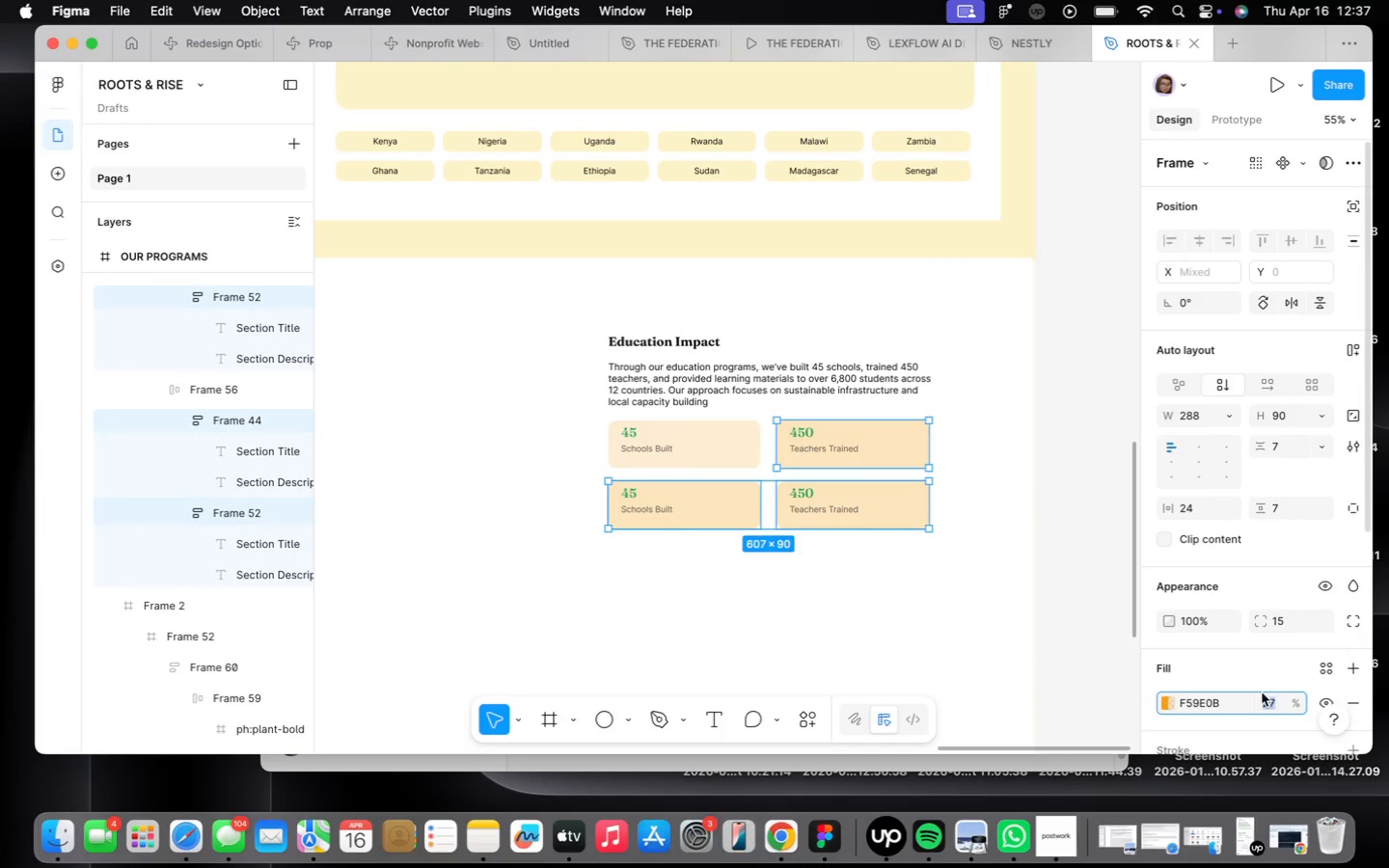 
type(18)
 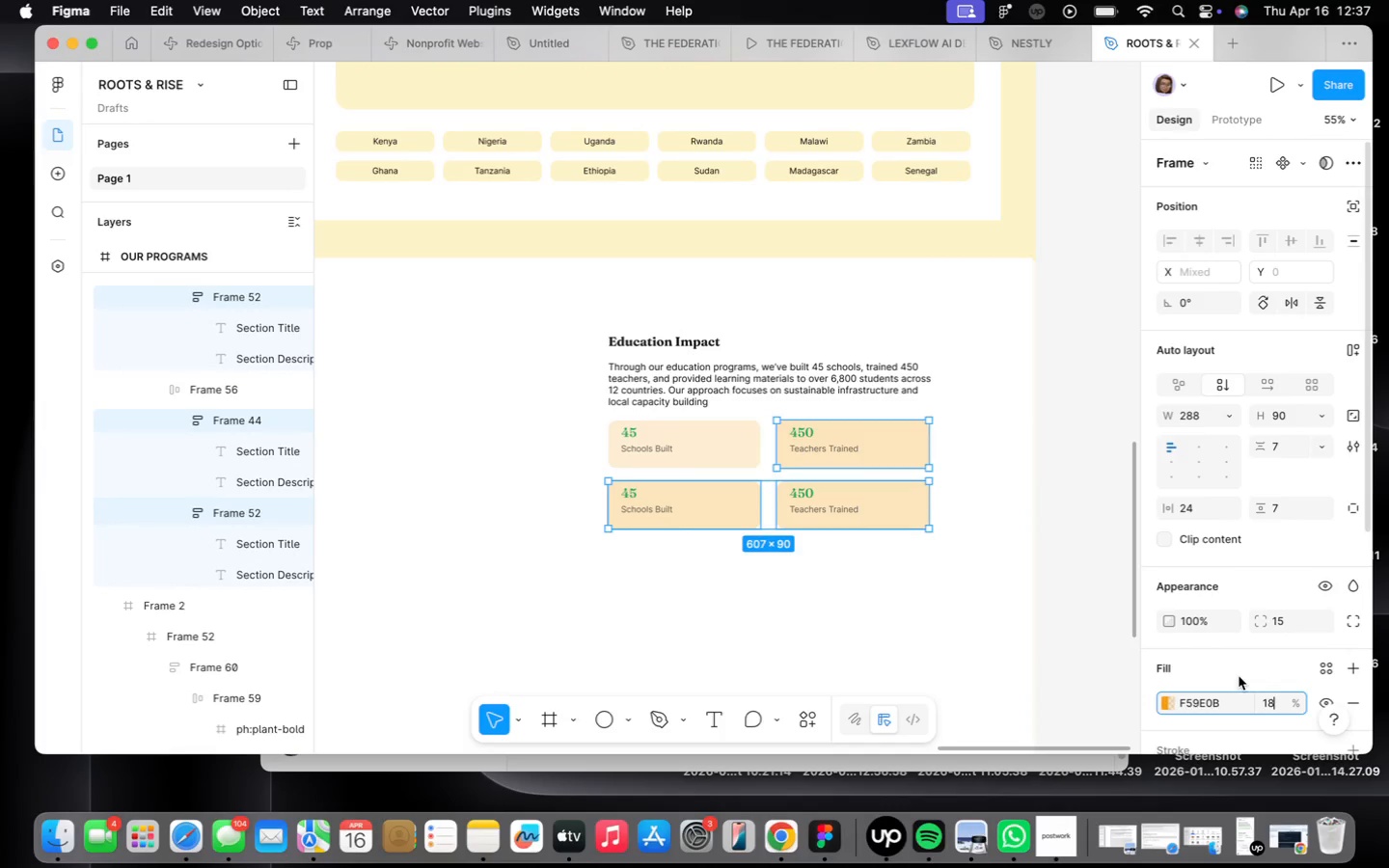 
key(Enter)
 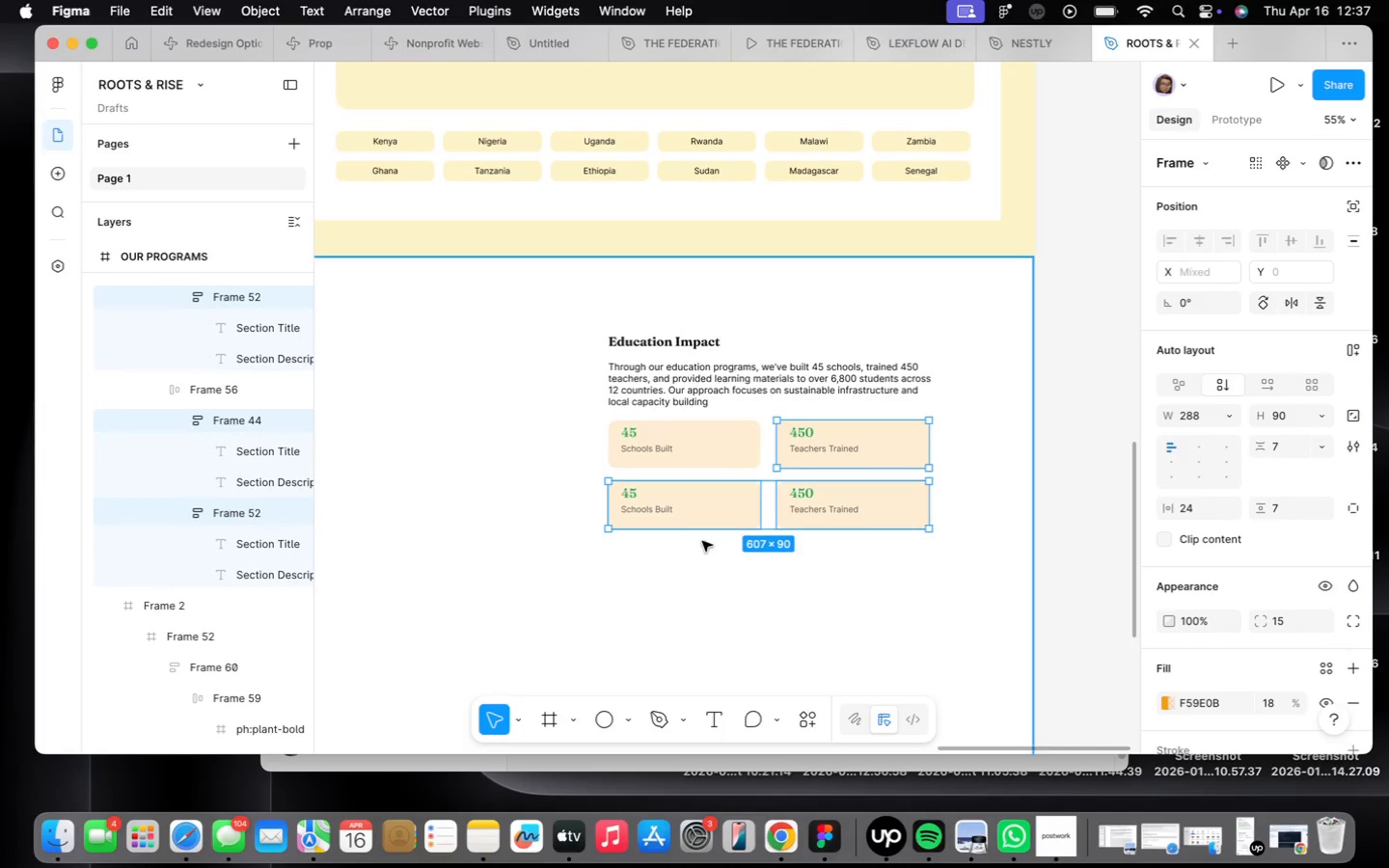 
scroll: coordinate [679, 527], scroll_direction: up, amount: 15.0
 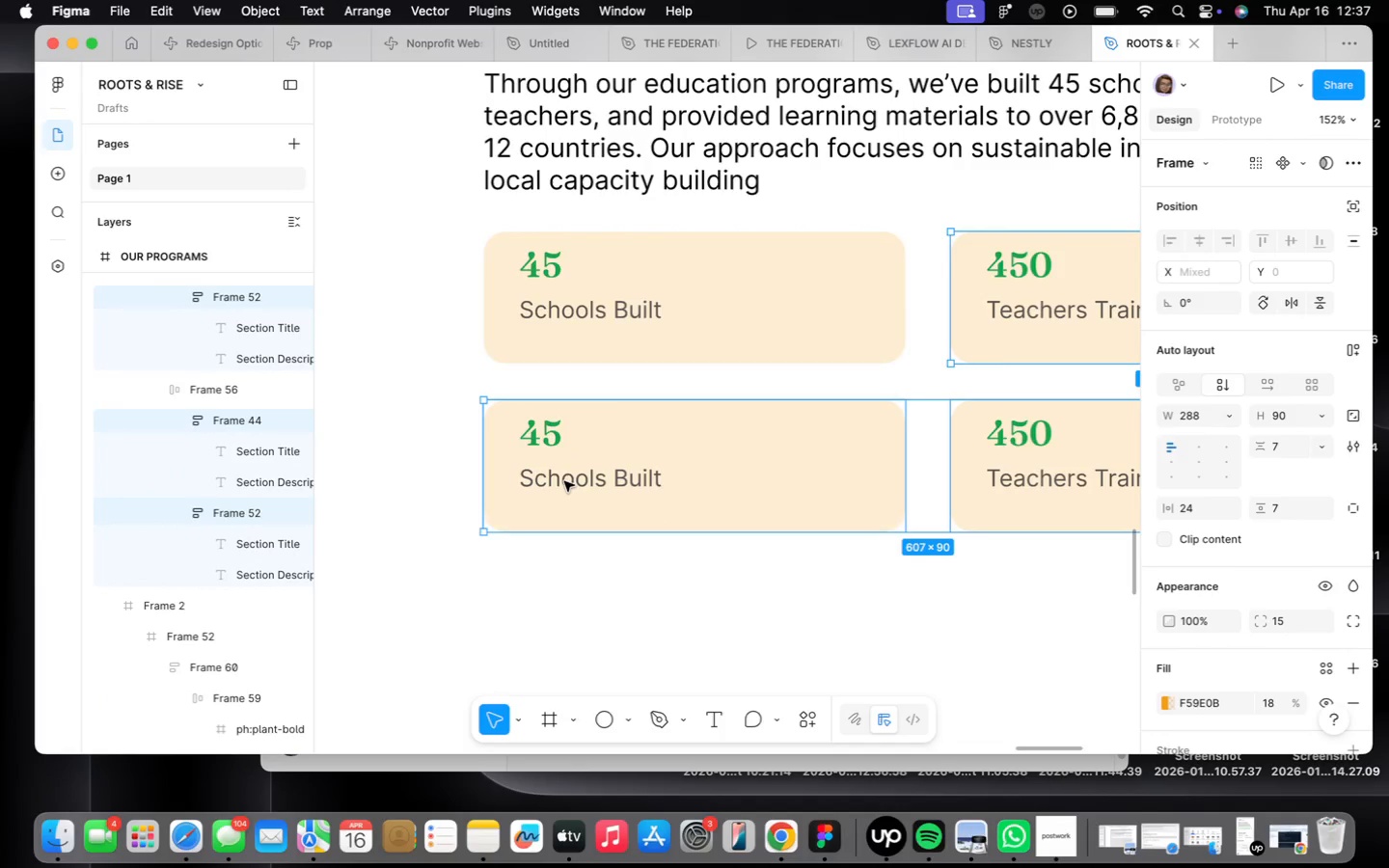 
double_click([564, 481])
 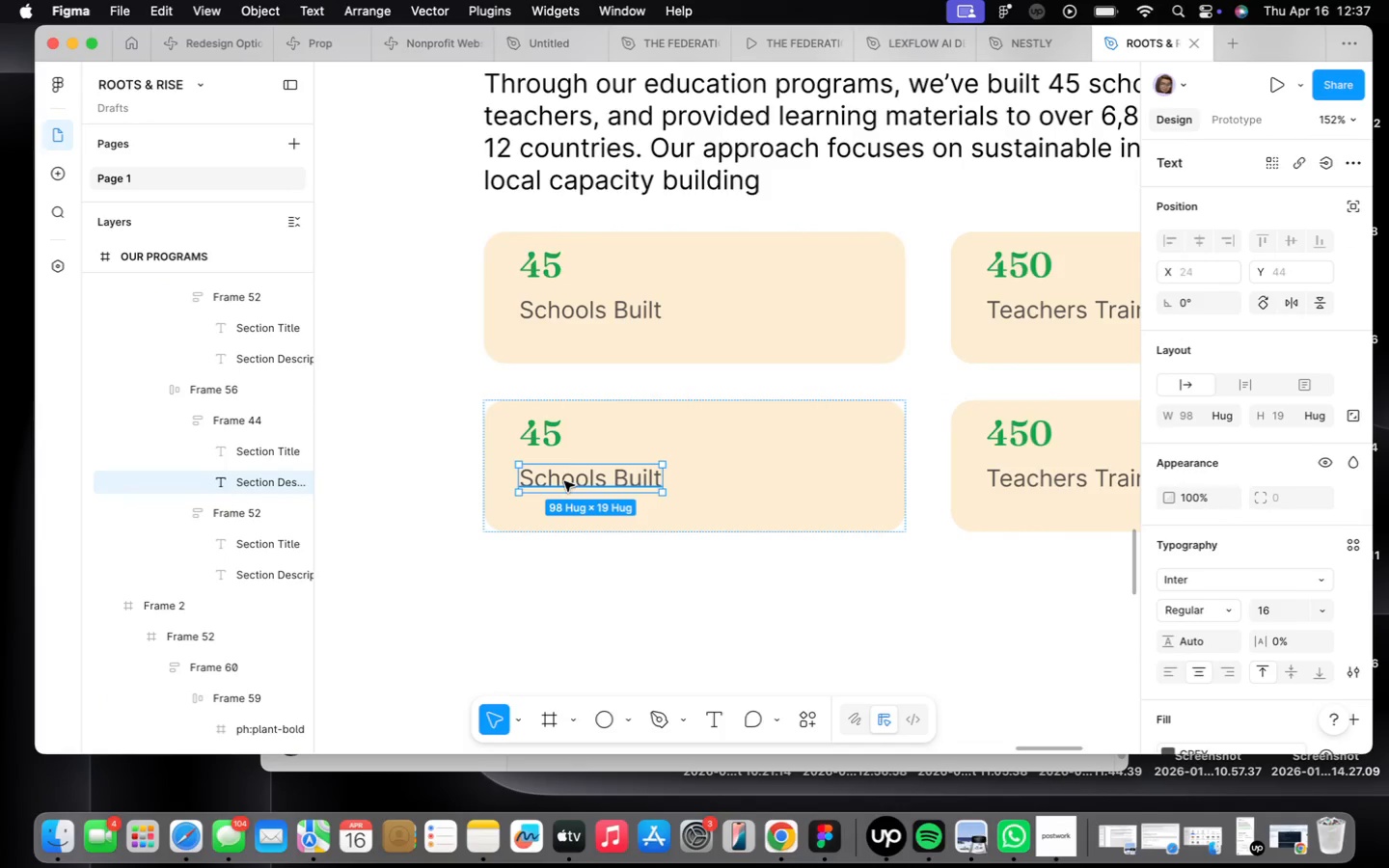 
triple_click([564, 481])
 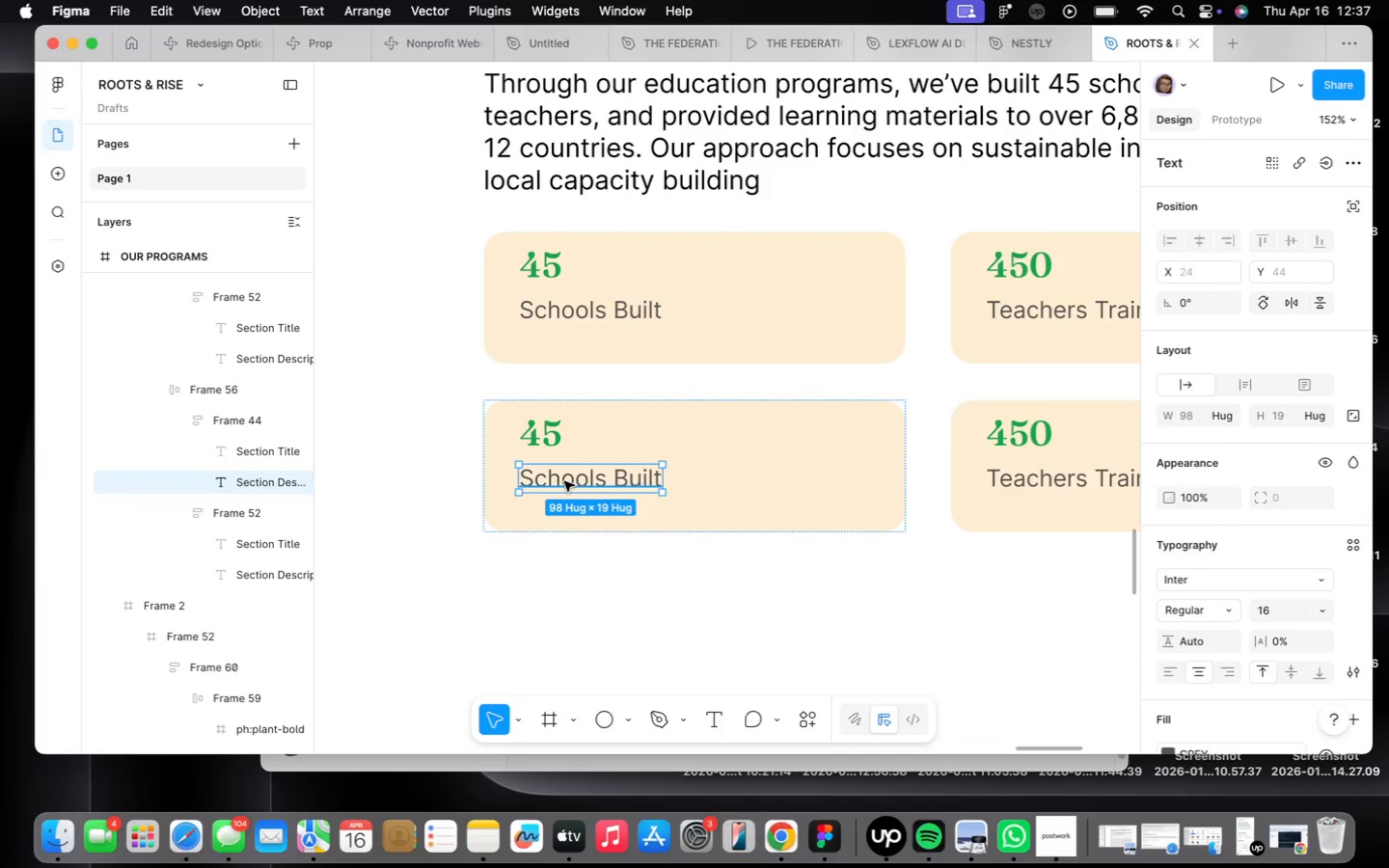 
triple_click([564, 481])
 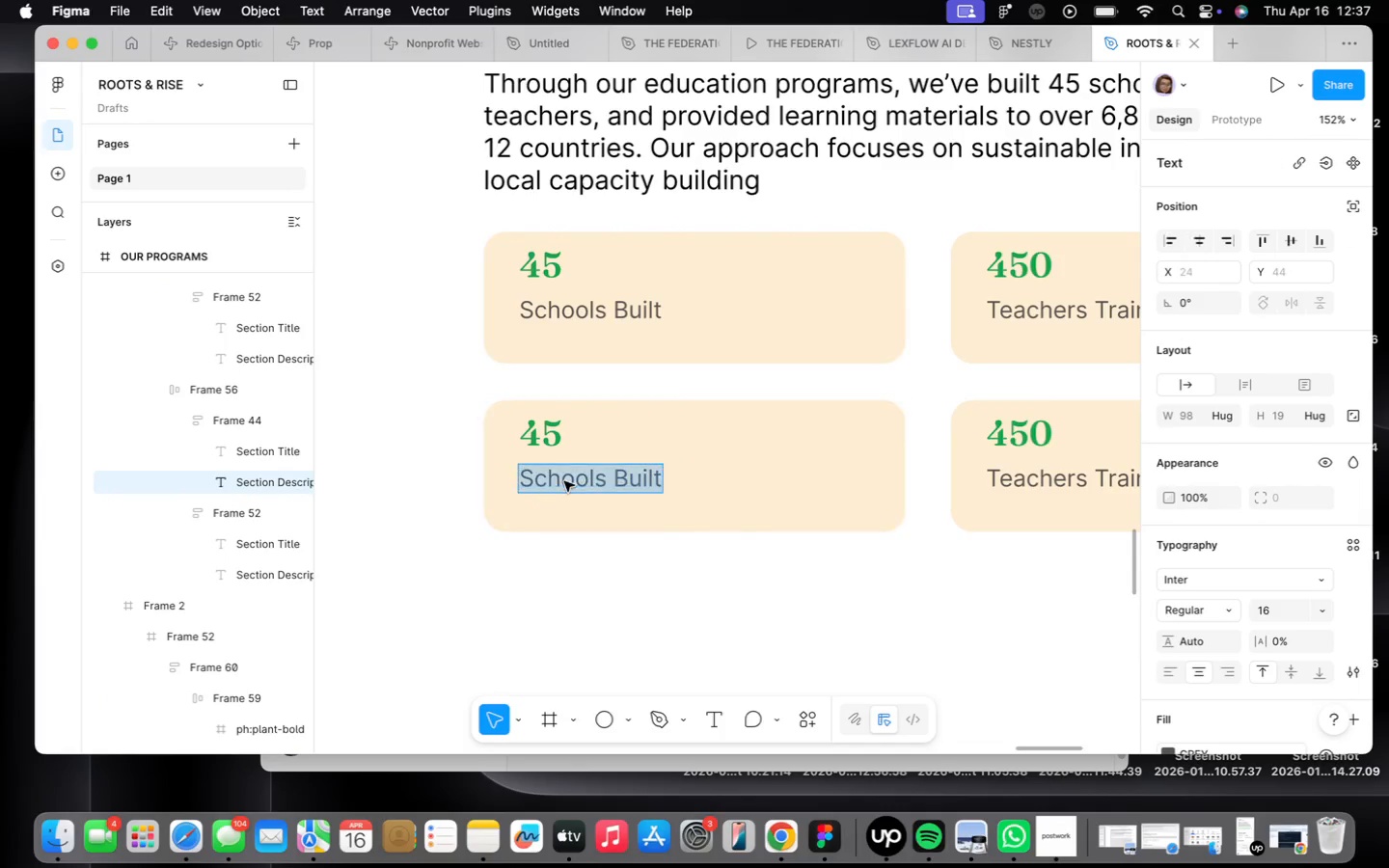 
triple_click([564, 481])
 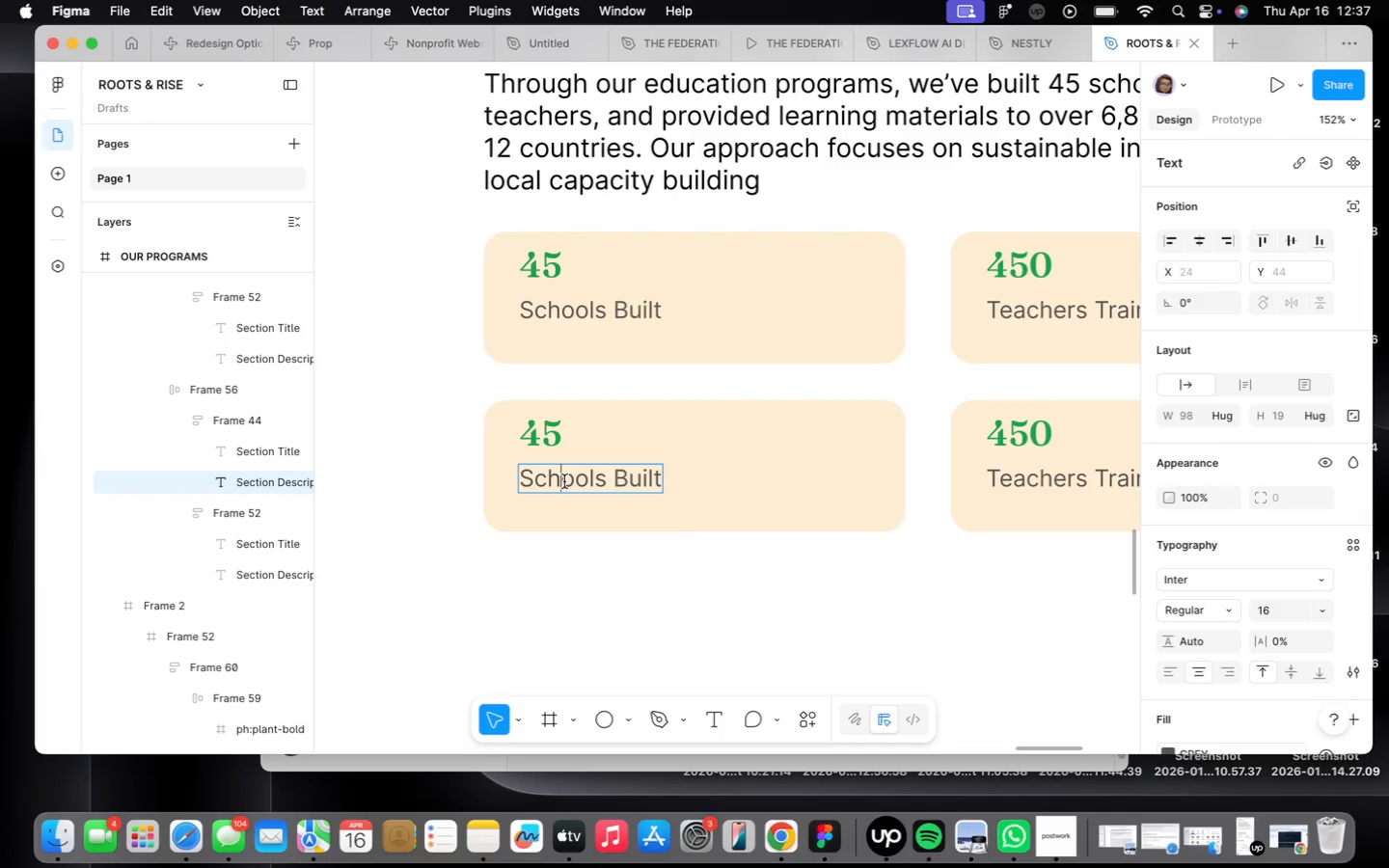 
triple_click([564, 481])
 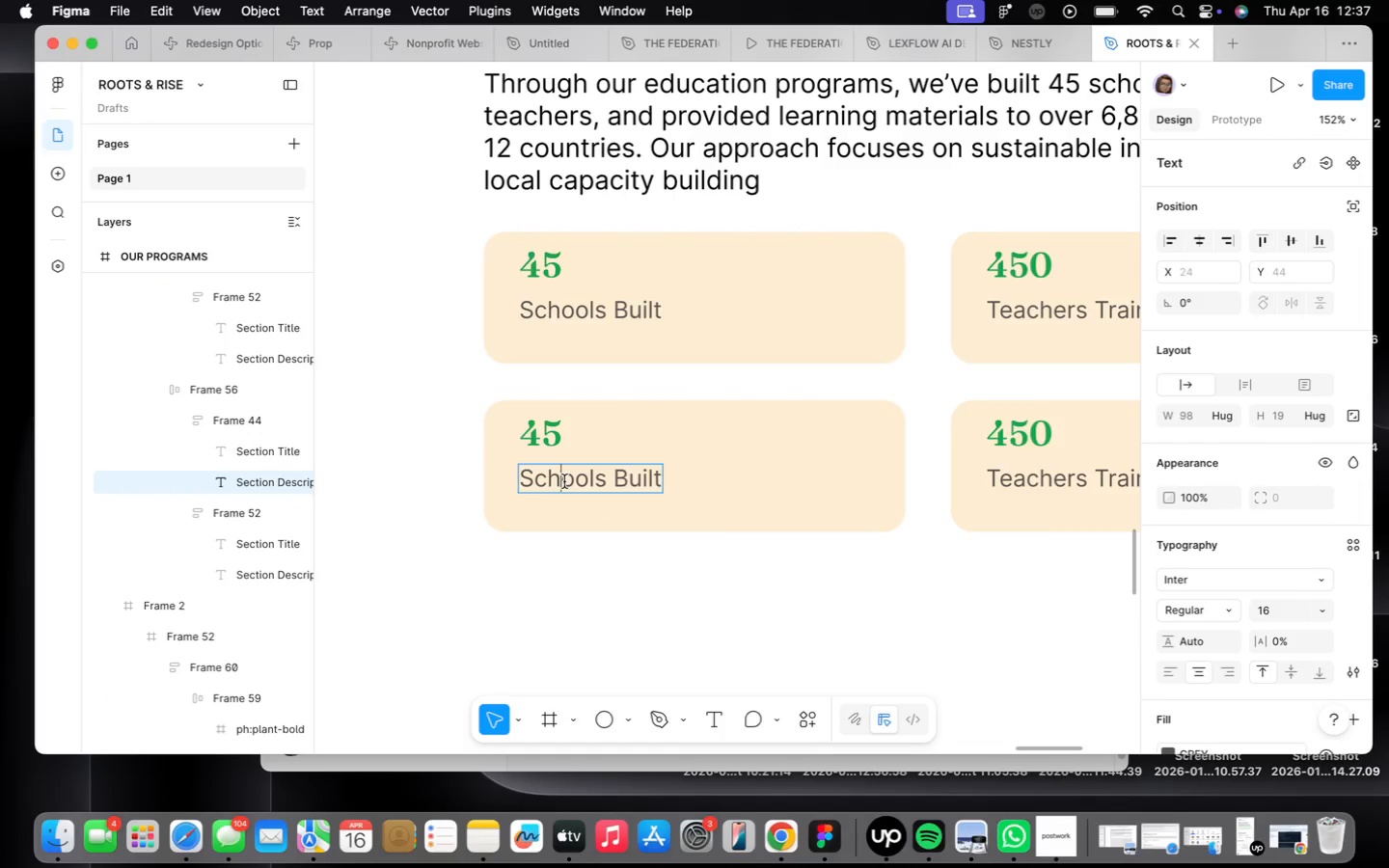 
triple_click([564, 481])
 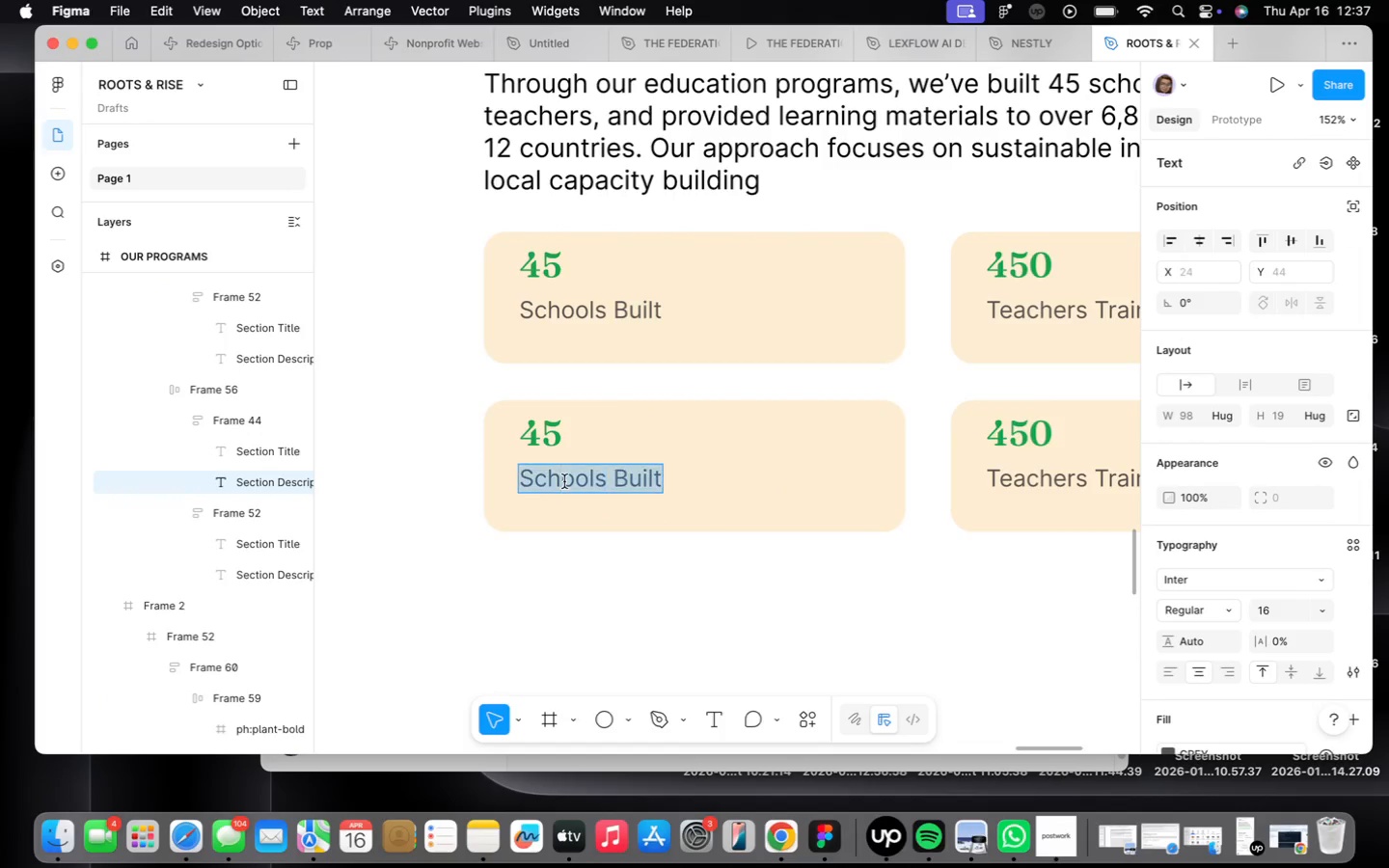 
triple_click([564, 481])
 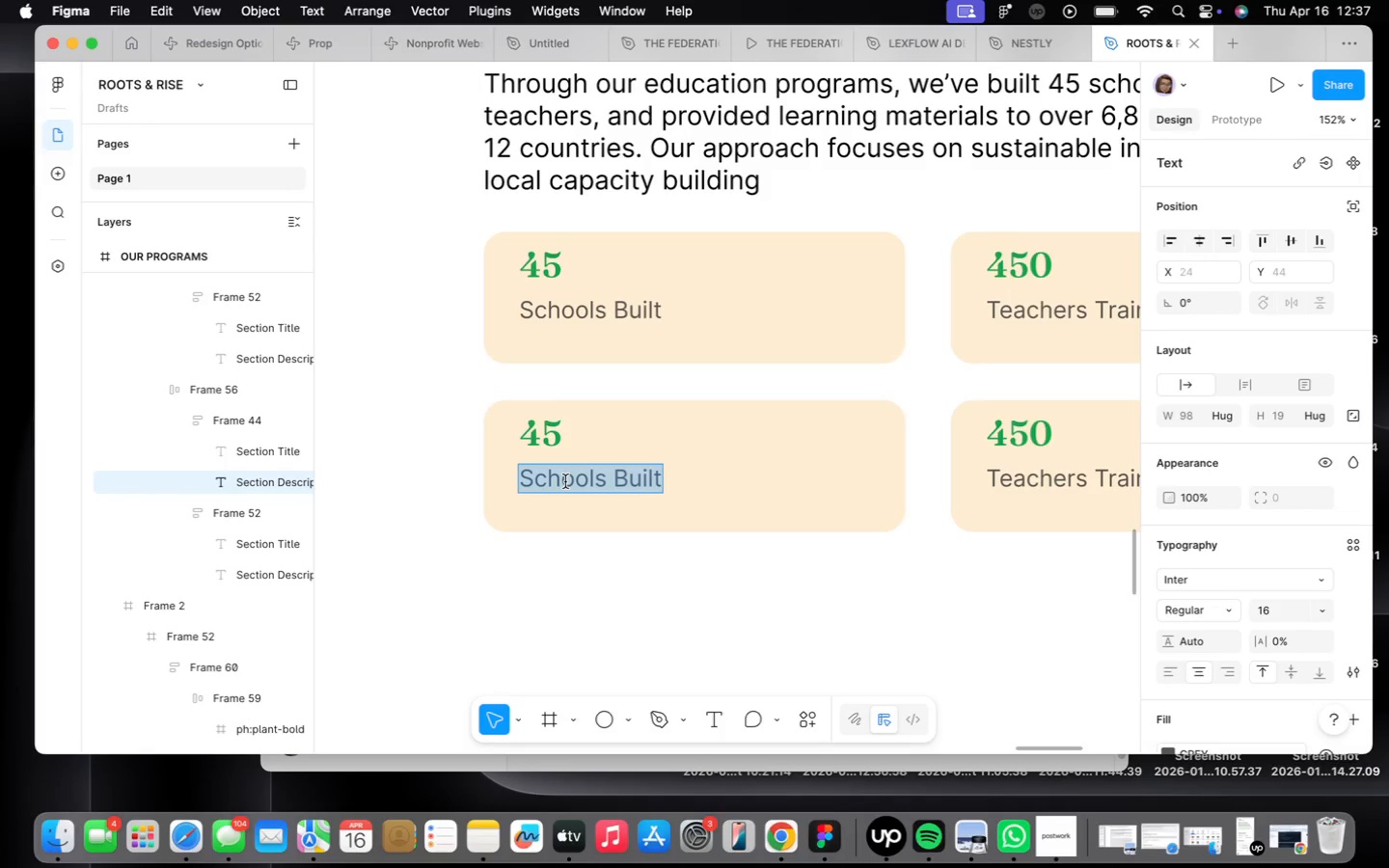 
type(Sti)
key(Backspace)
type(udents enrolled)
 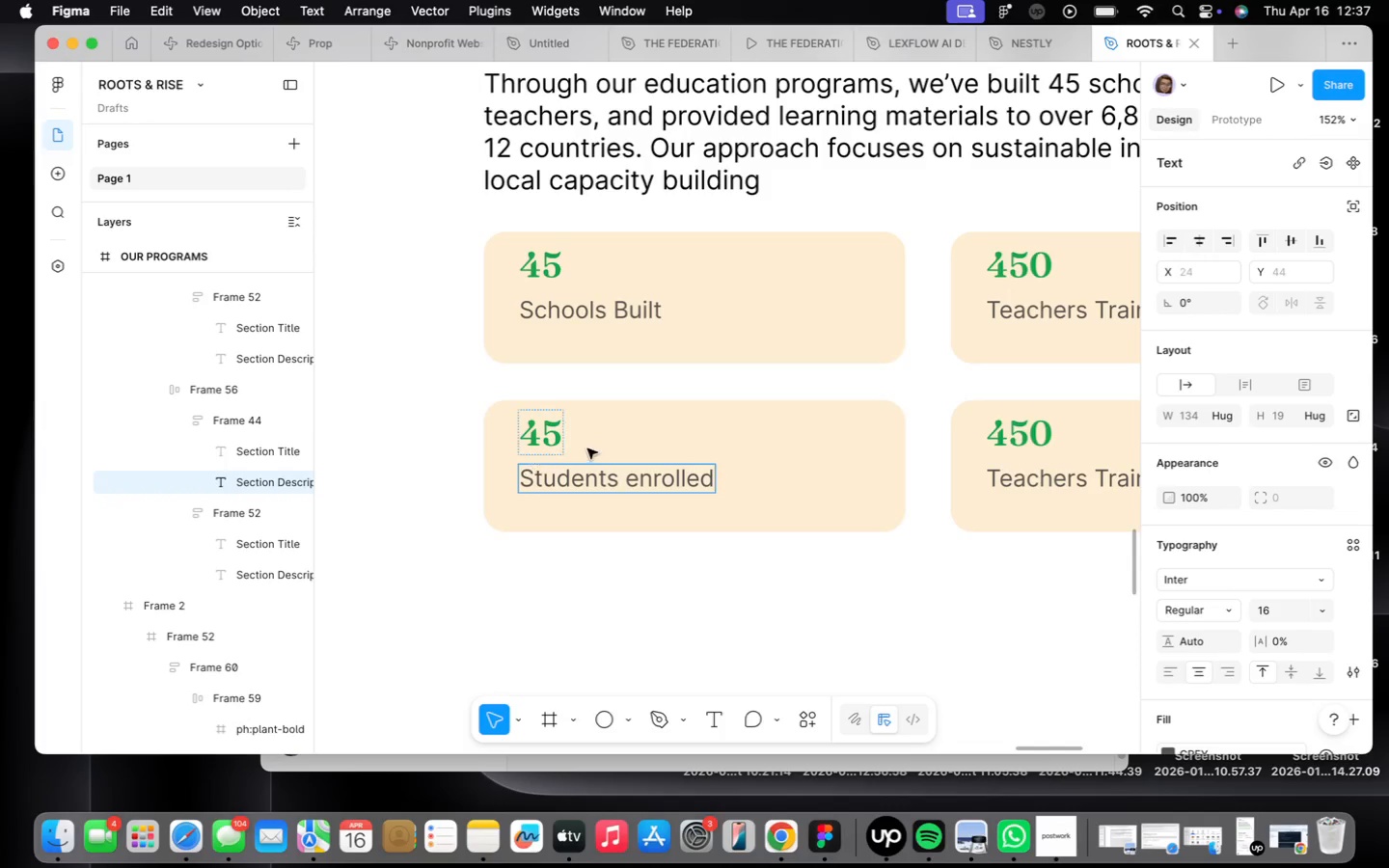 
double_click([530, 430])
 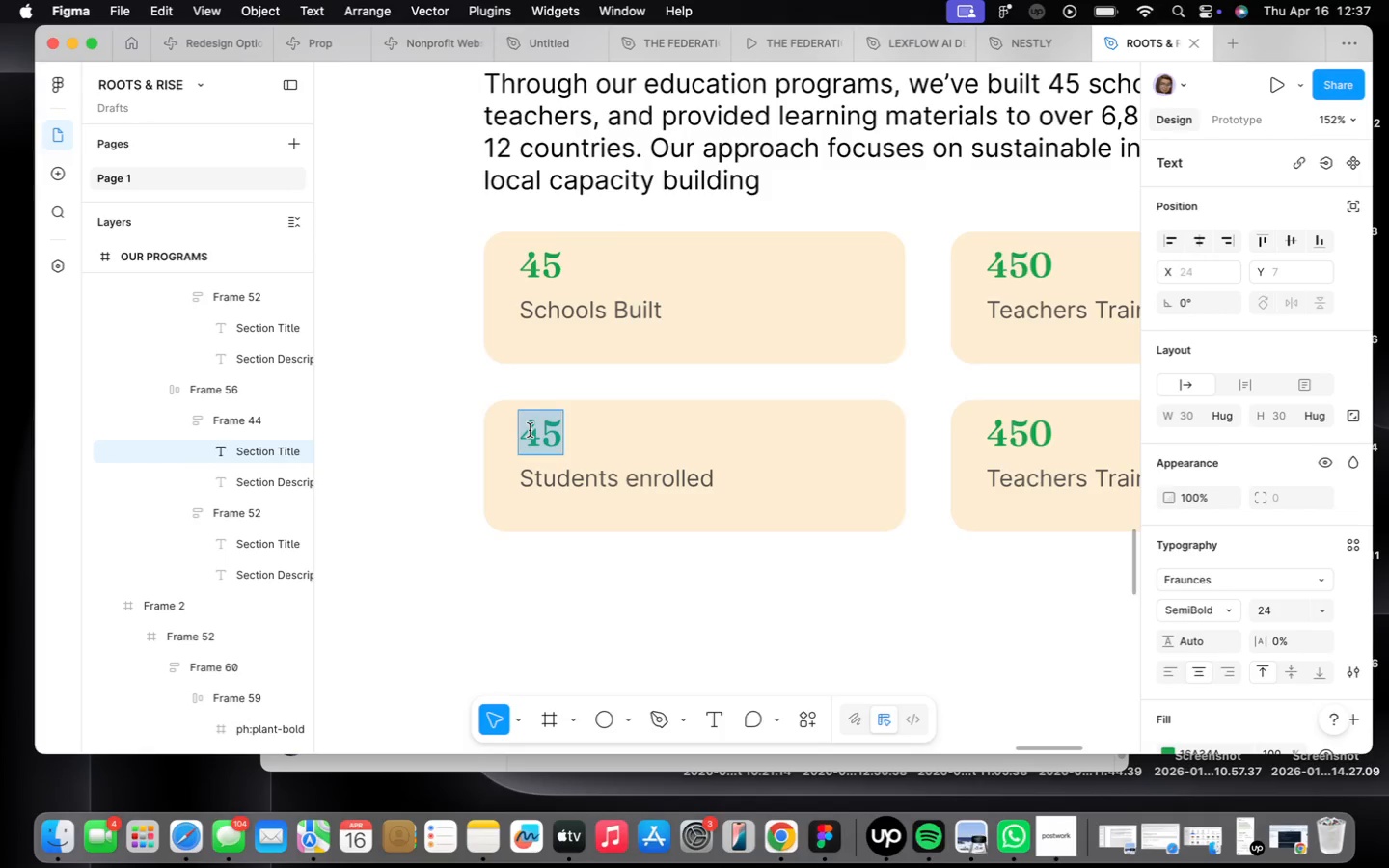 
type(6,830)
 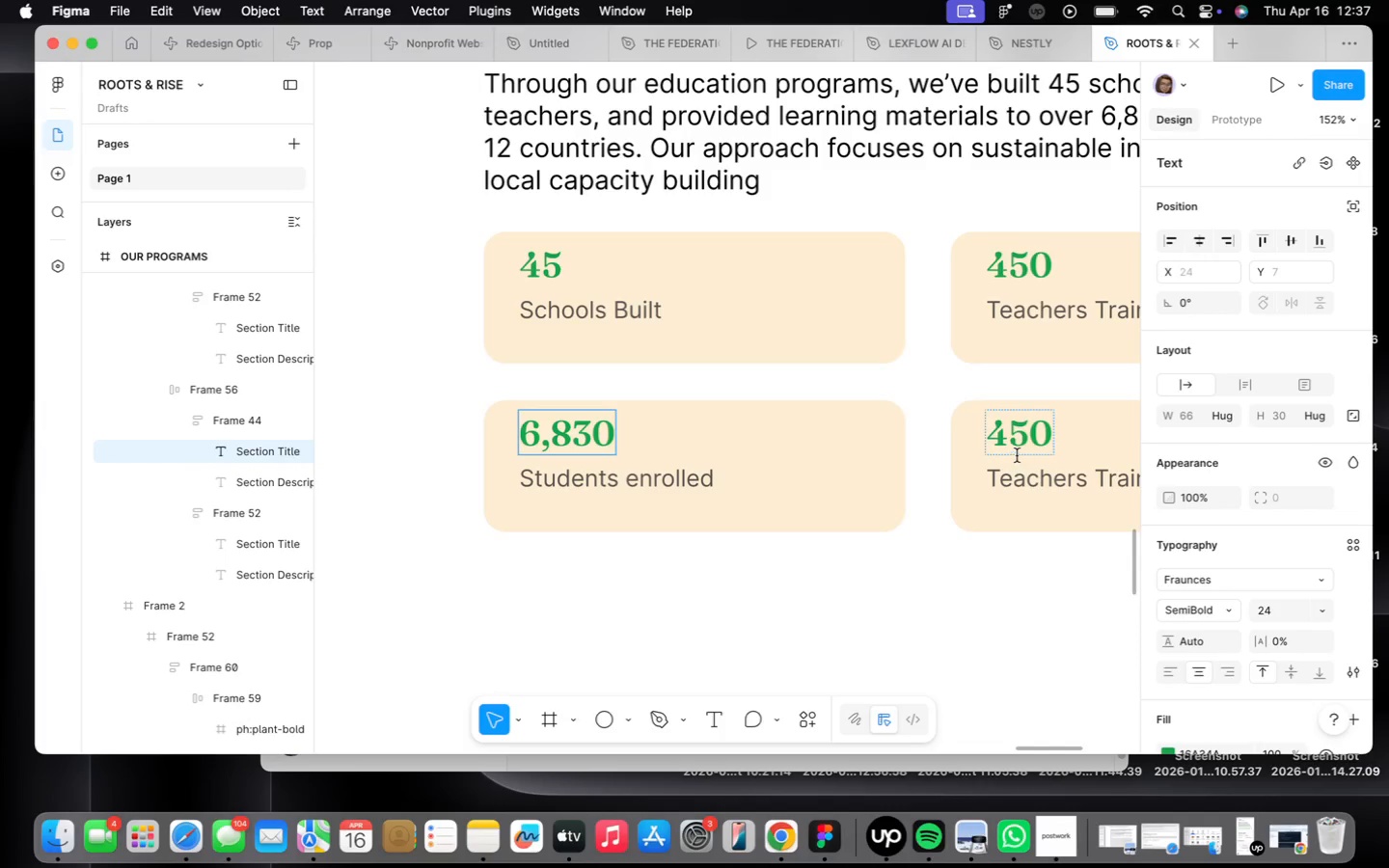 
double_click([1021, 448])
 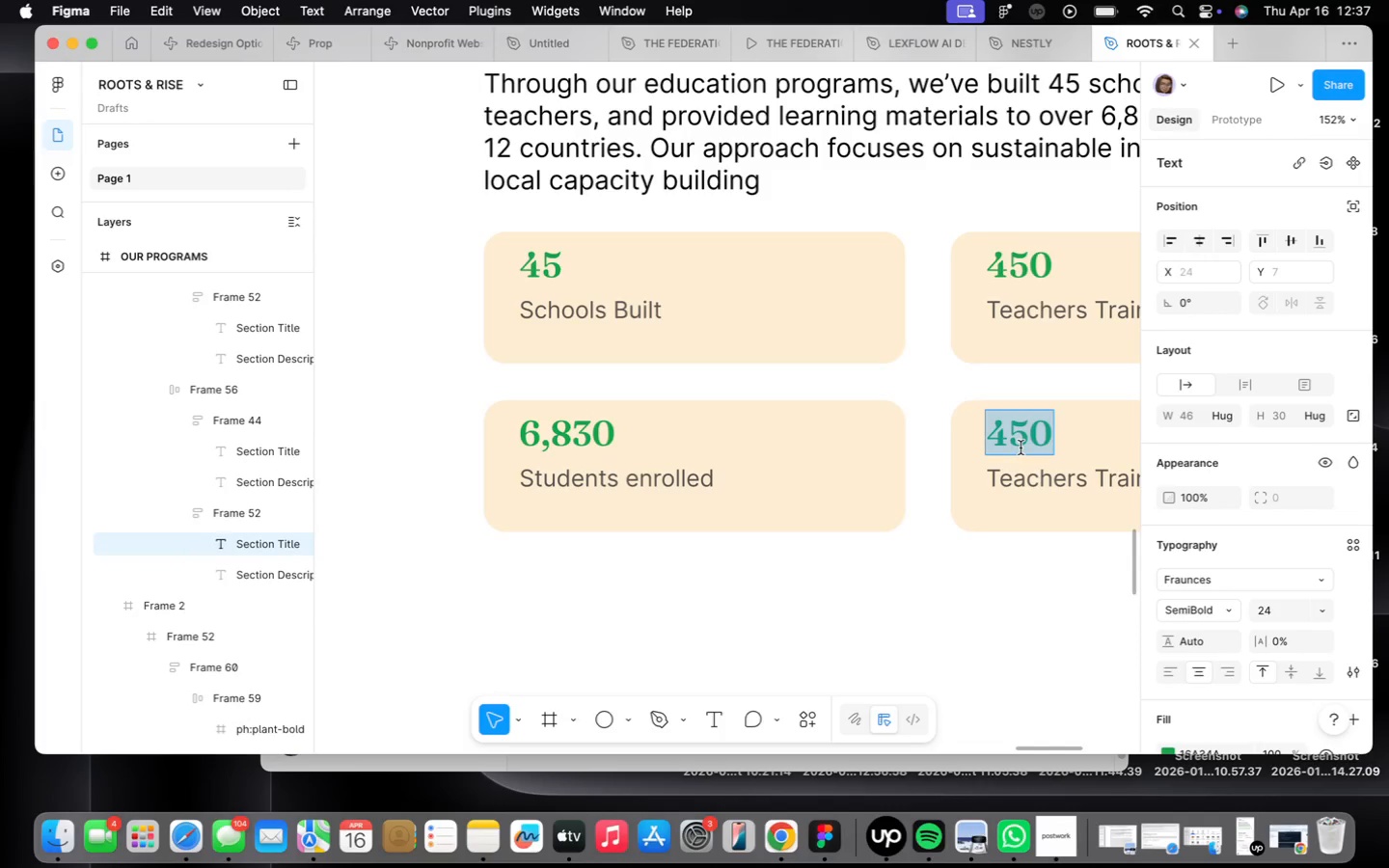 
type(94%)
 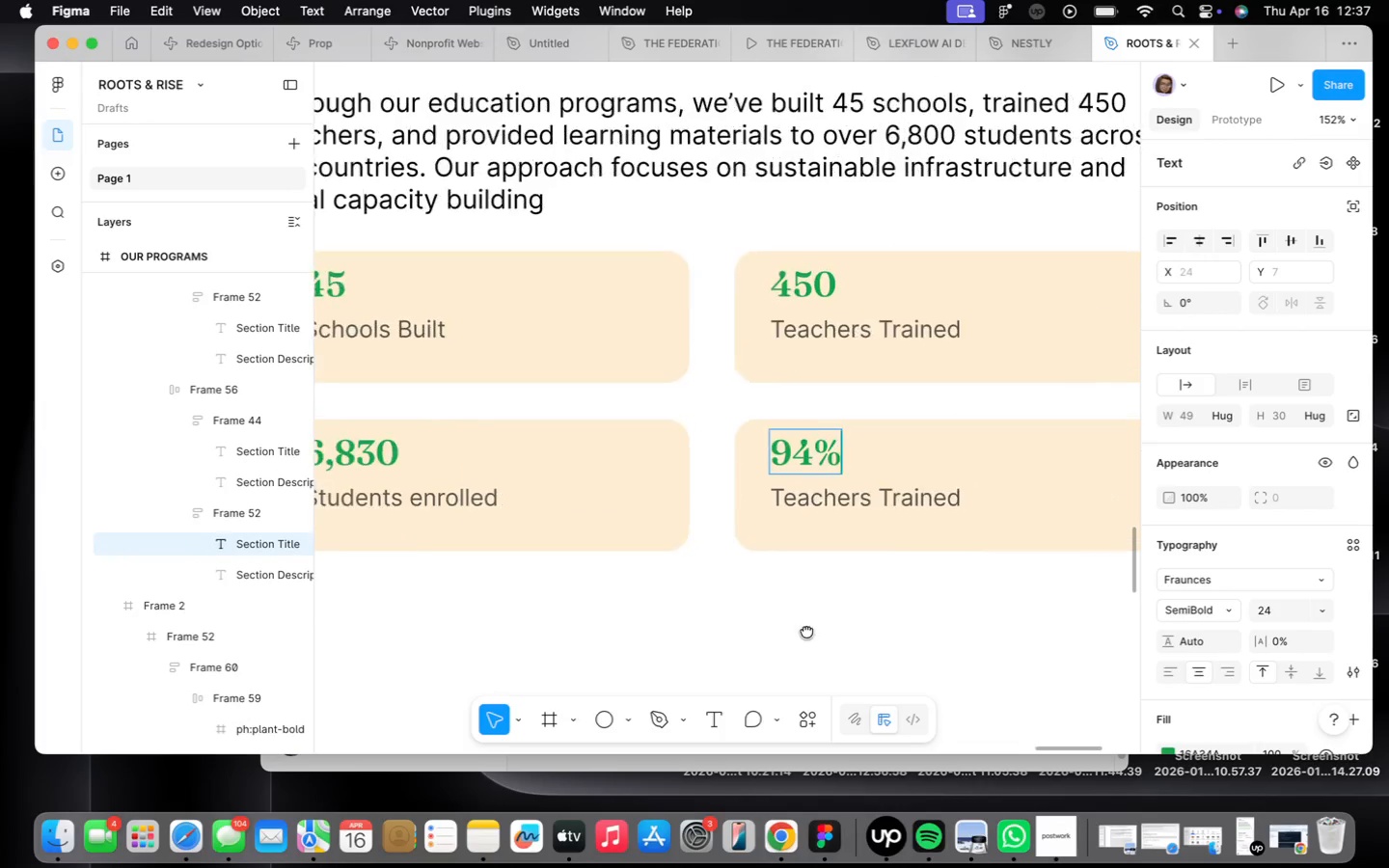 
double_click([895, 502])
 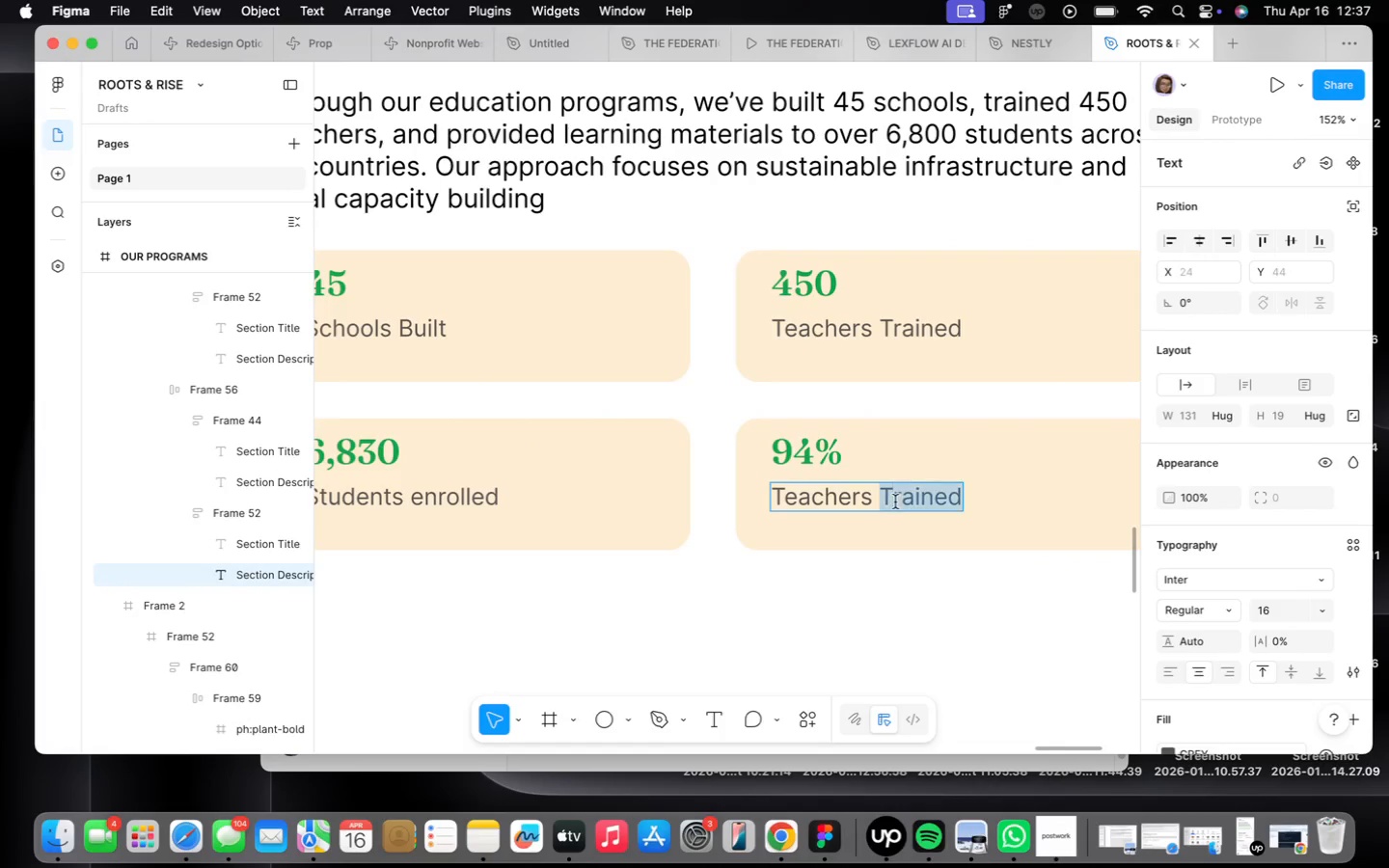 
triple_click([895, 502])
 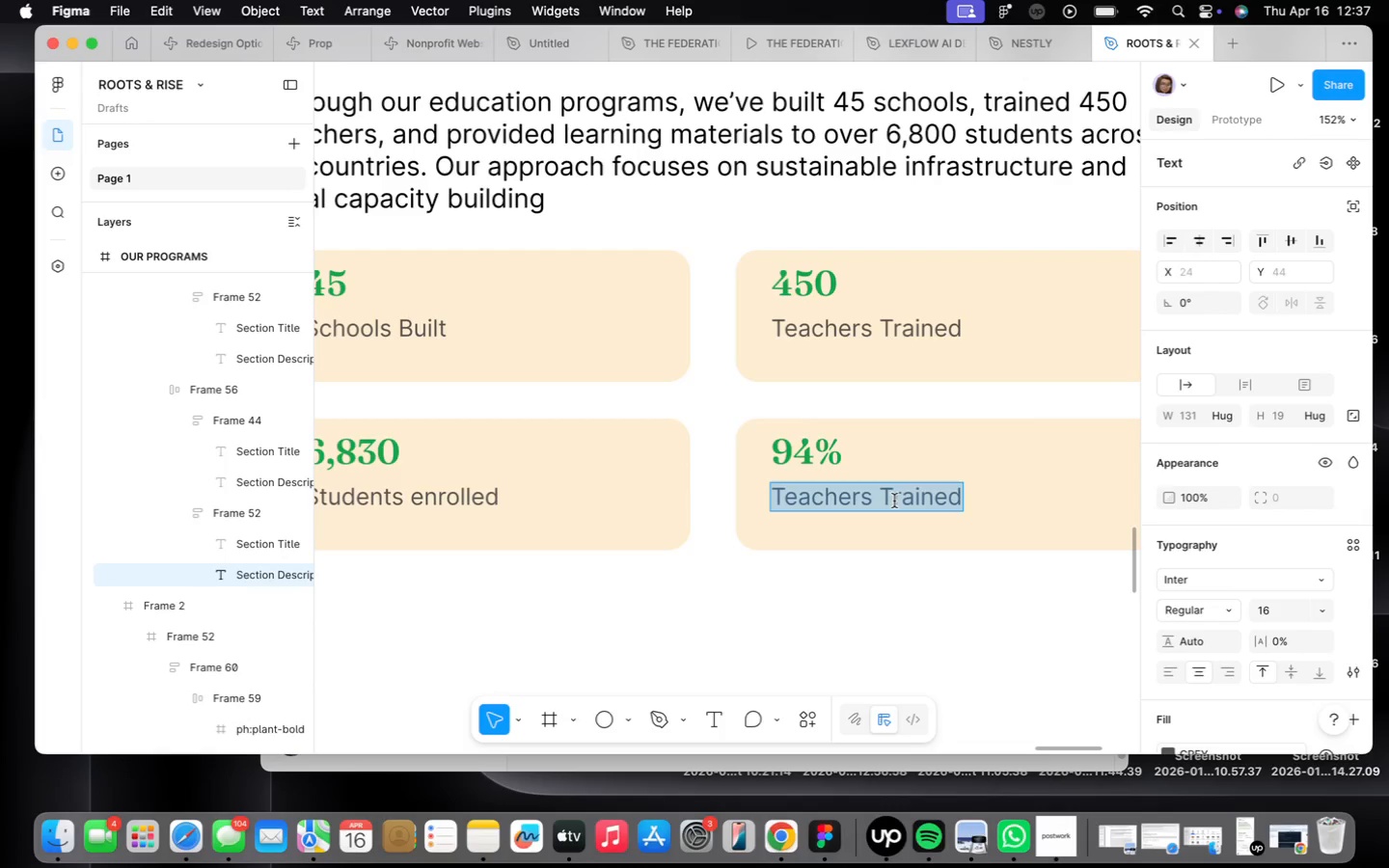 
type(Graduation Rate)
 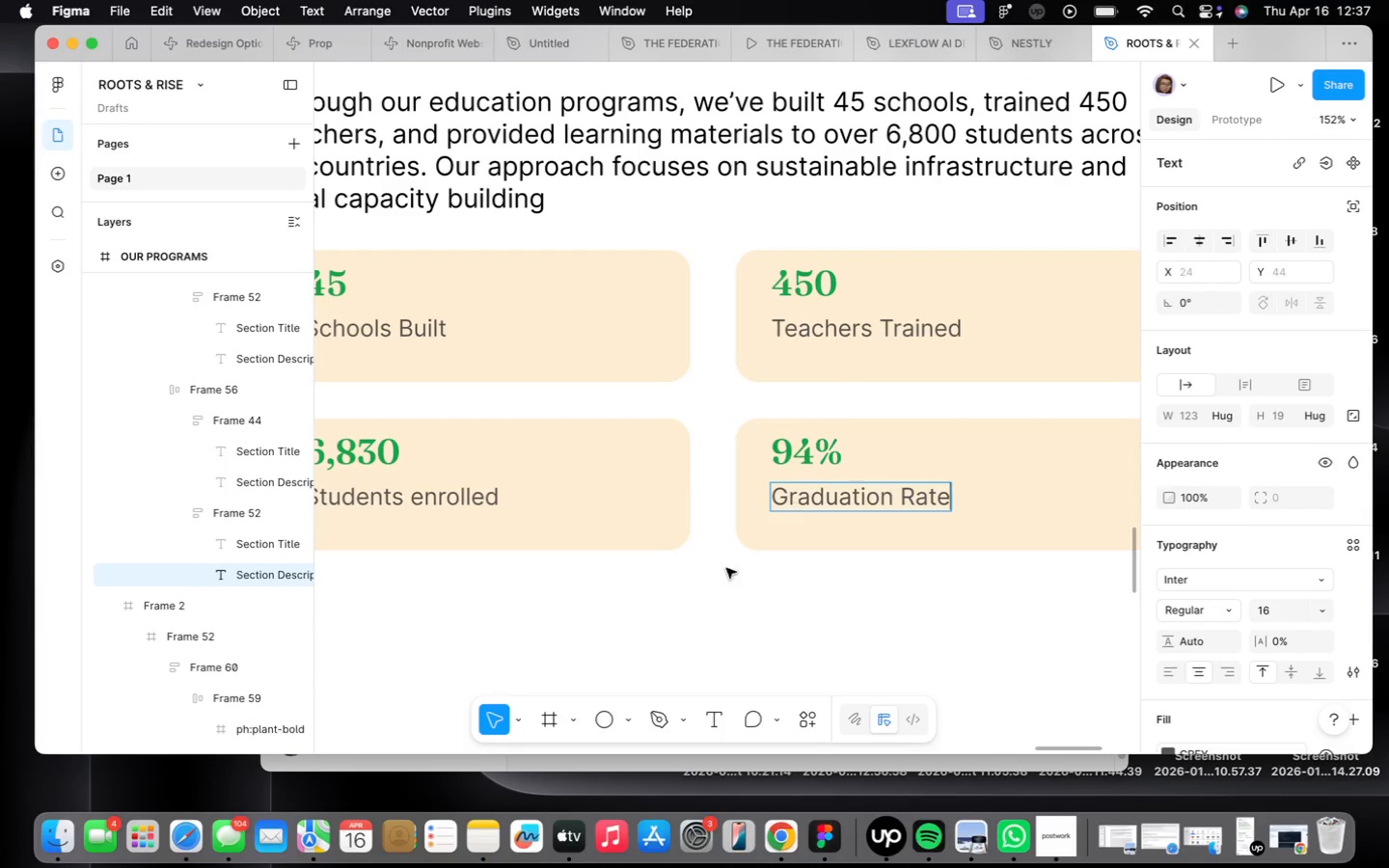 
left_click([565, 627])
 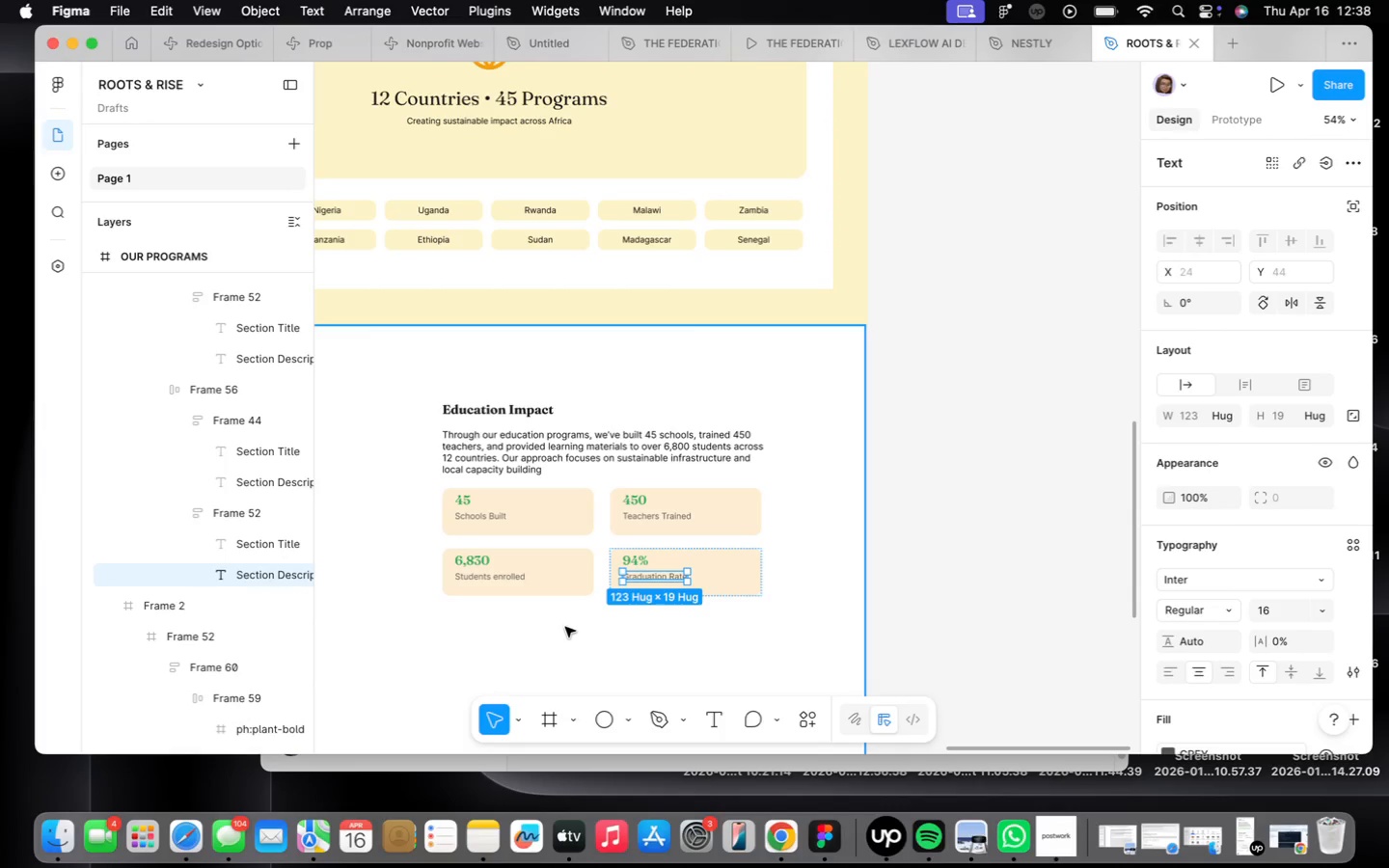 
scroll: coordinate [572, 630], scroll_direction: down, amount: 21.0
 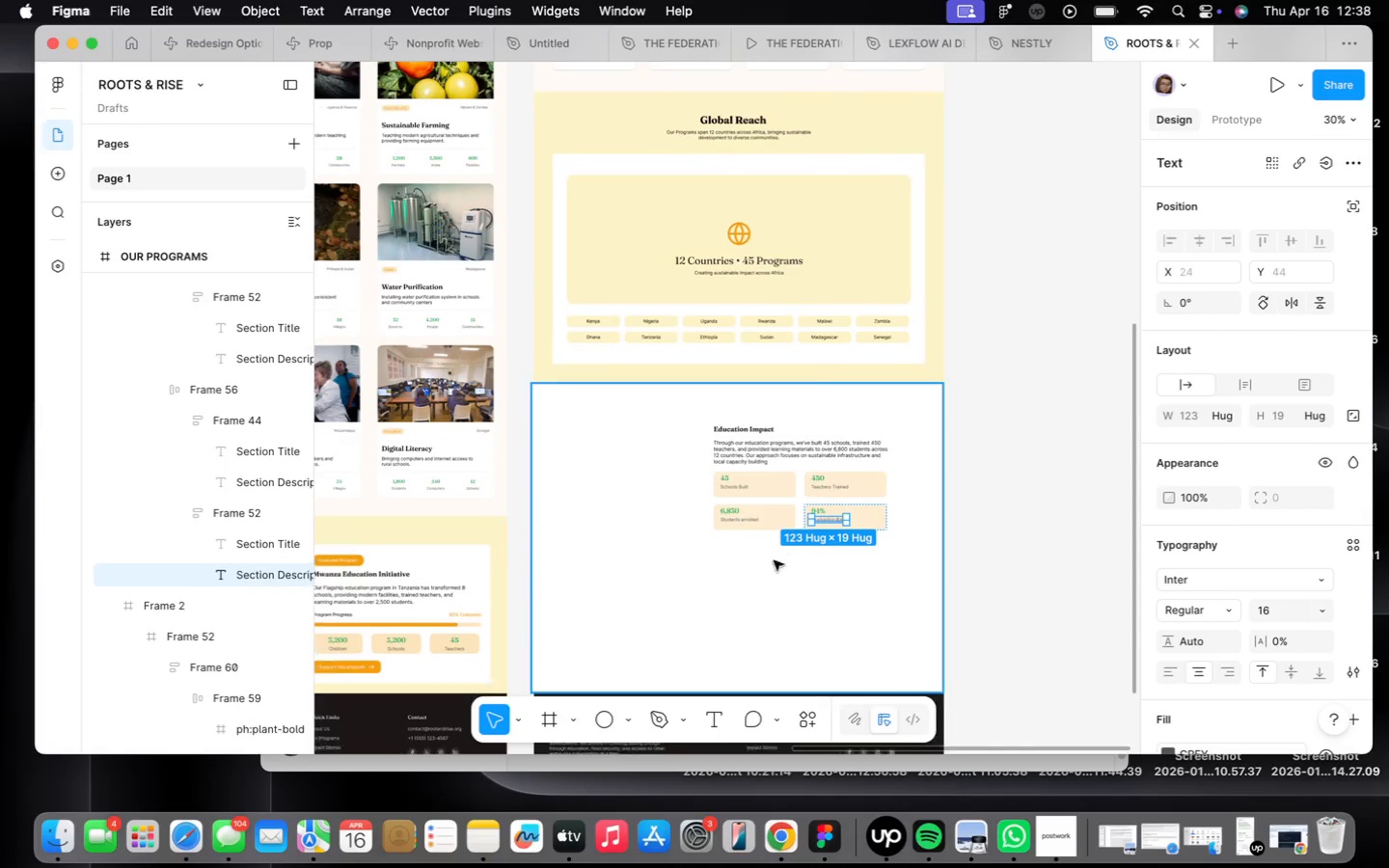 
left_click([508, 600])
 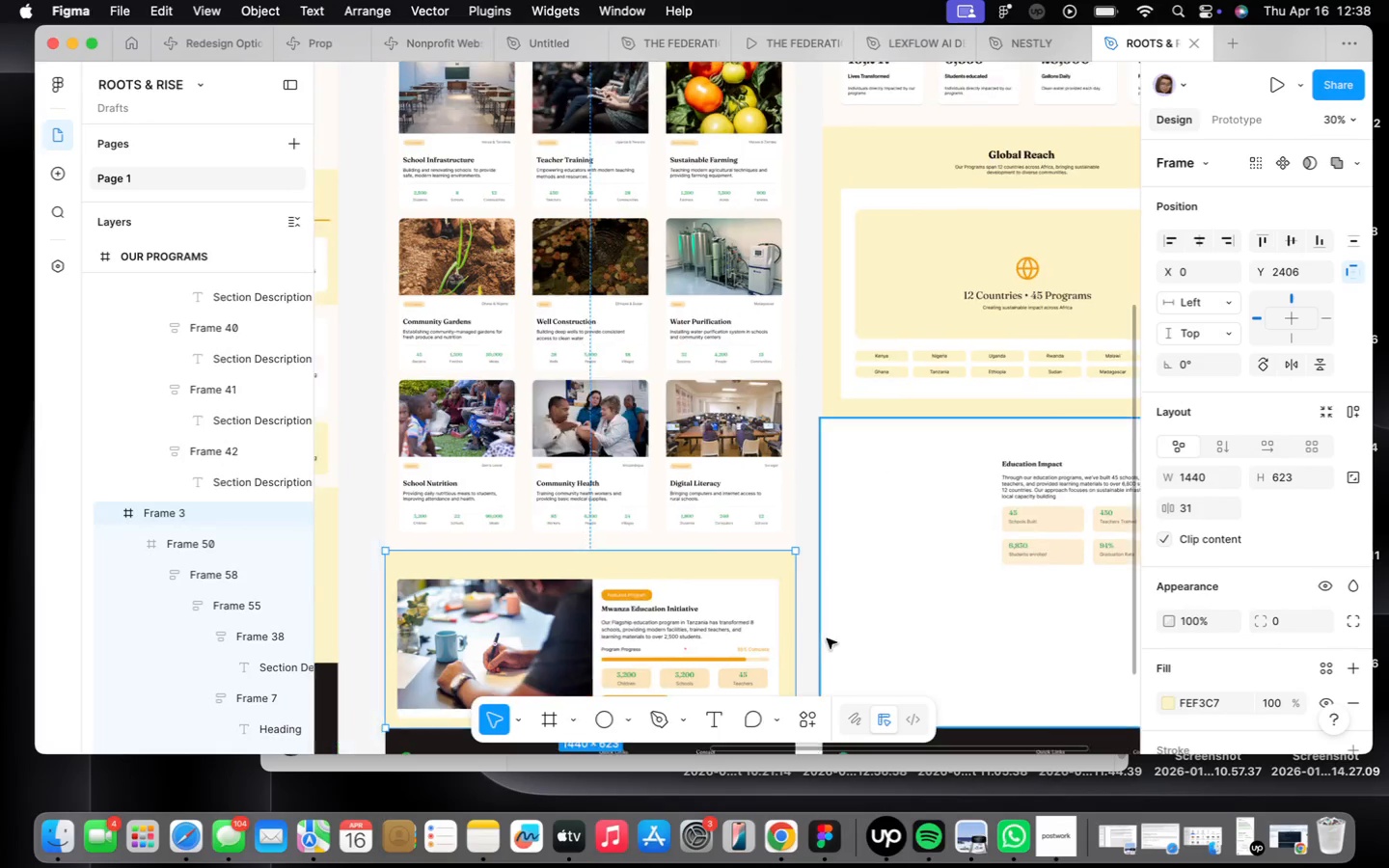 
scroll: coordinate [645, 503], scroll_direction: down, amount: 8.0
 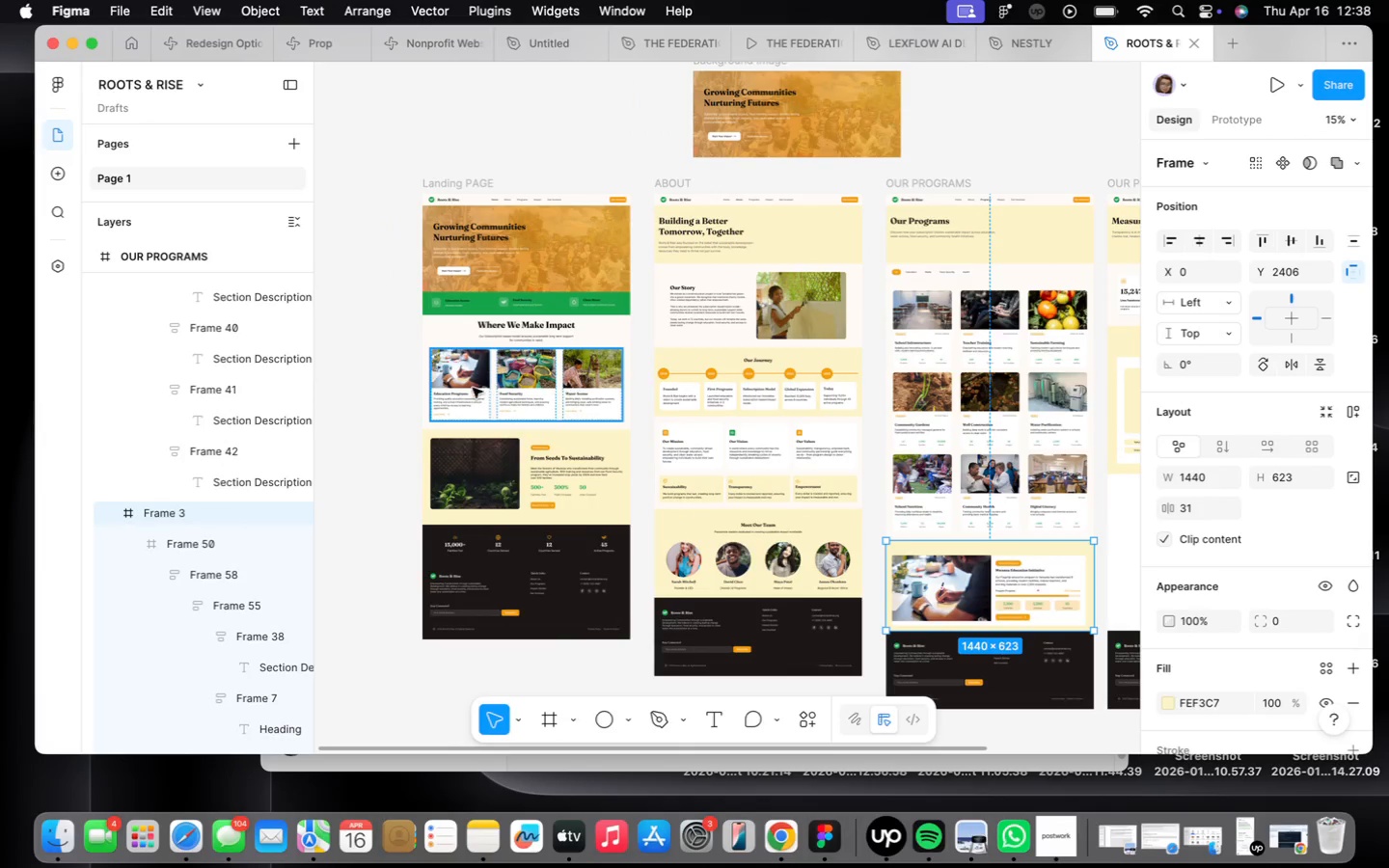 
double_click([474, 374])
 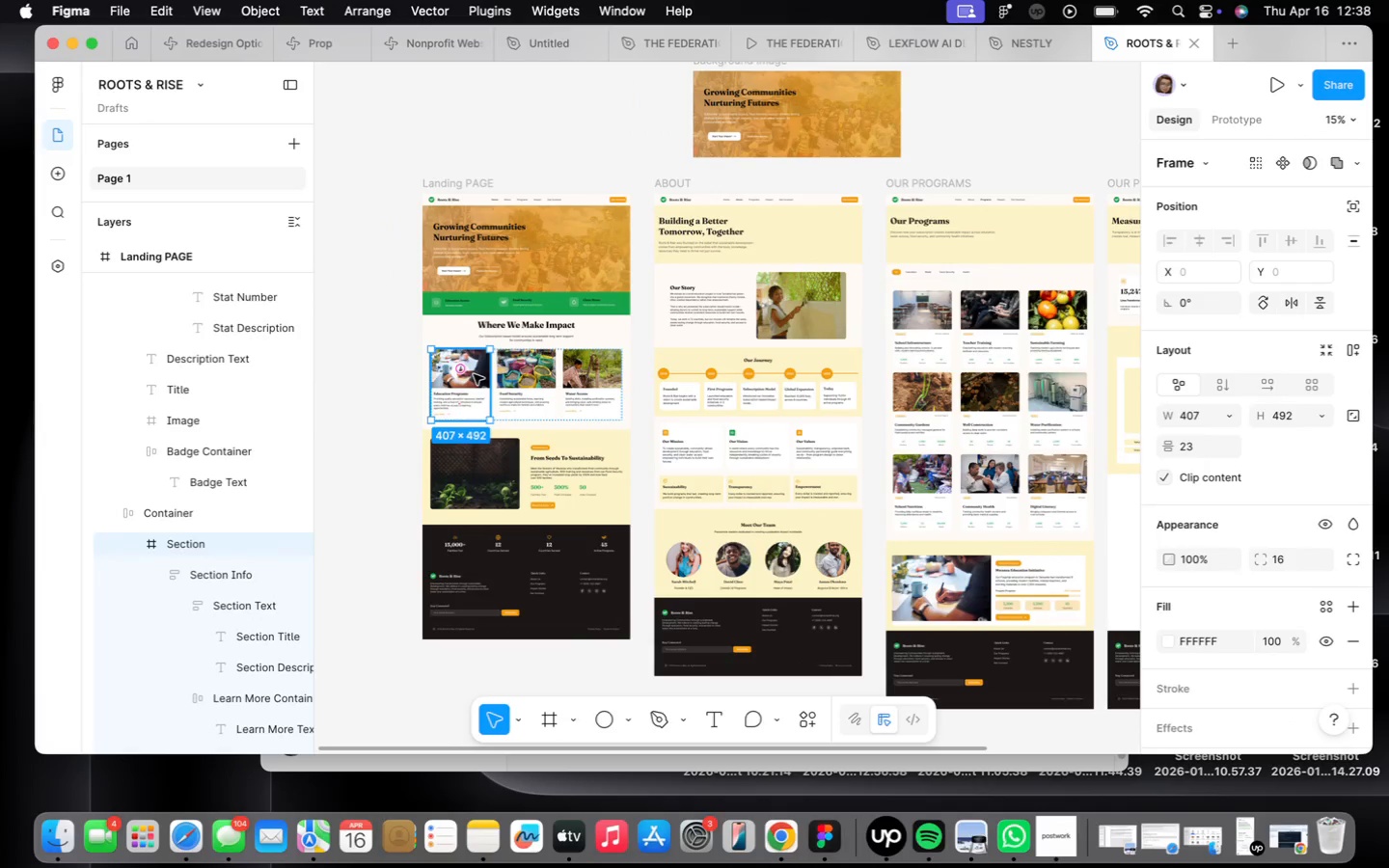 
triple_click([474, 374])
 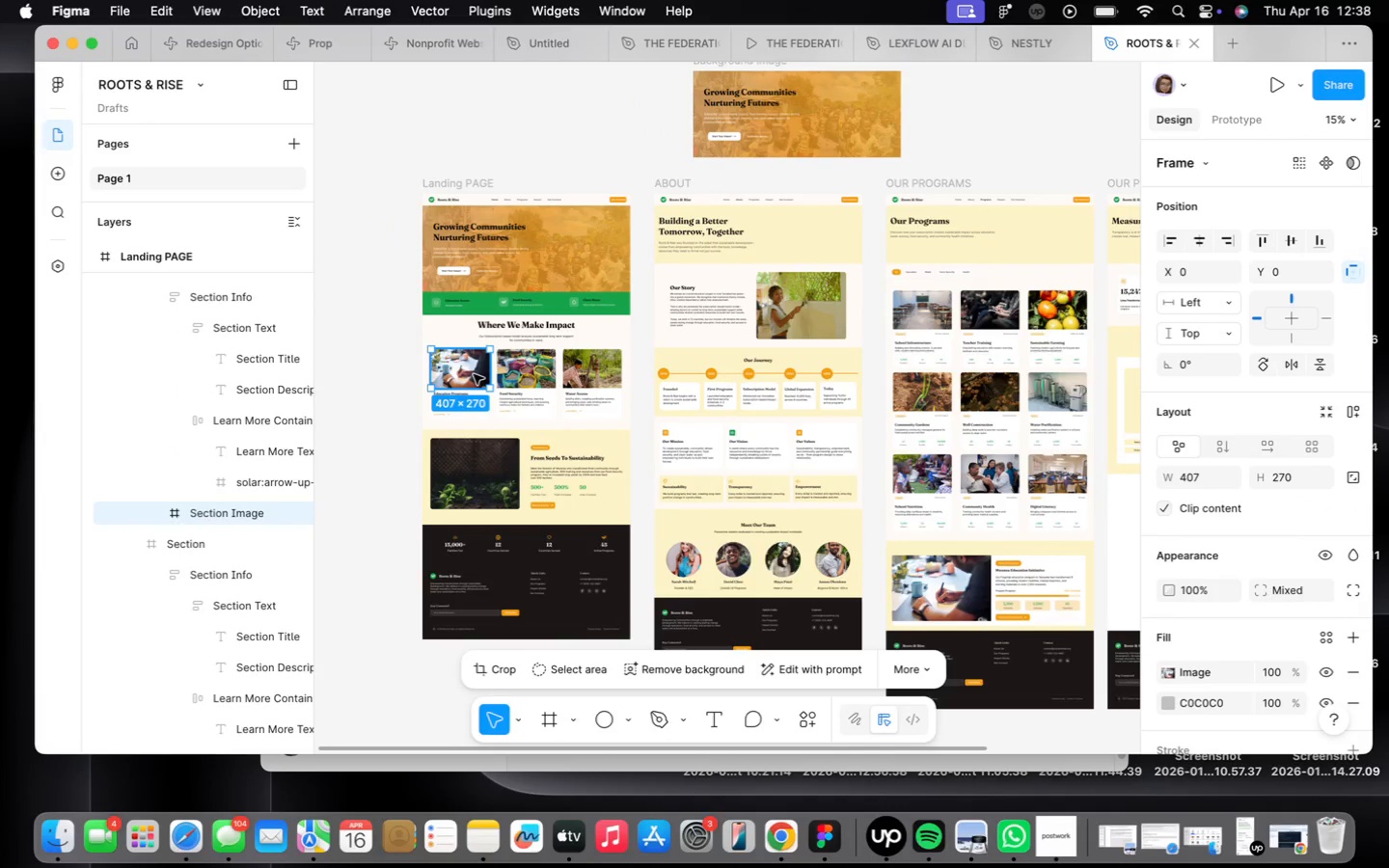 
right_click([474, 374])
 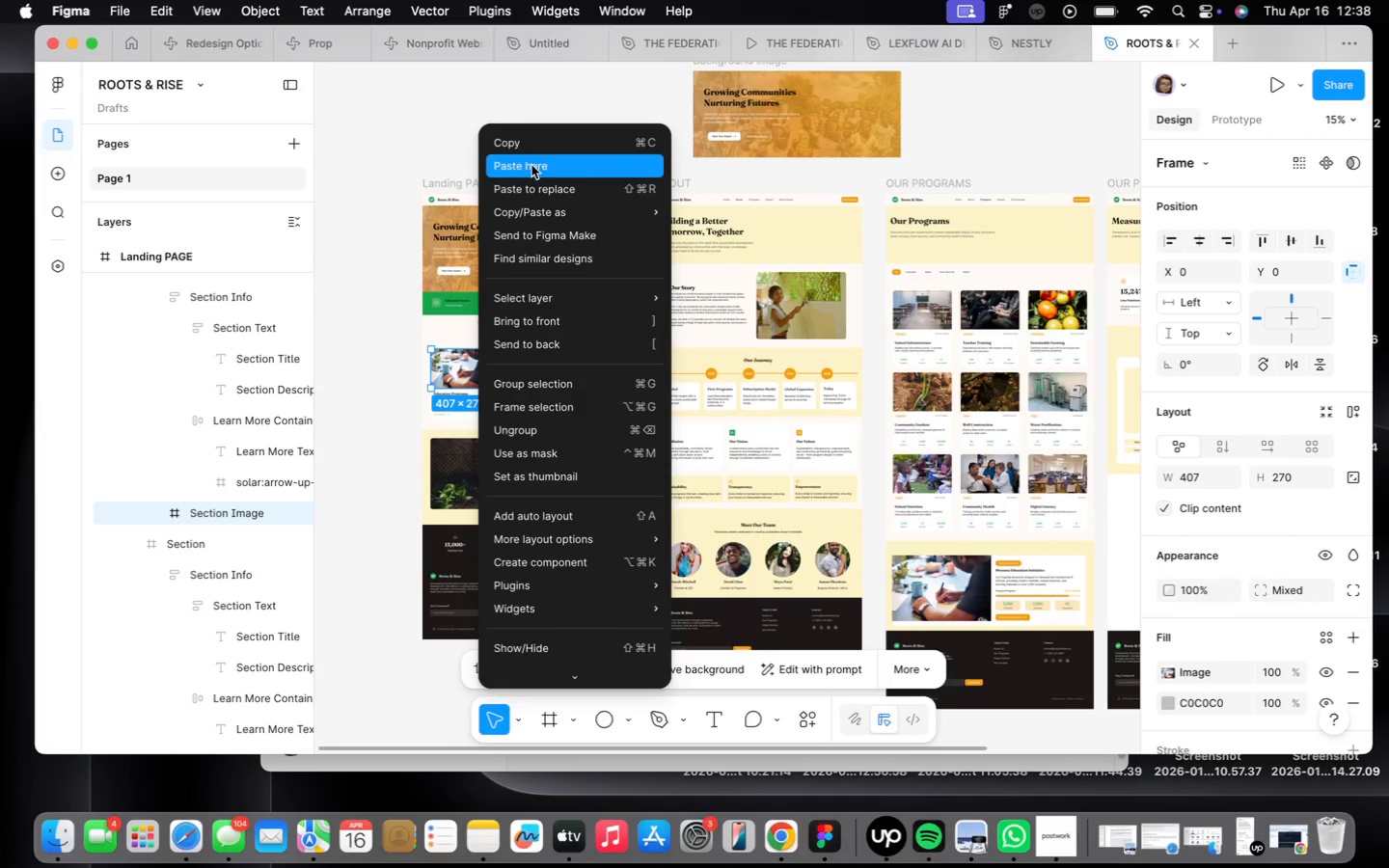 
left_click([544, 138])
 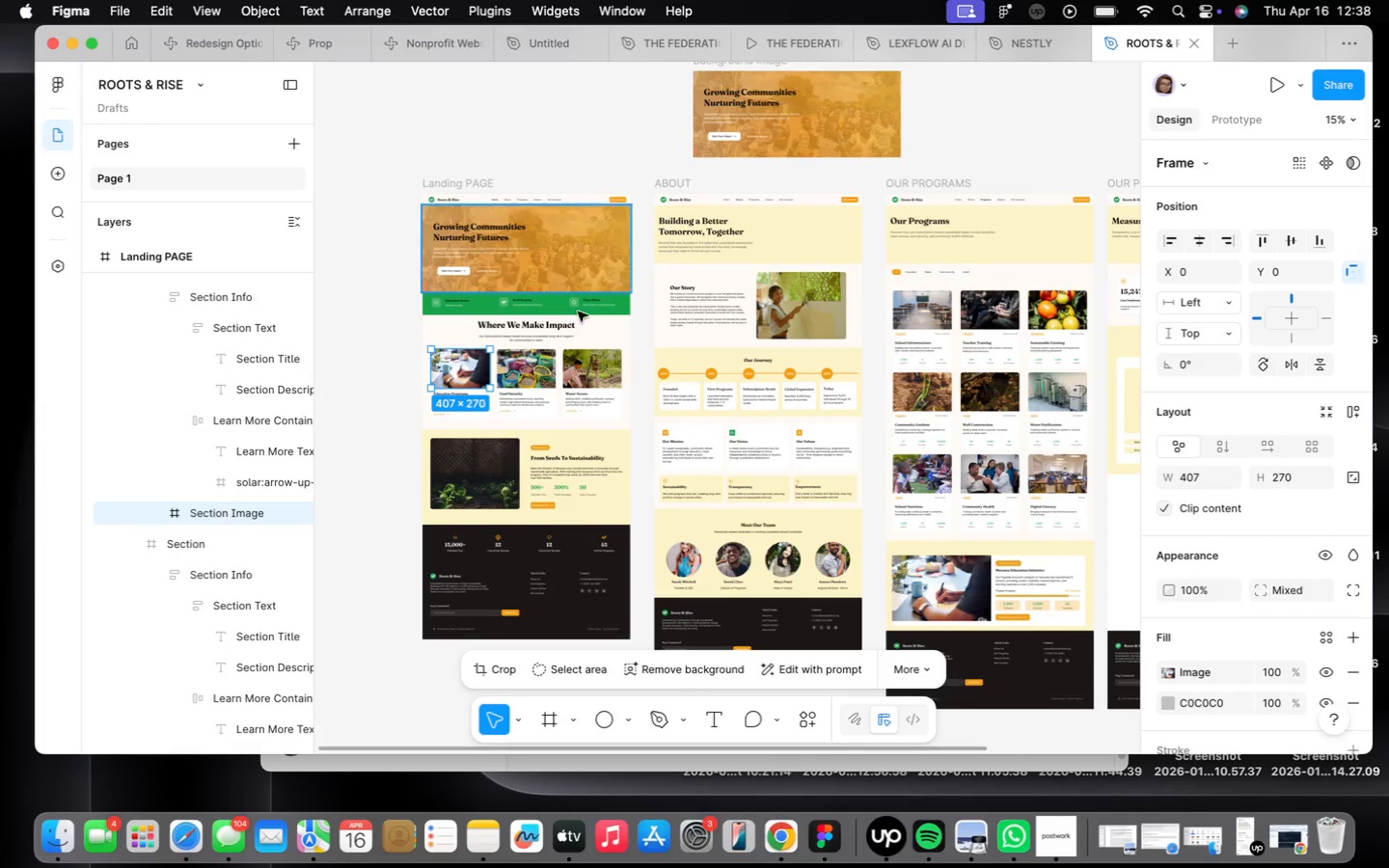 
scroll: coordinate [607, 420], scroll_direction: down, amount: 11.0
 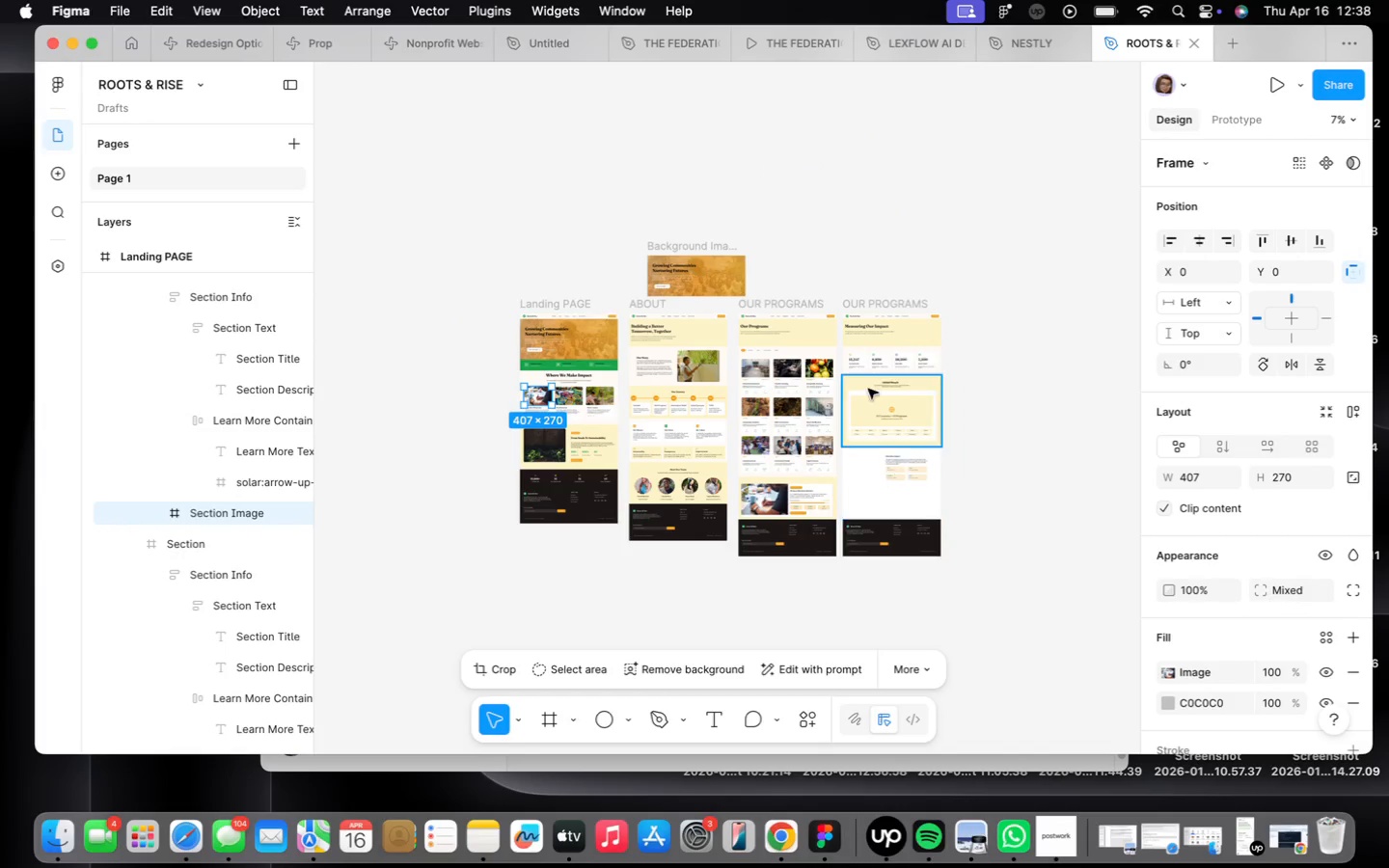 
scroll: coordinate [894, 489], scroll_direction: up, amount: 22.0
 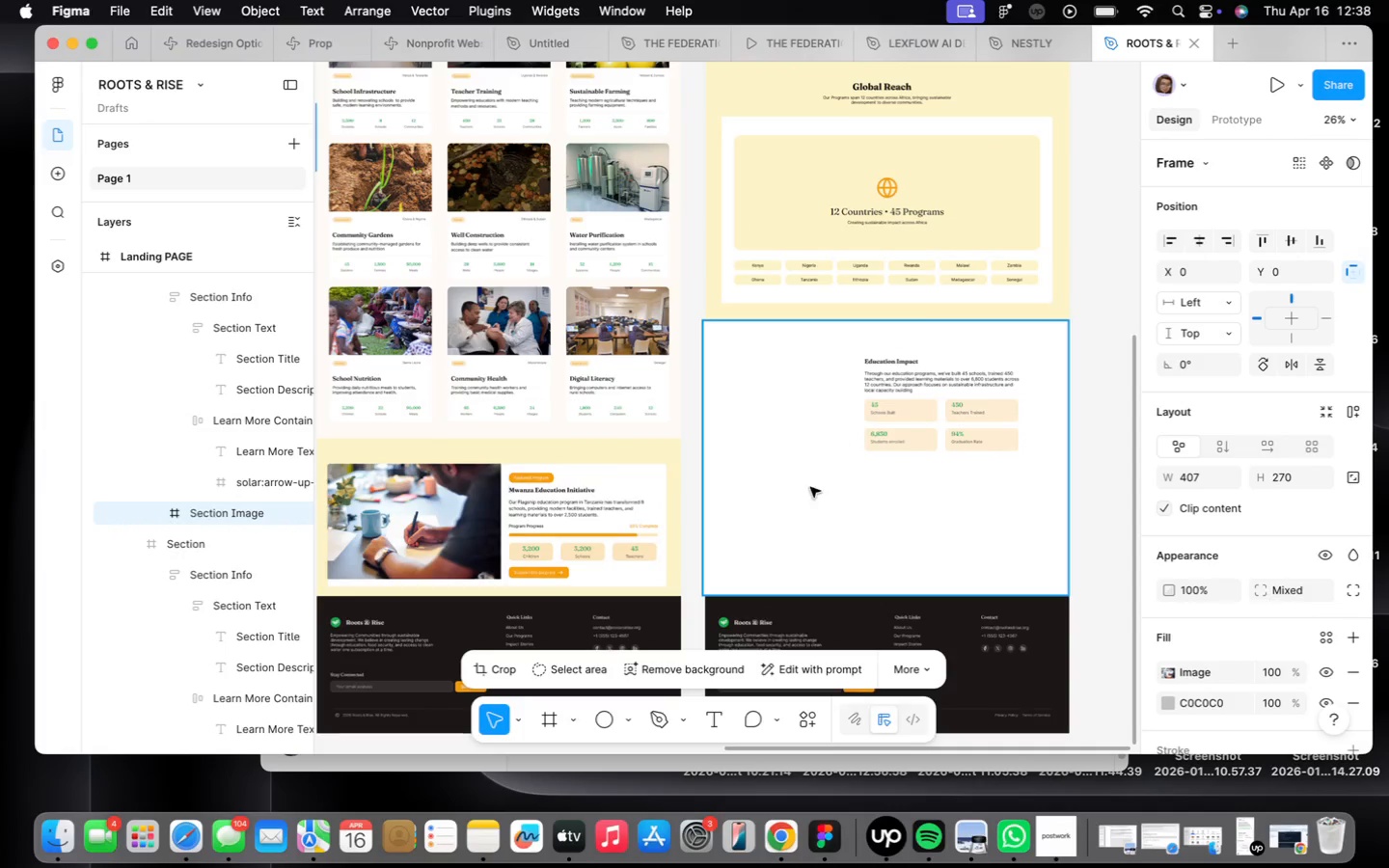 
right_click([805, 492])
 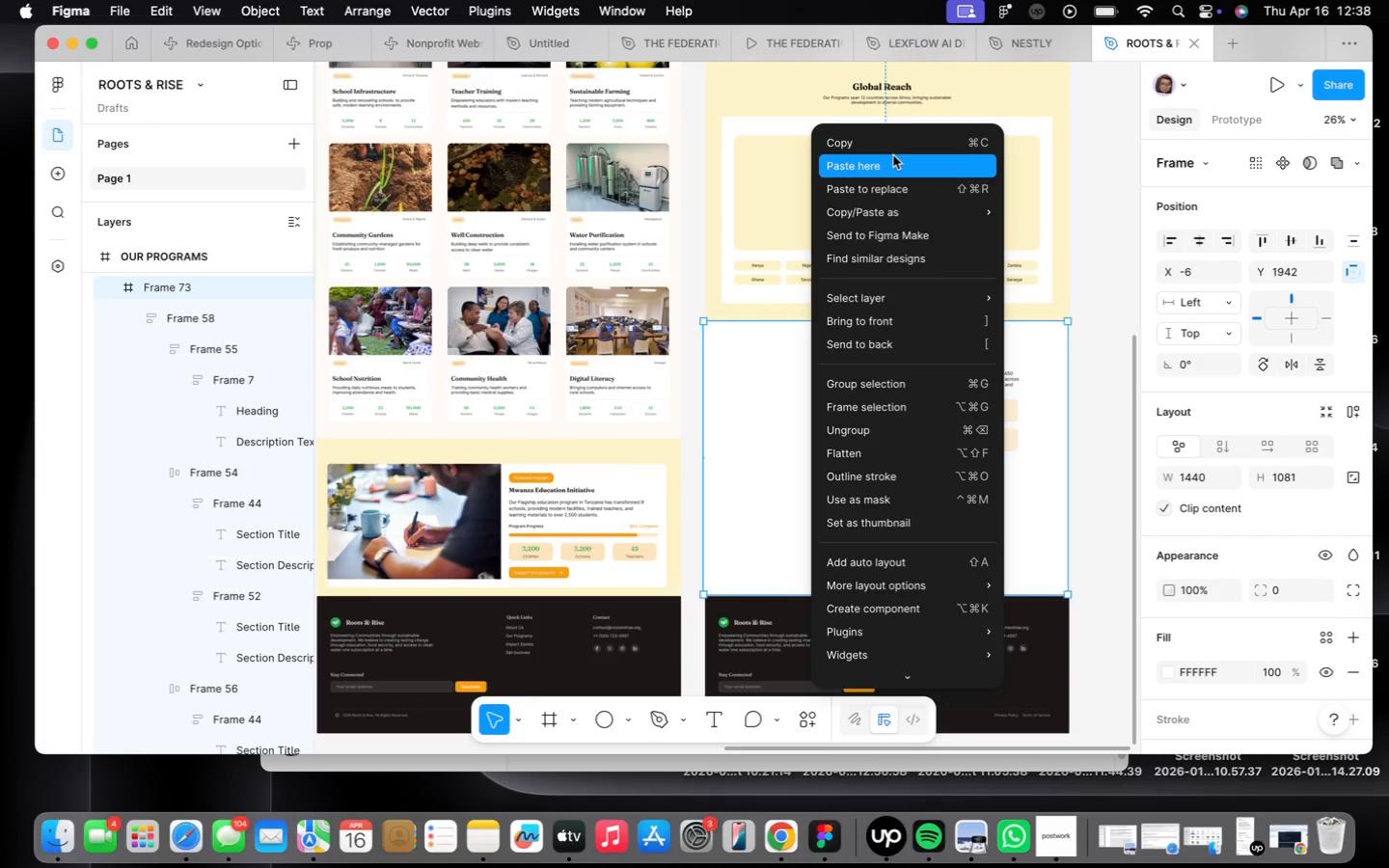 
left_click([891, 164])
 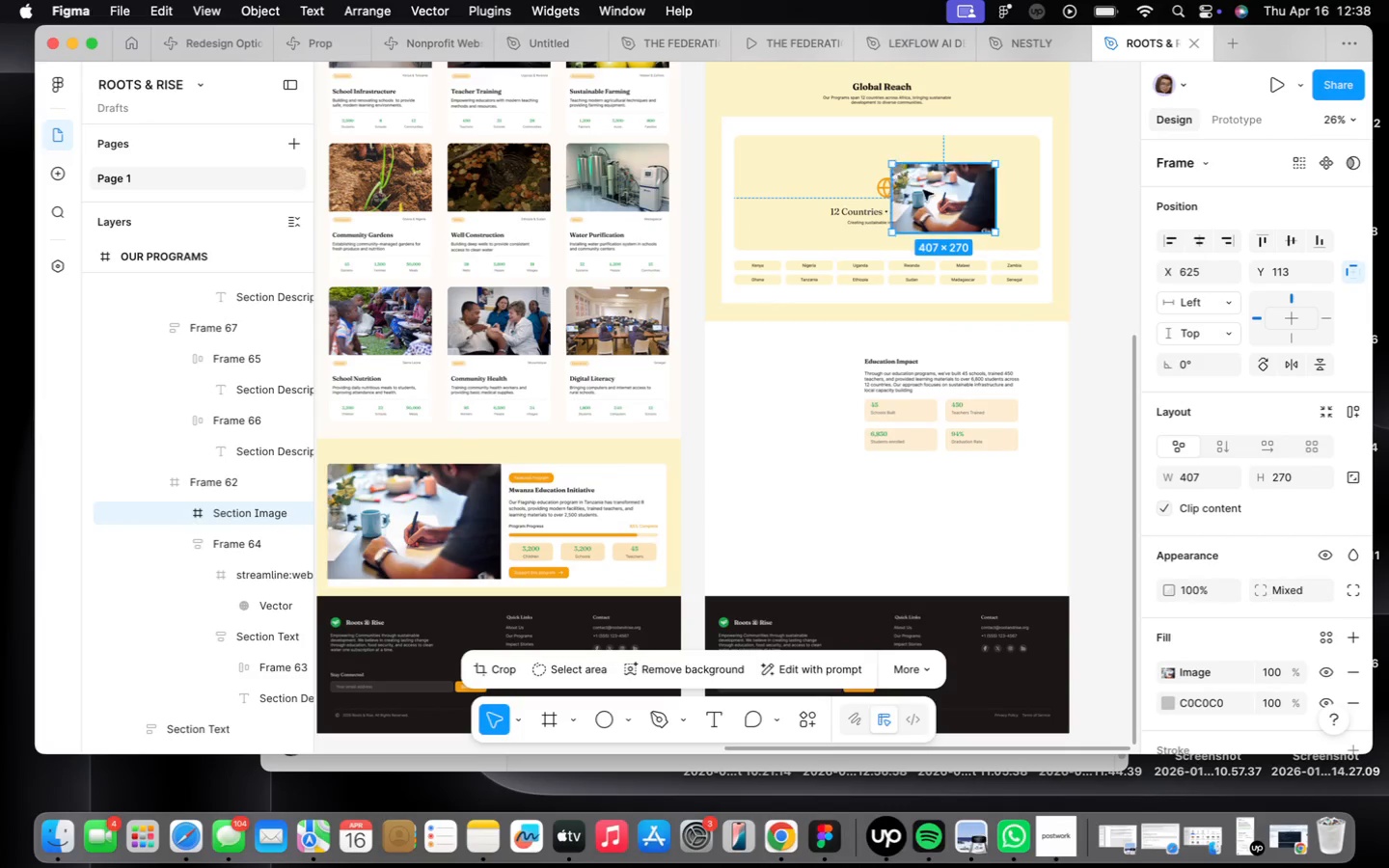 
left_click_drag(start_coordinate=[923, 190], to_coordinate=[766, 377])
 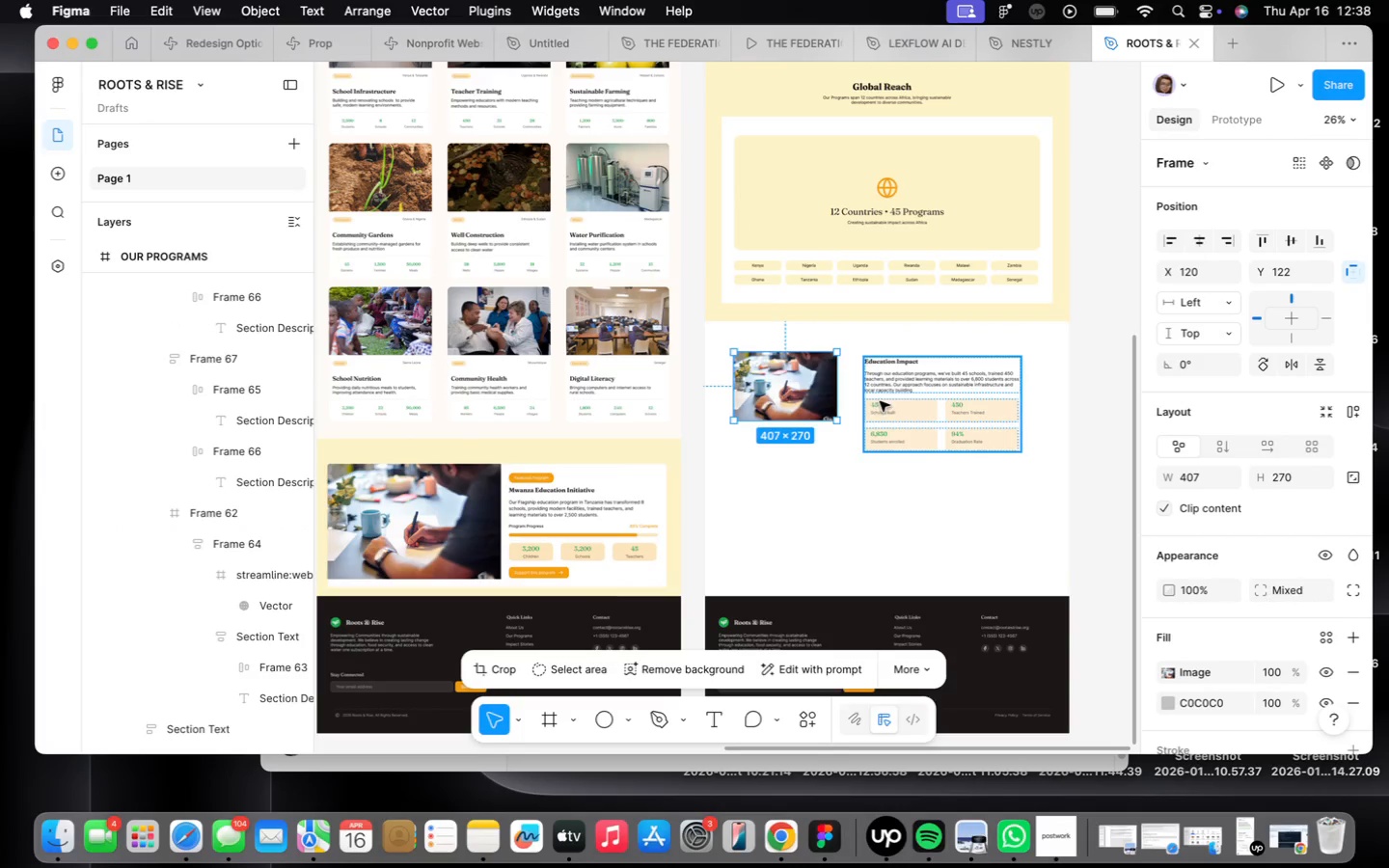 
left_click([972, 423])
 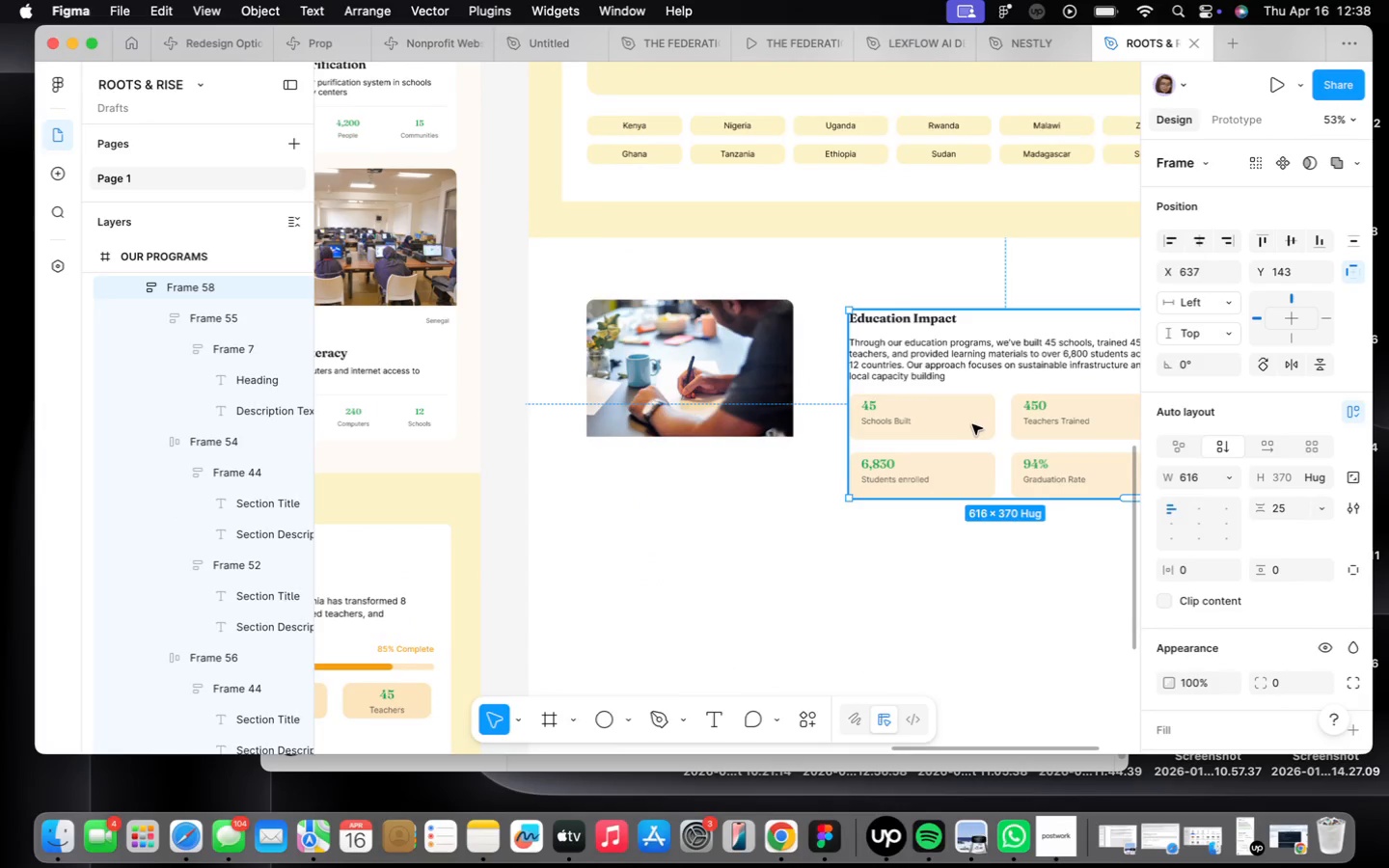 
scroll: coordinate [881, 405], scroll_direction: up, amount: 9.0
 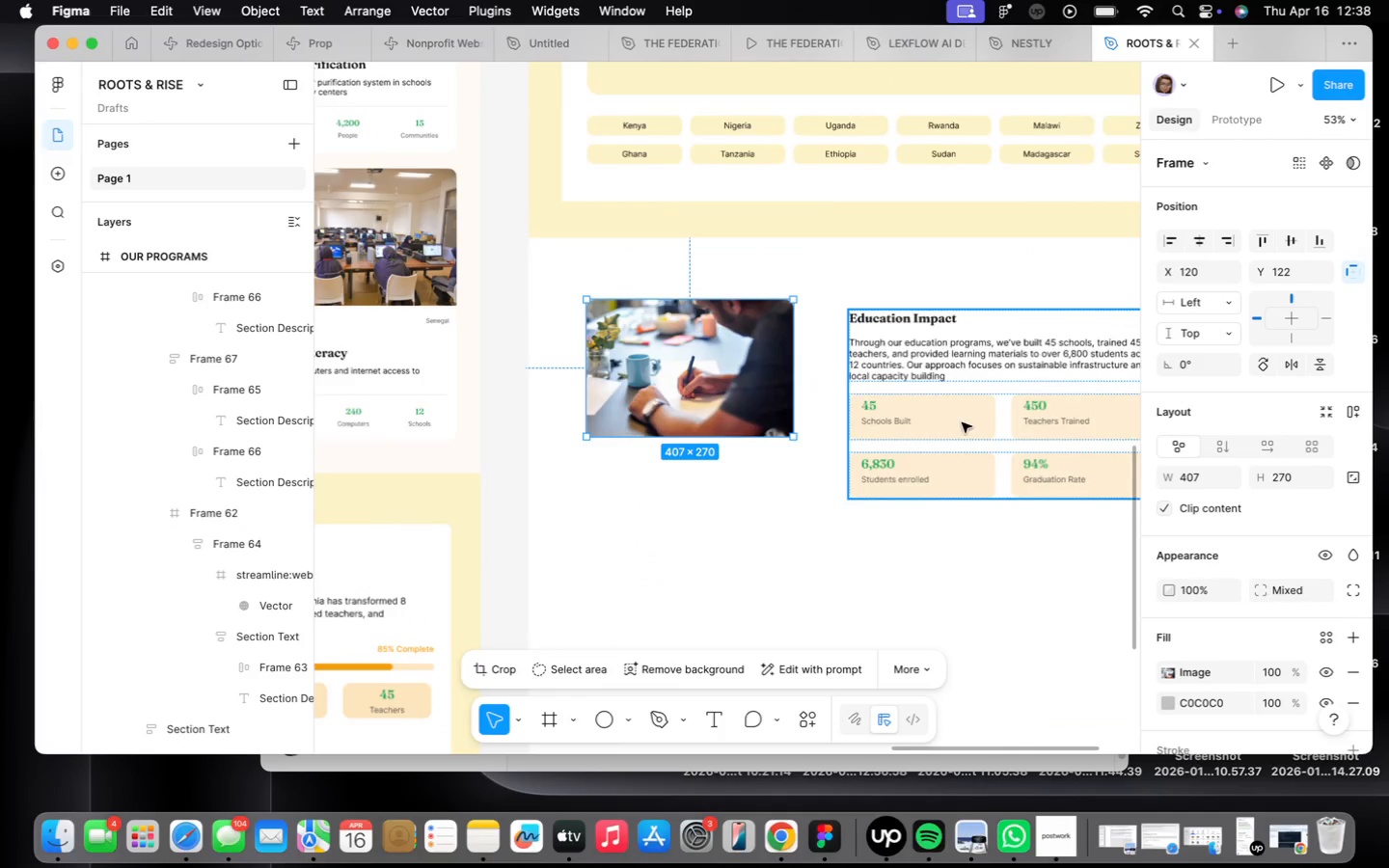 
left_click_drag(start_coordinate=[972, 427], to_coordinate=[970, 393])
 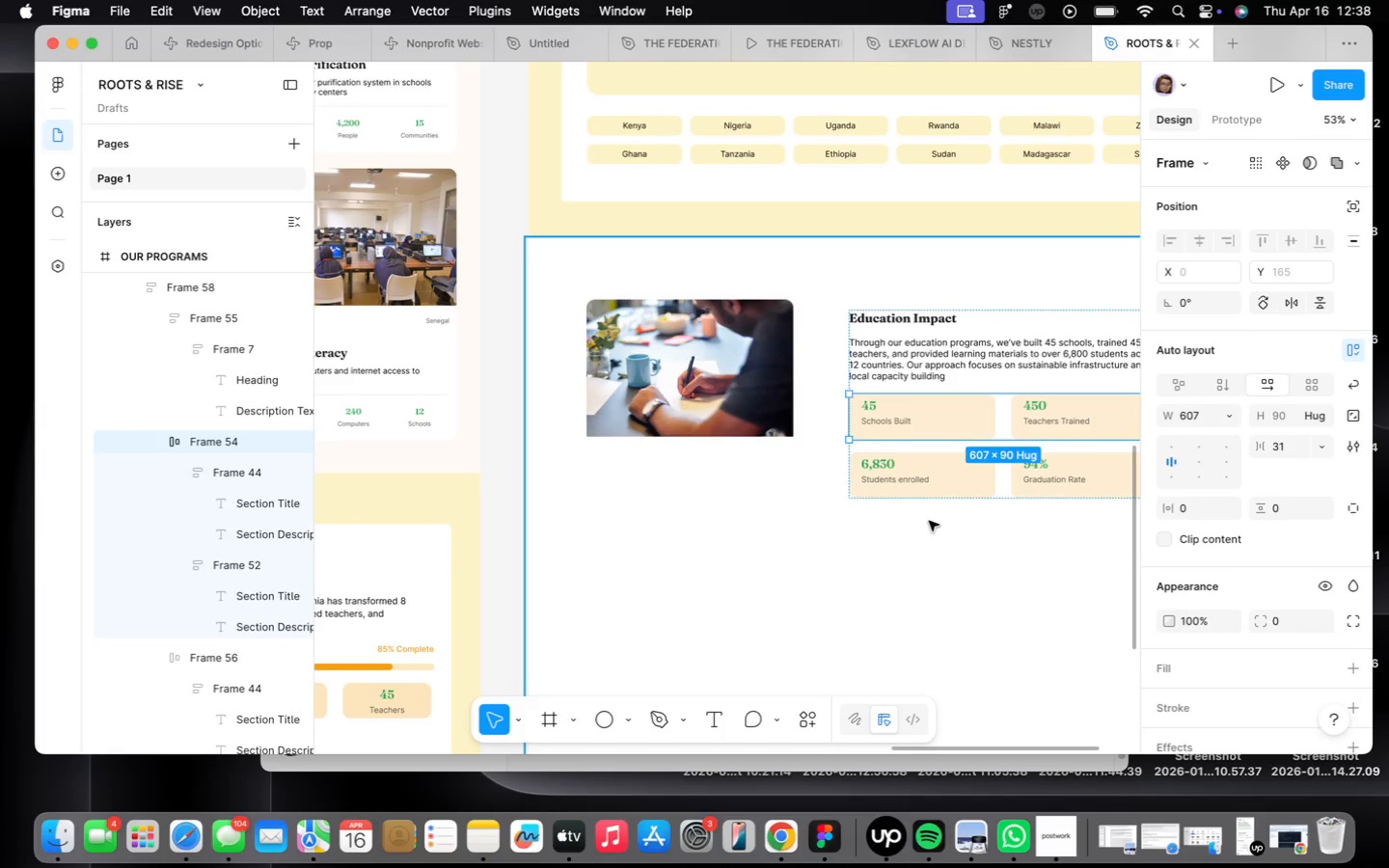 
double_click([941, 433])
 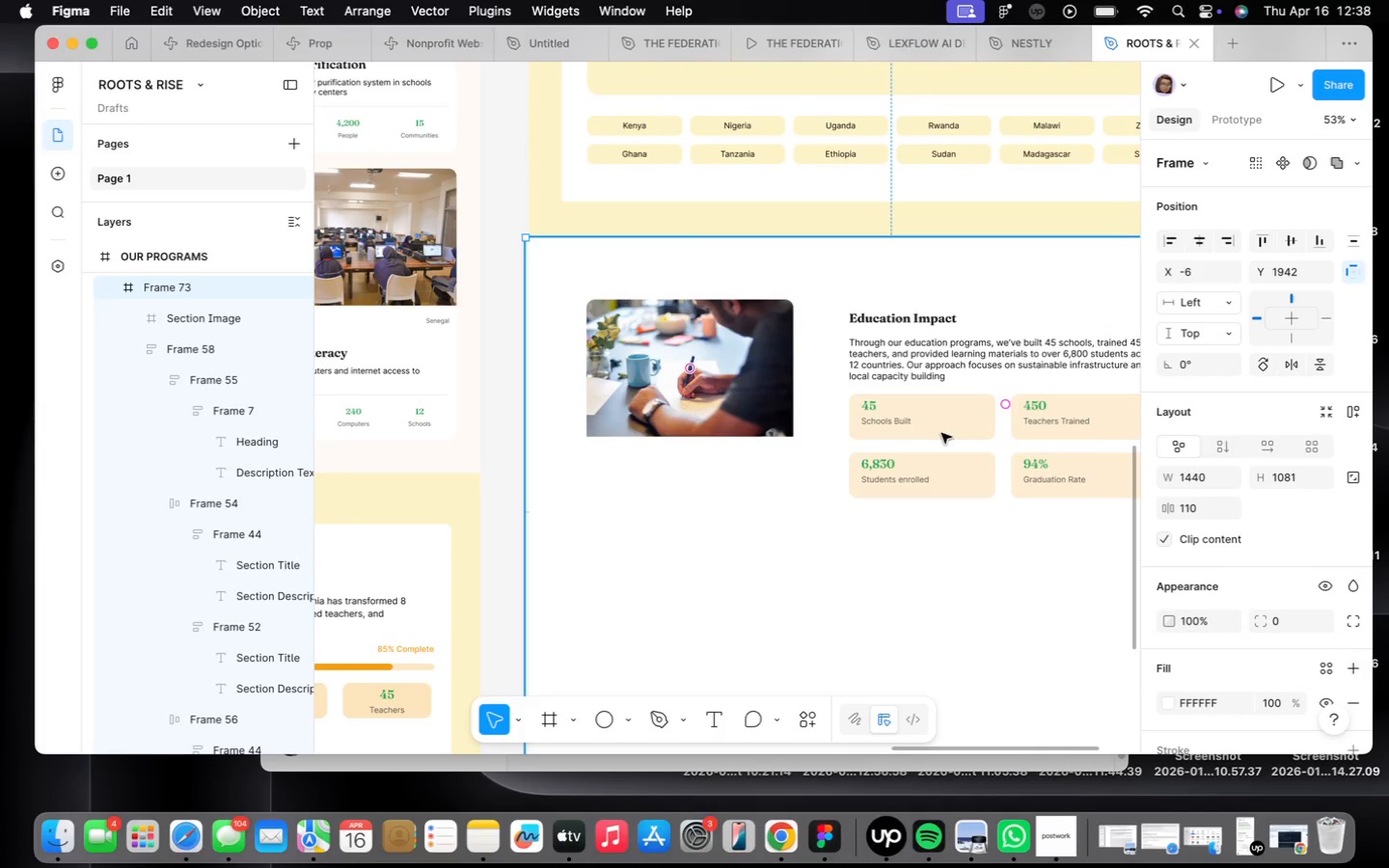 
triple_click([941, 433])
 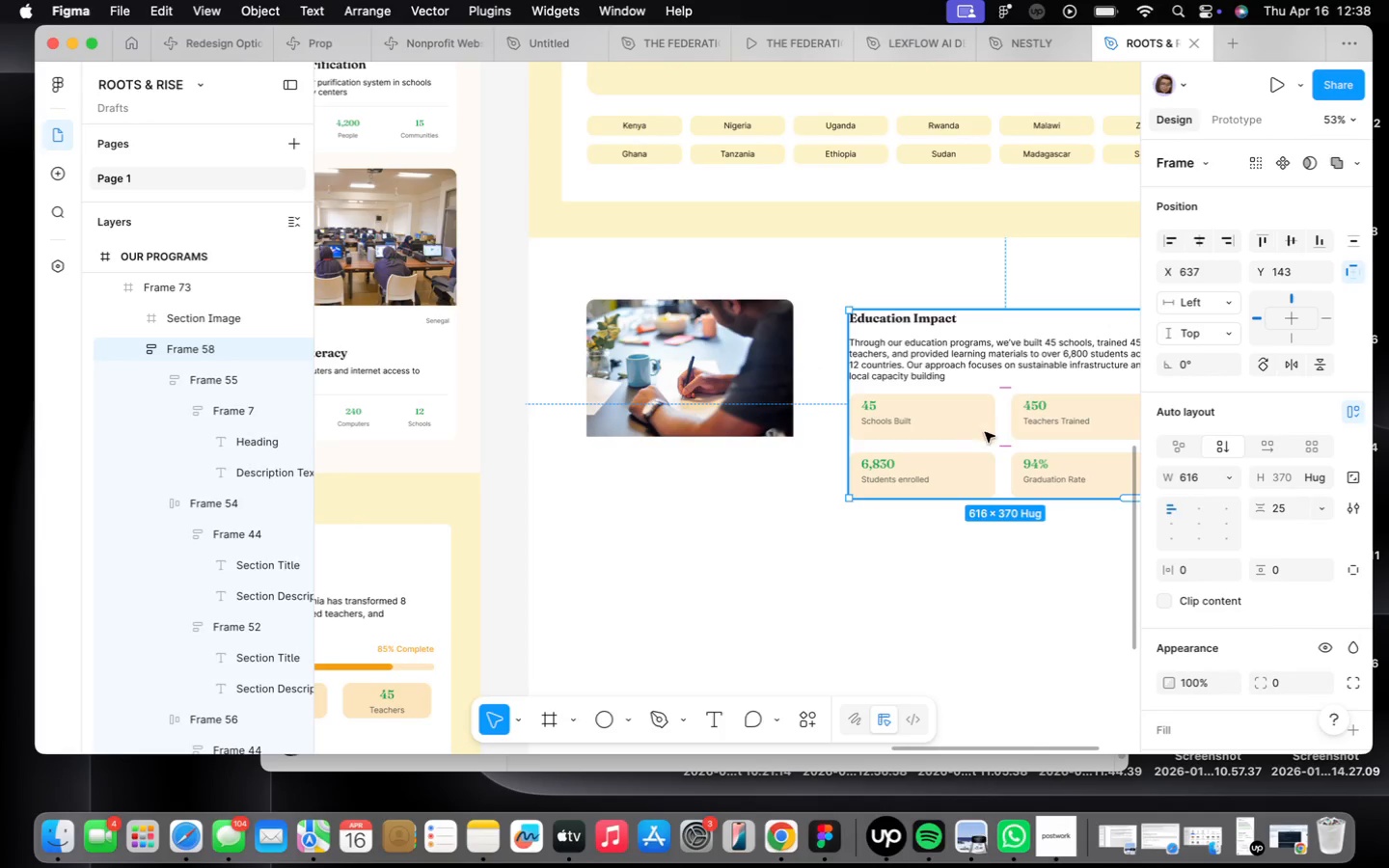 
left_click_drag(start_coordinate=[993, 451], to_coordinate=[993, 420])
 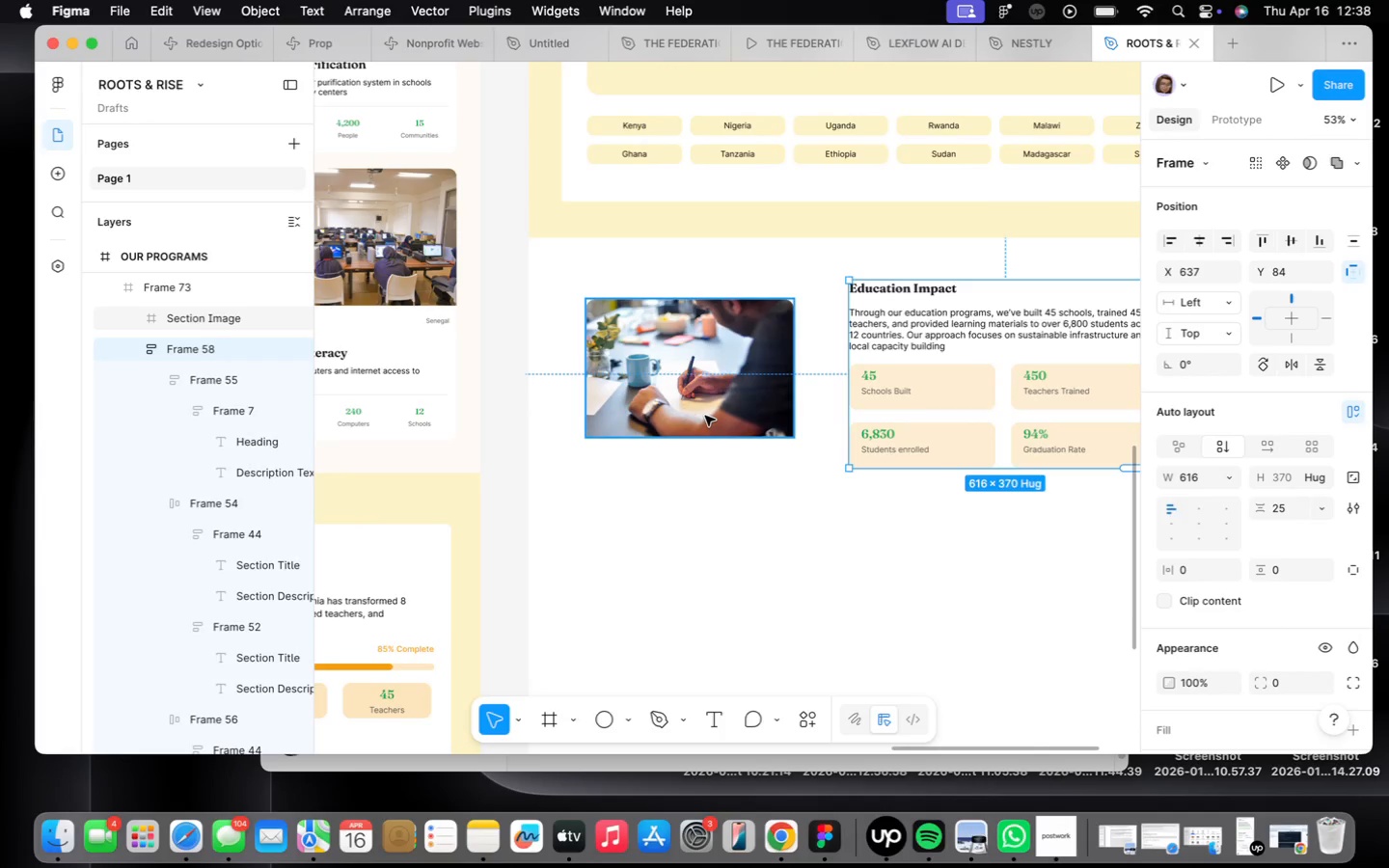 
left_click([705, 416])
 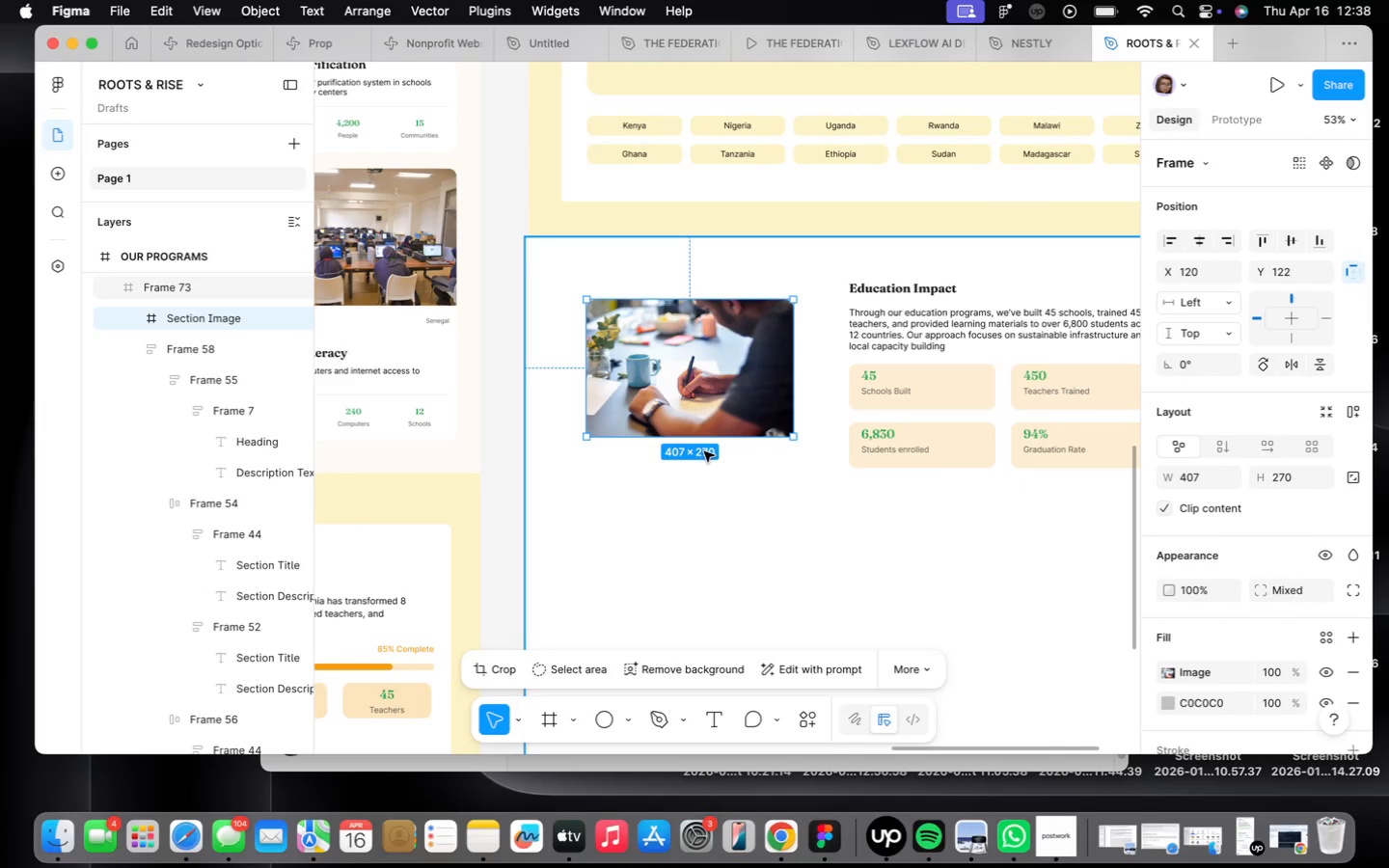 
left_click_drag(start_coordinate=[701, 440], to_coordinate=[711, 472])
 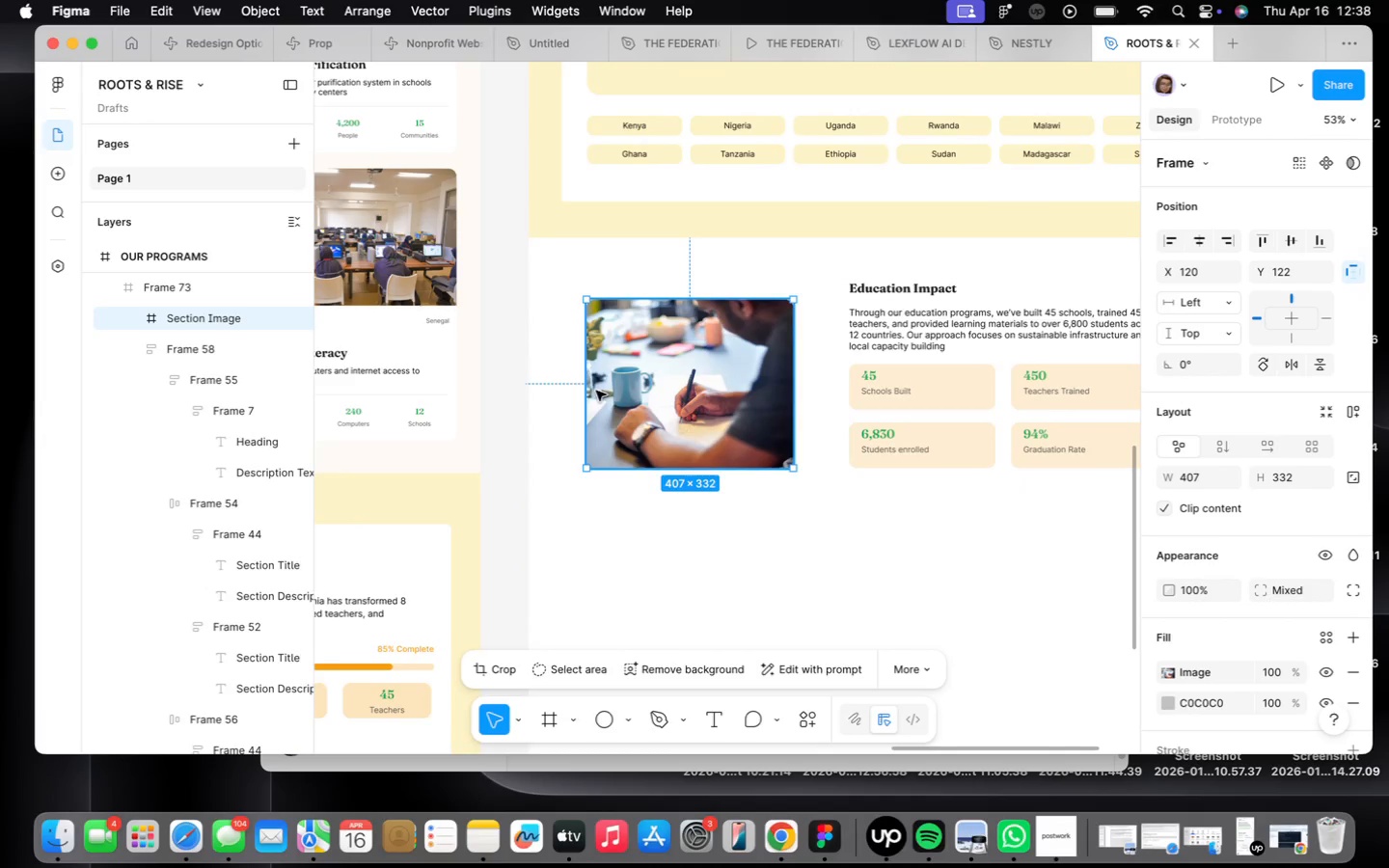 
left_click_drag(start_coordinate=[588, 388], to_coordinate=[572, 388])
 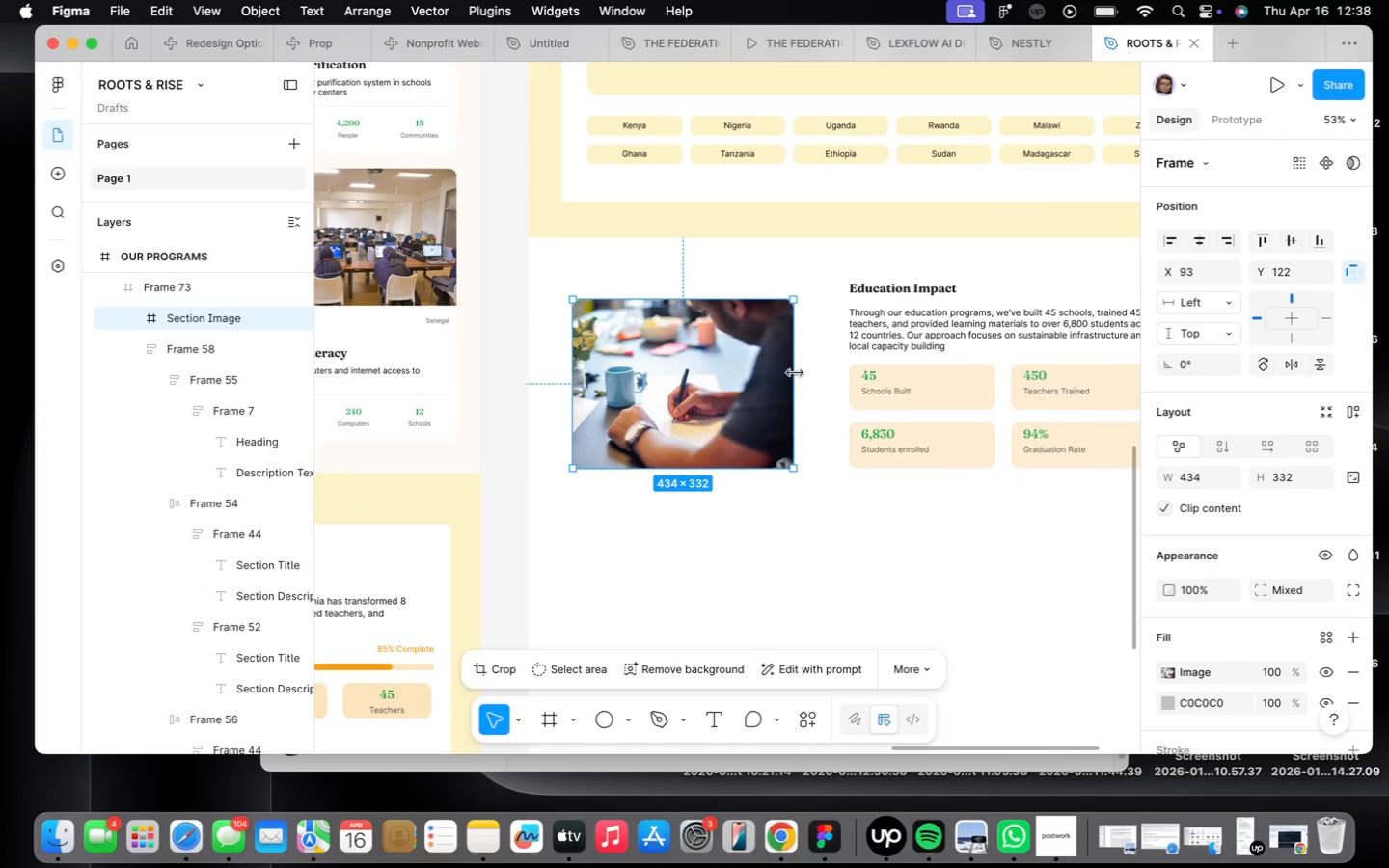 
left_click_drag(start_coordinate=[793, 373], to_coordinate=[820, 374])
 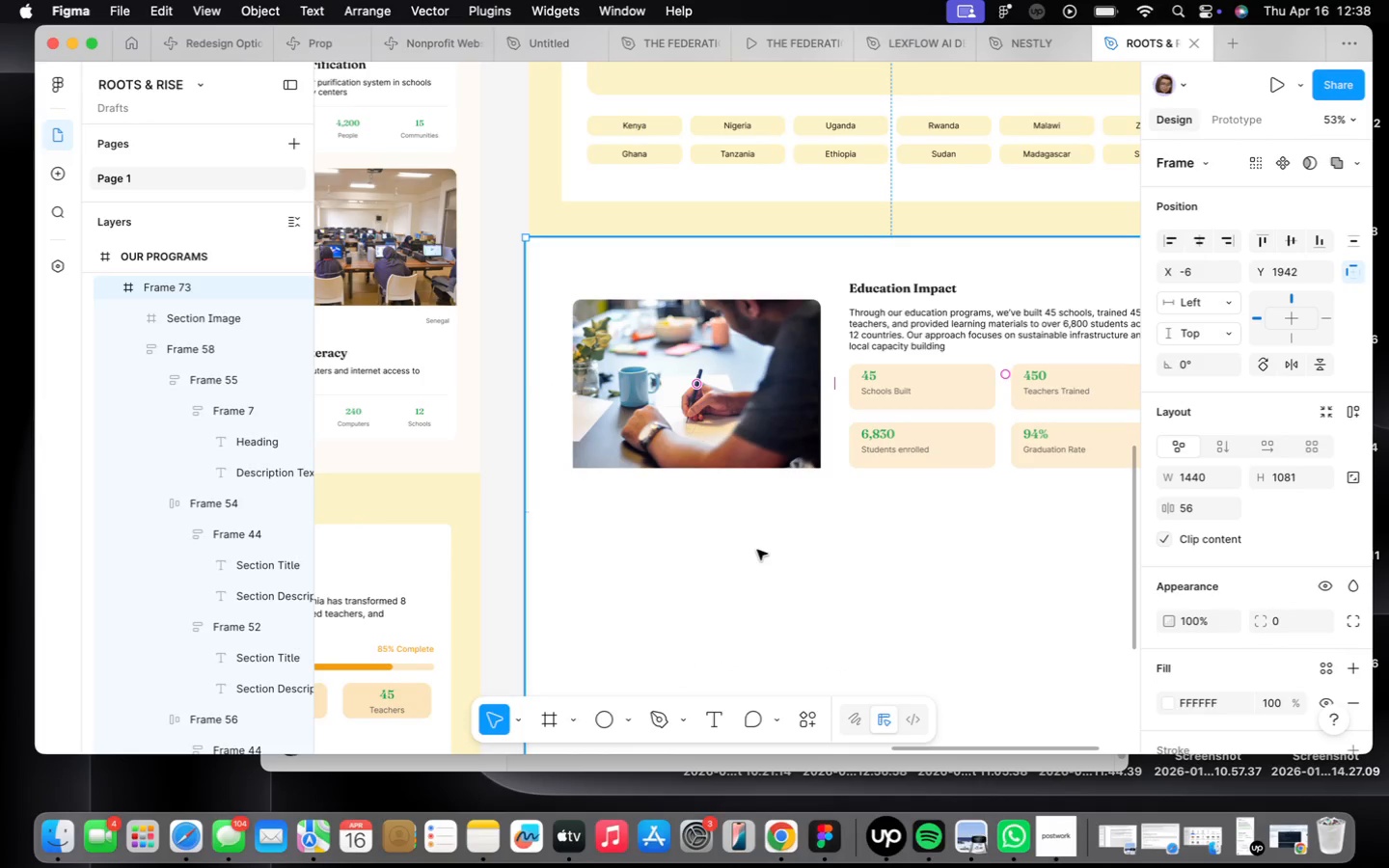 
scroll: coordinate [749, 556], scroll_direction: down, amount: 5.0
 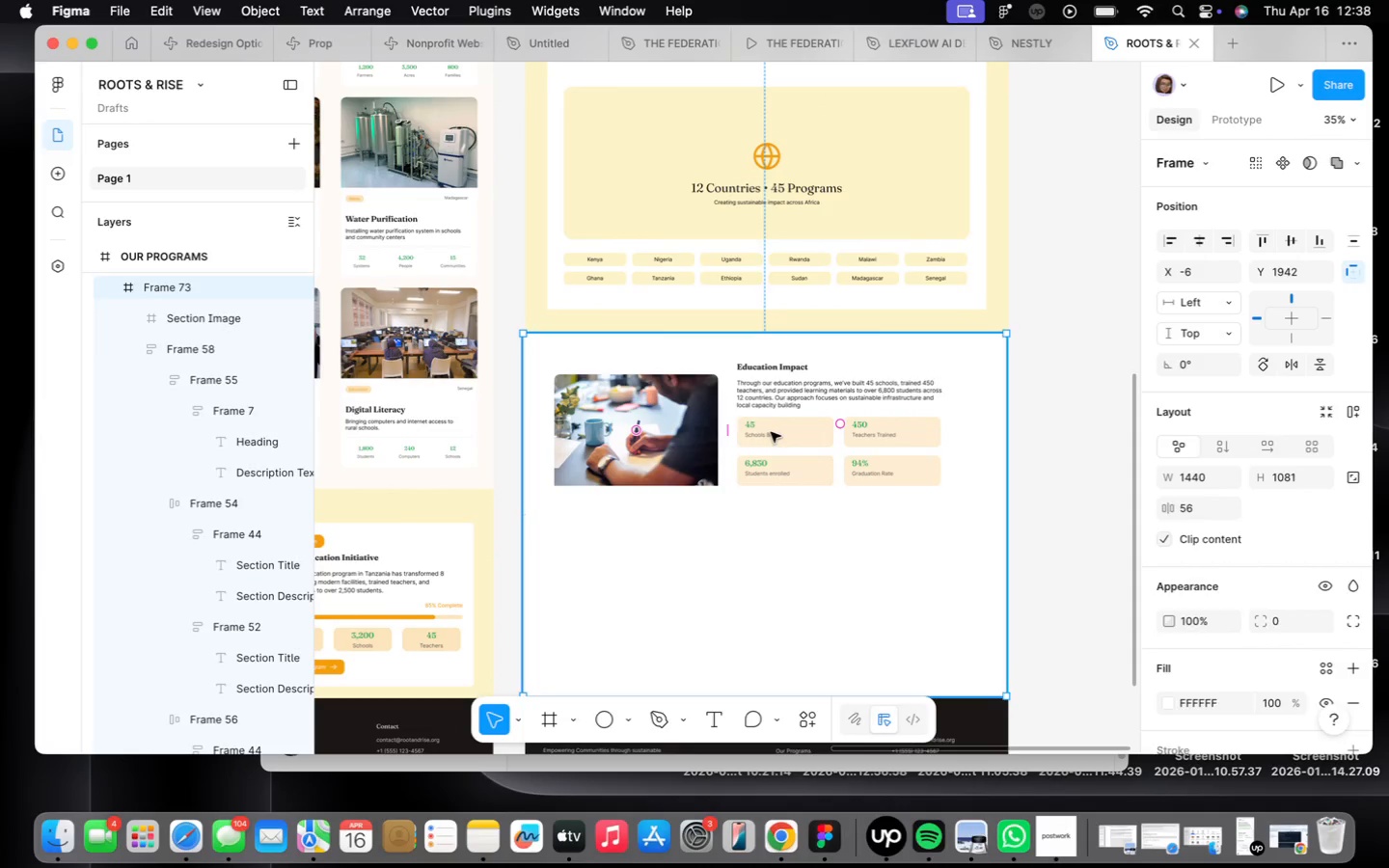 
left_click_drag(start_coordinate=[820, 423], to_coordinate=[851, 422])
 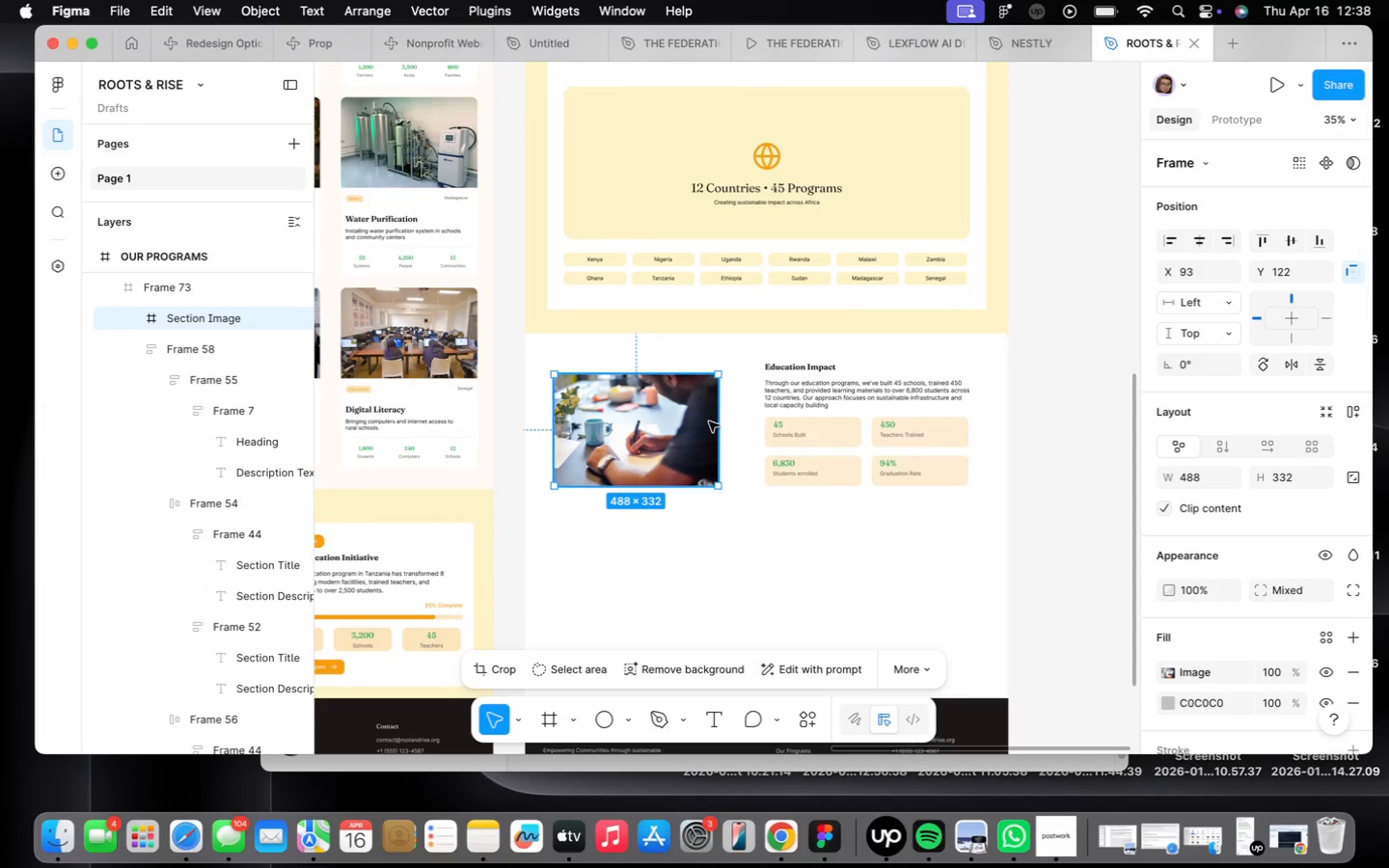 
left_click_drag(start_coordinate=[716, 420], to_coordinate=[745, 415])
 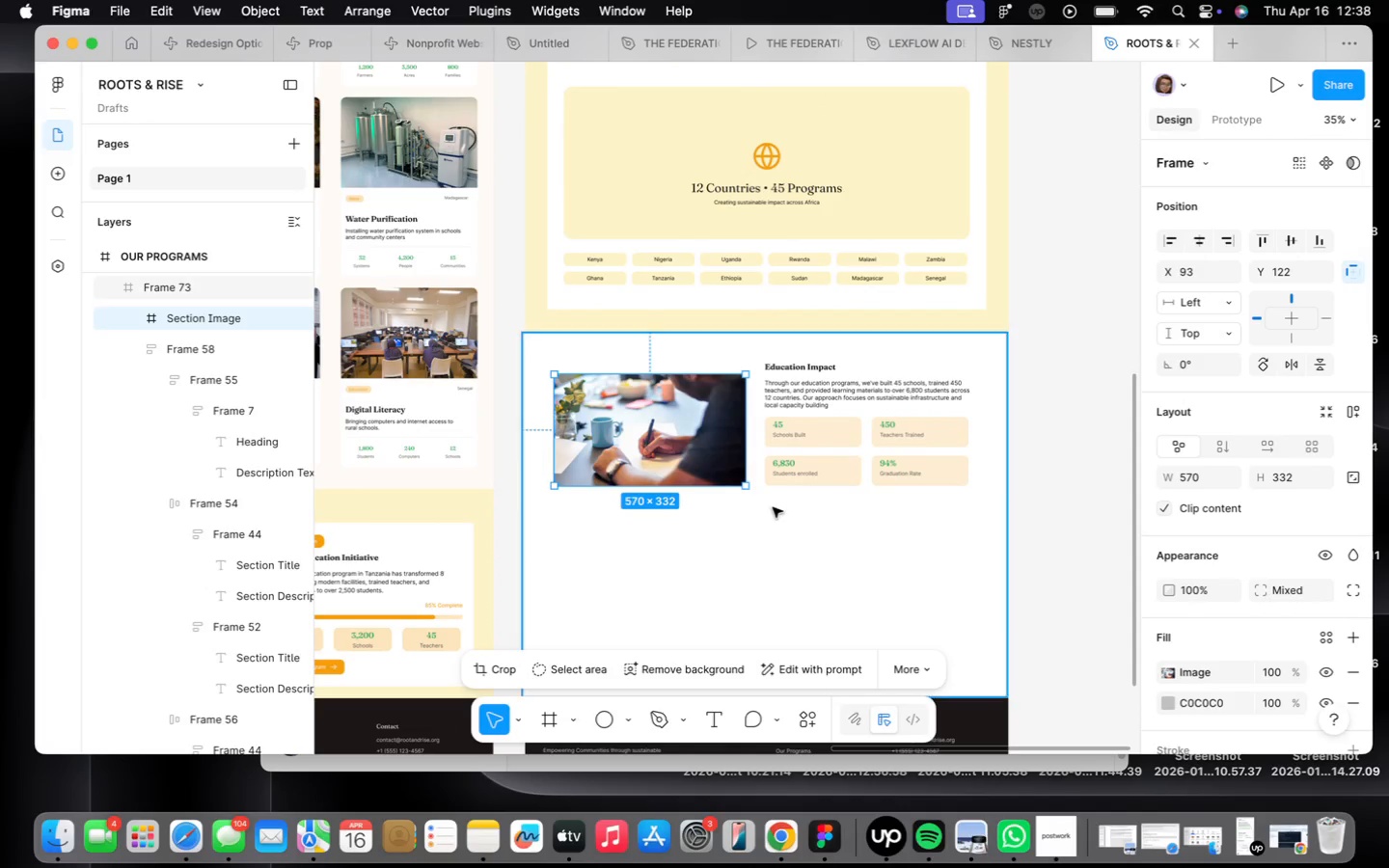 
left_click([774, 512])
 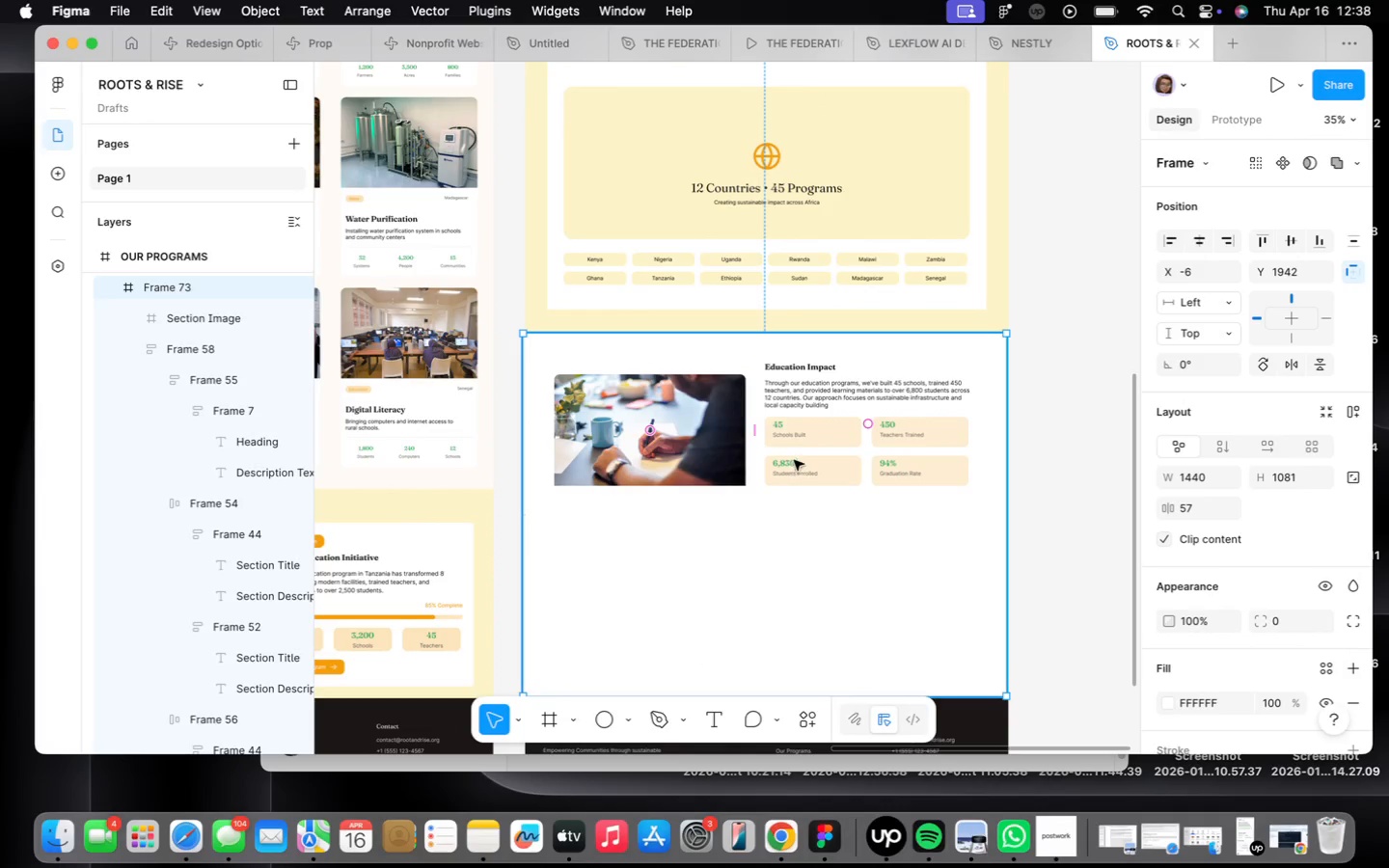 
scroll: coordinate [783, 485], scroll_direction: up, amount: 1.0
 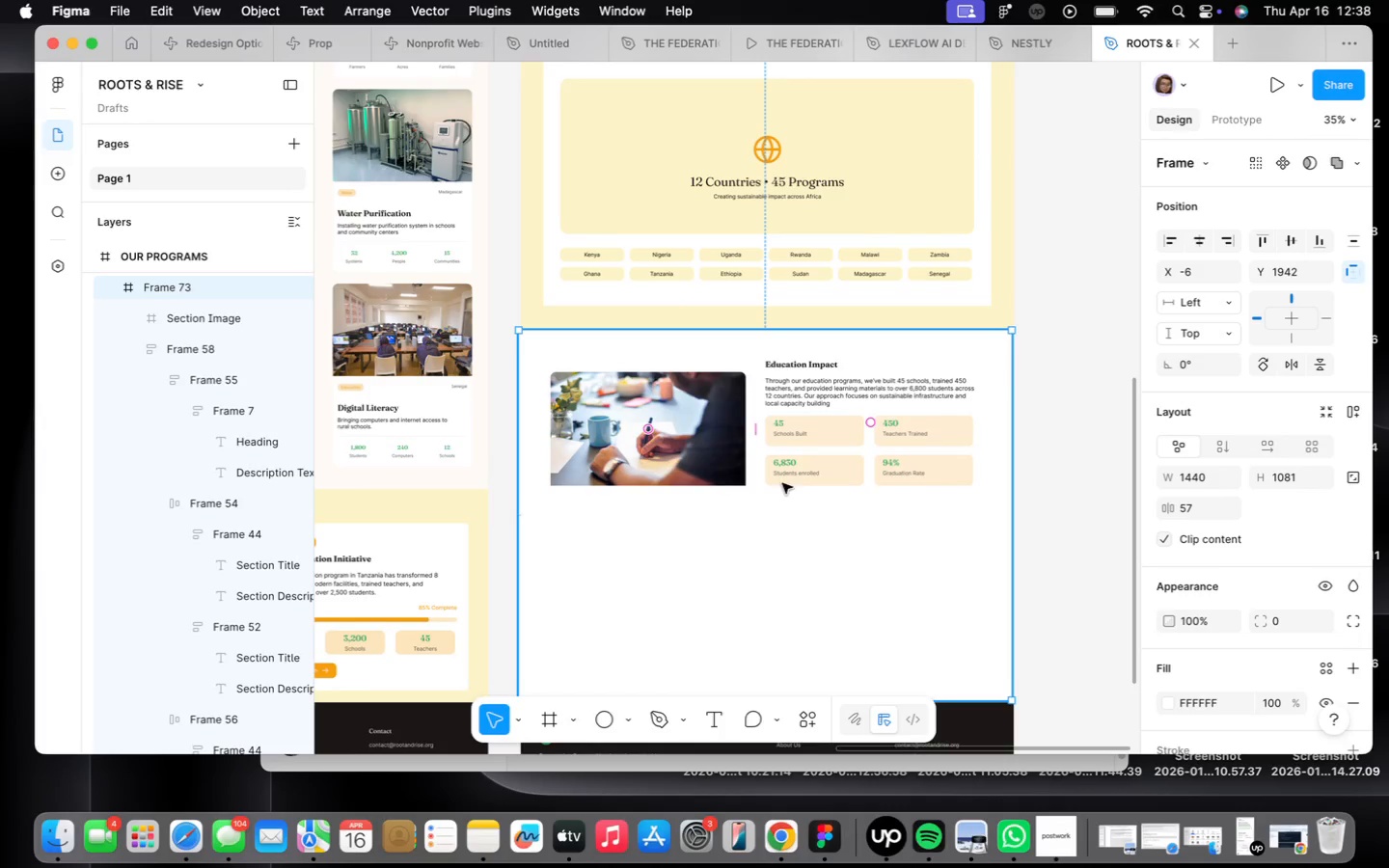 
double_click([850, 385])
 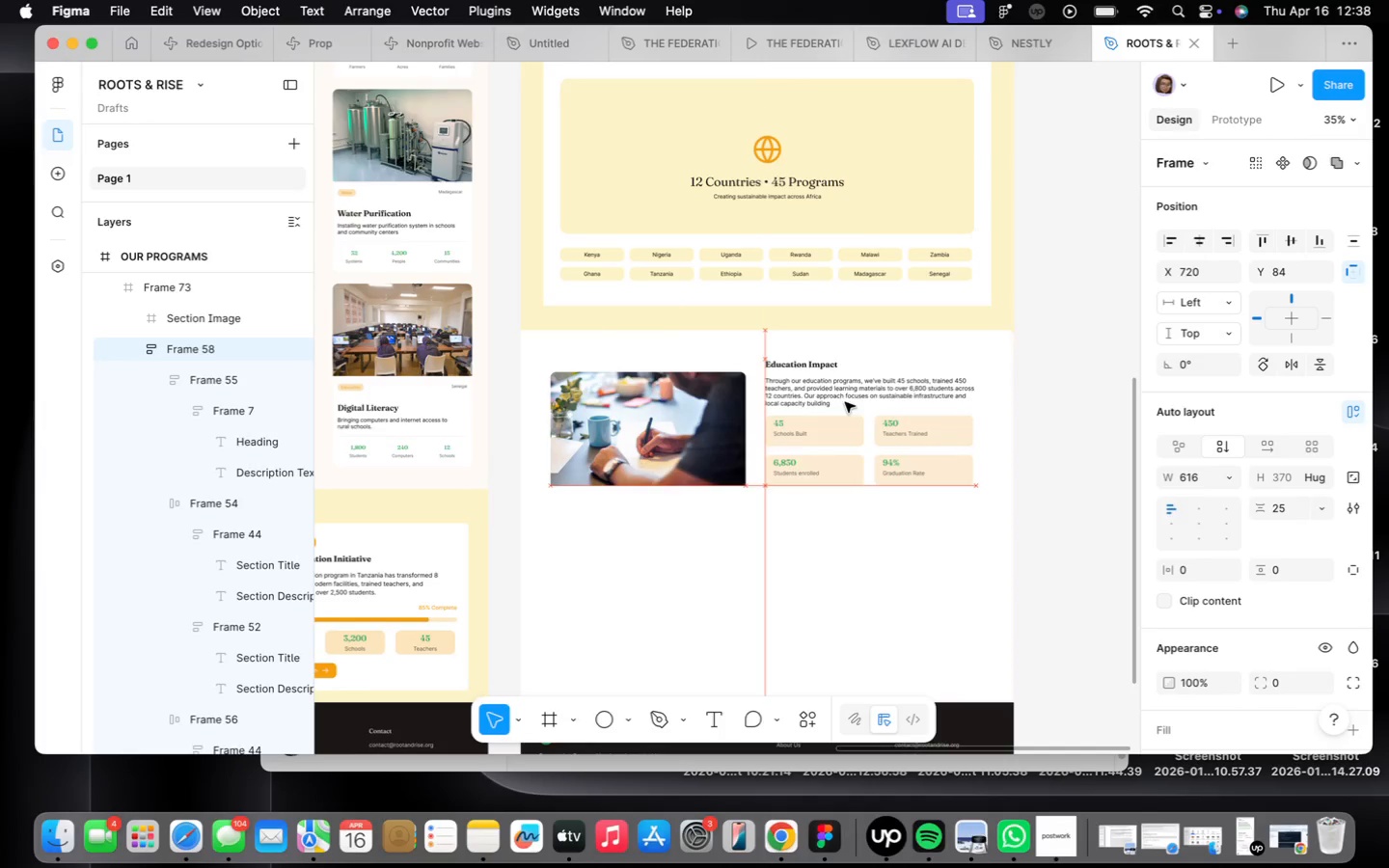 
left_click_drag(start_coordinate=[720, 423], to_coordinate=[720, 402])
 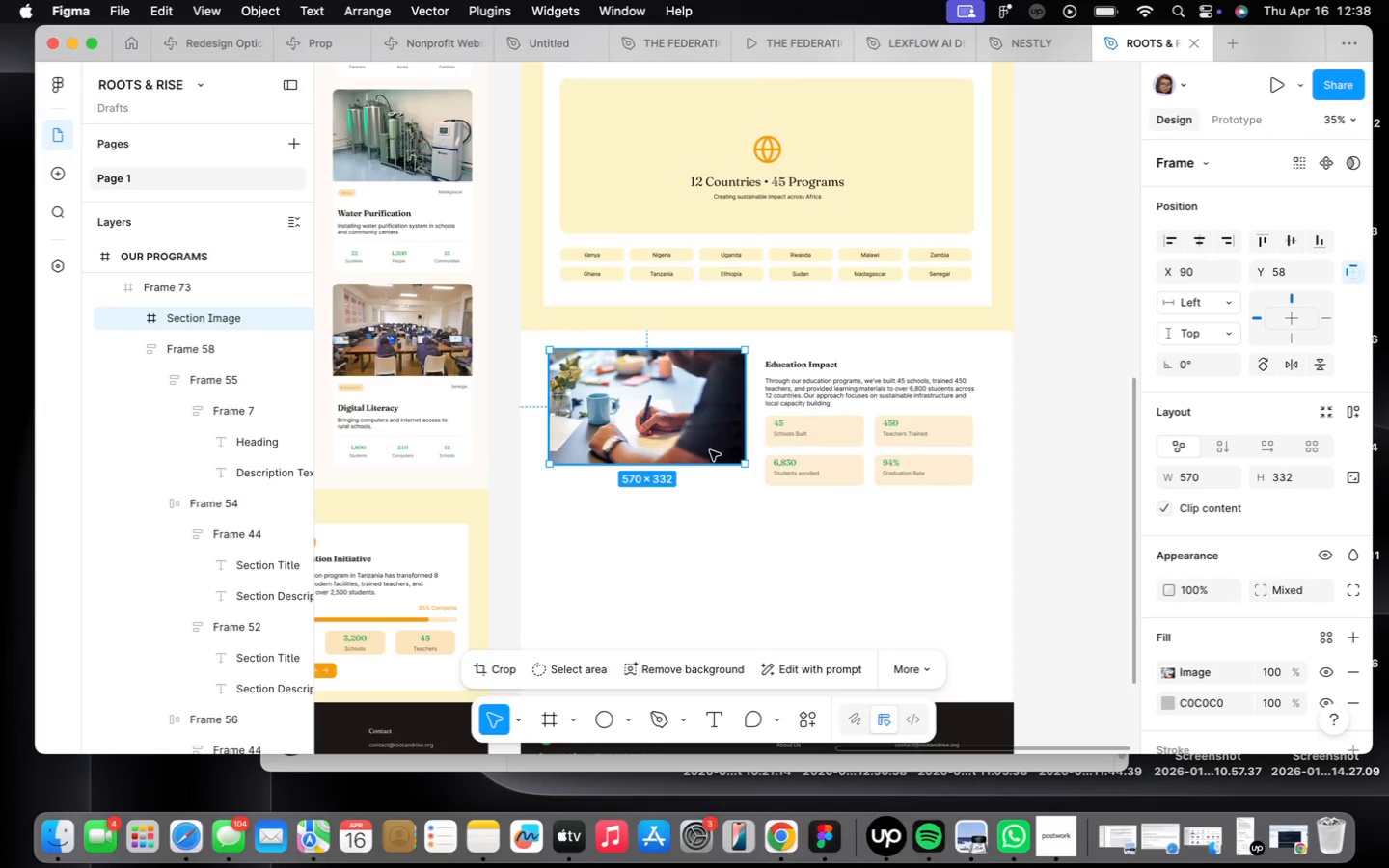 
left_click_drag(start_coordinate=[706, 429], to_coordinate=[707, 441])
 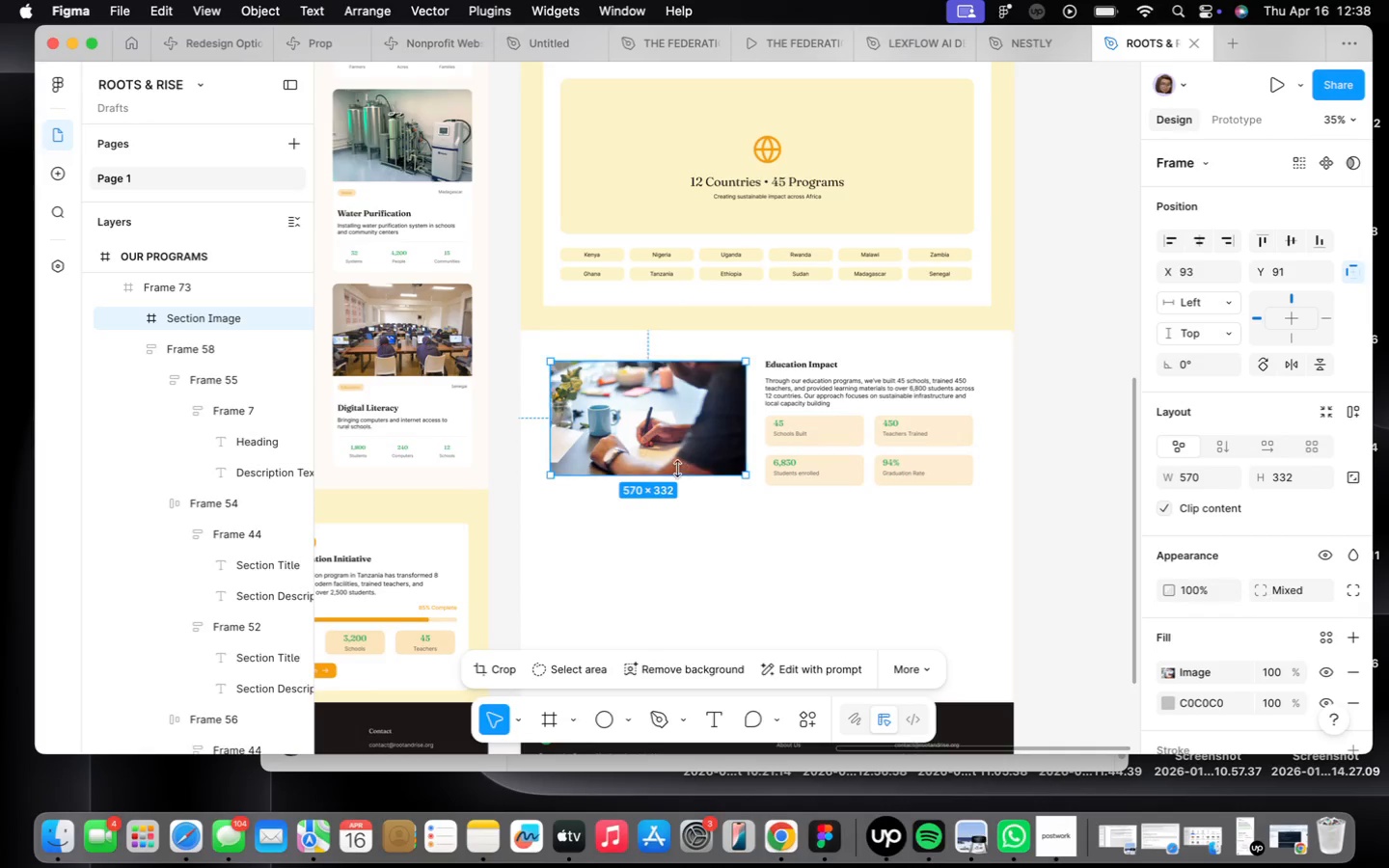 
left_click_drag(start_coordinate=[676, 474], to_coordinate=[679, 484])
 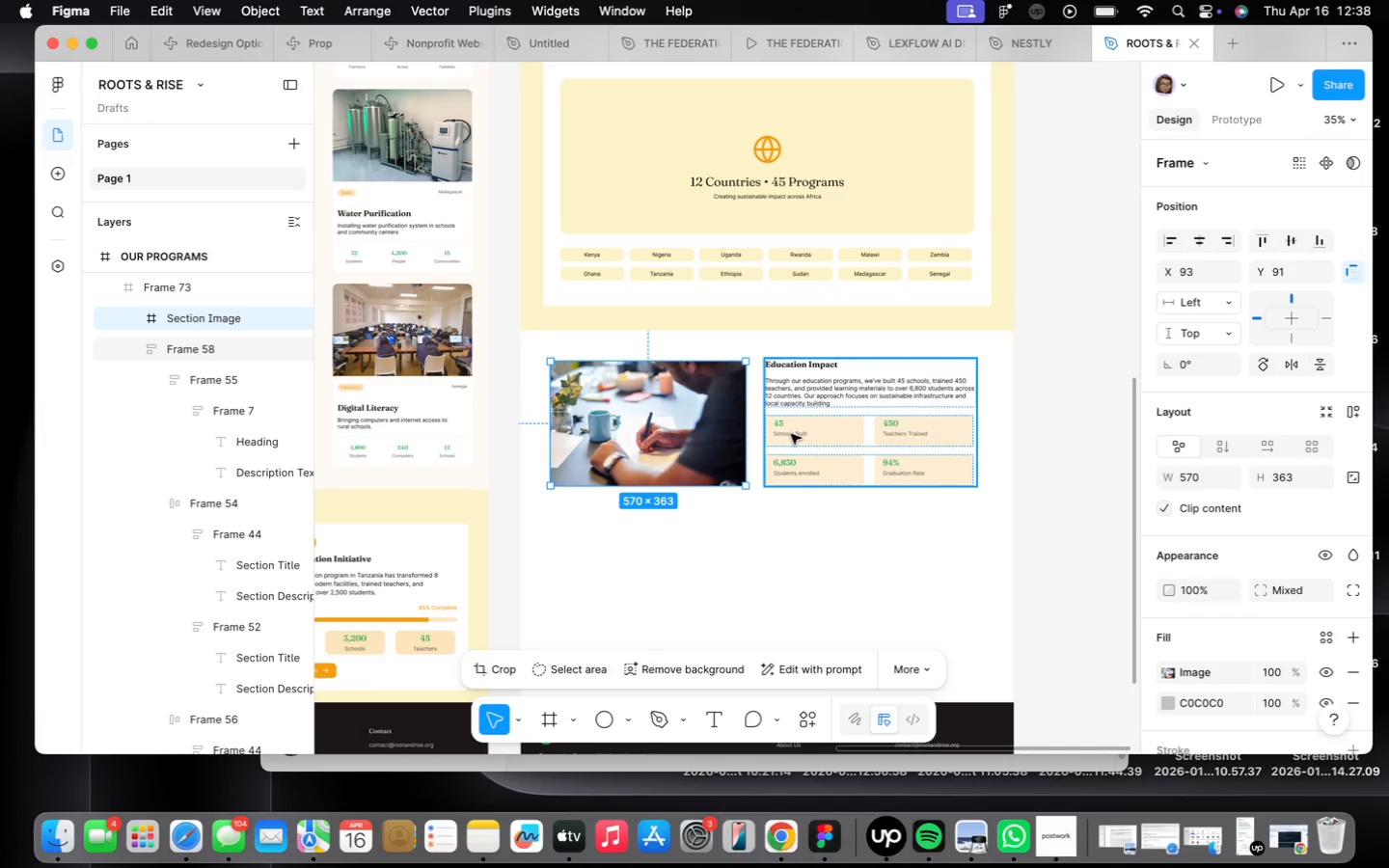 
hold_key(key=ShiftLeft, duration=0.51)
 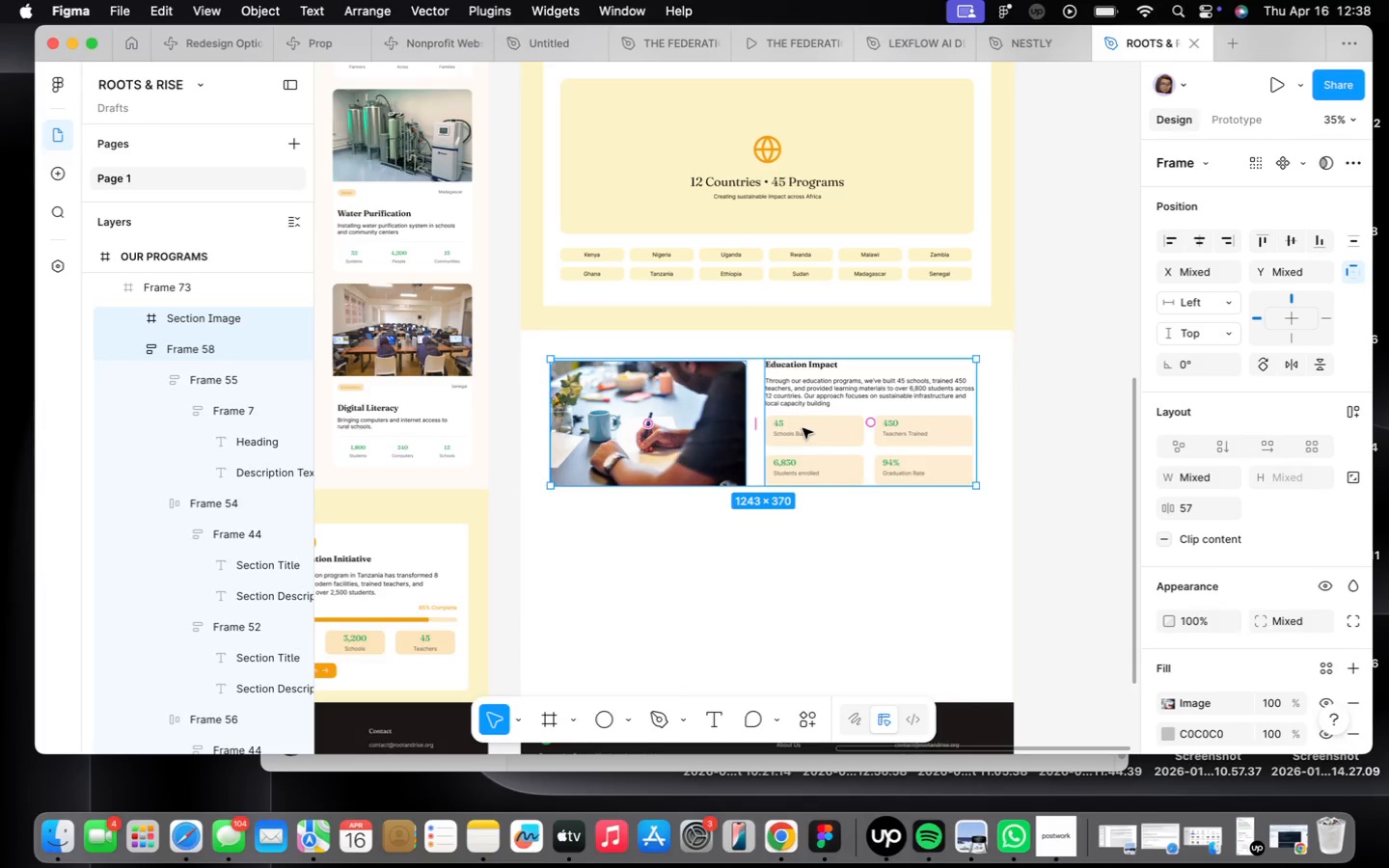 
key(Shift+A)
 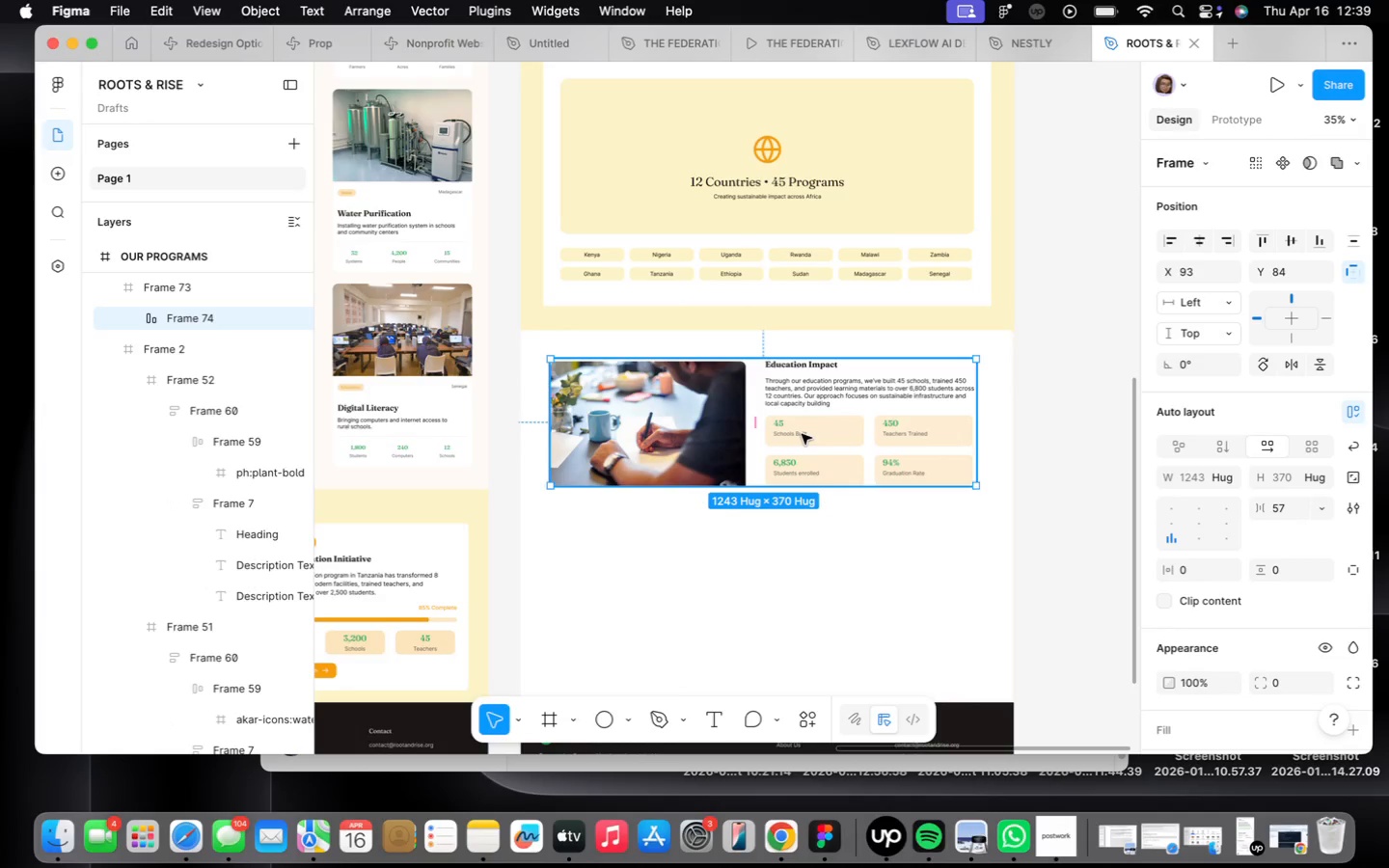 
wait(6.66)
 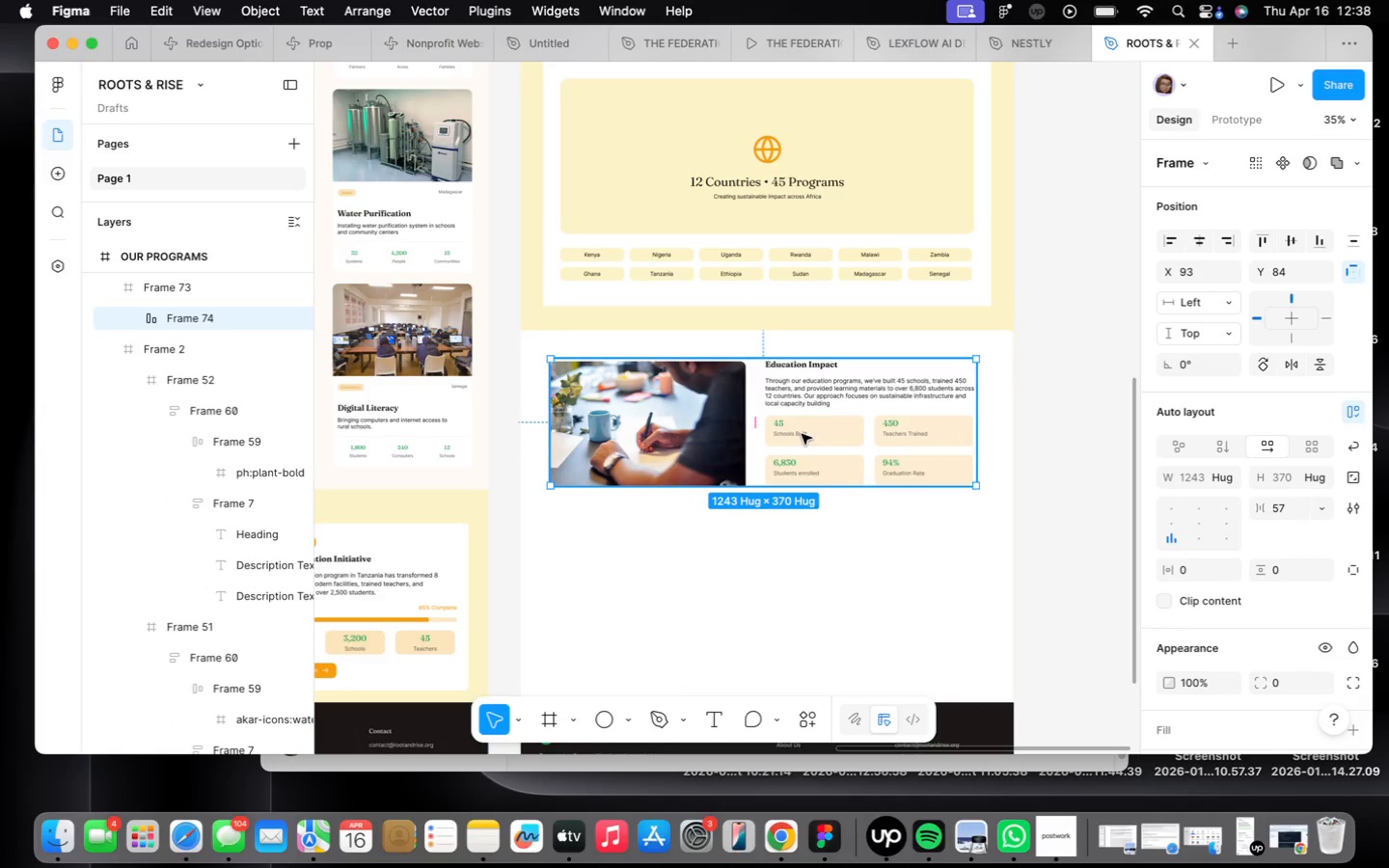 
scroll: coordinate [604, 378], scroll_direction: up, amount: 10.0
 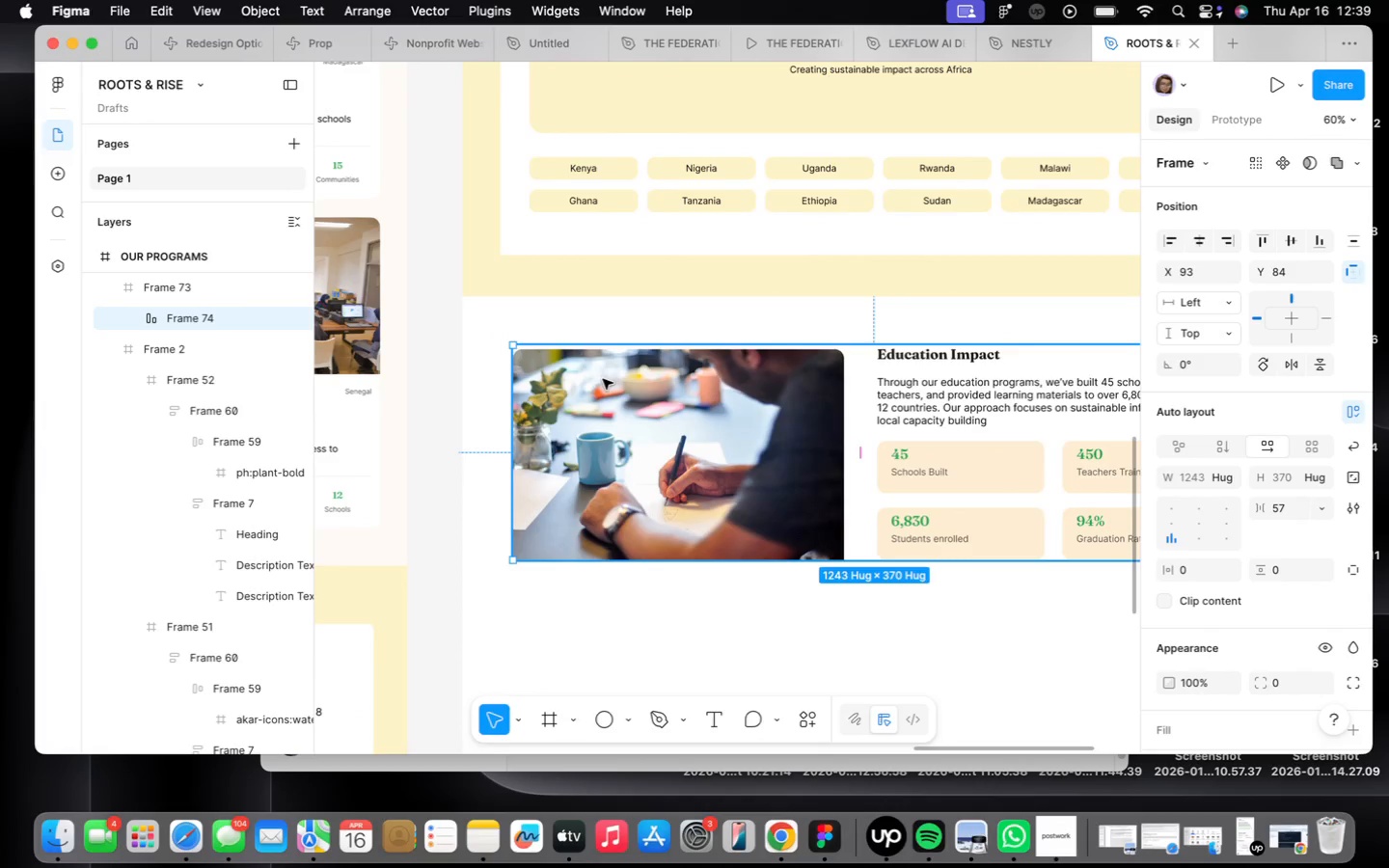 
scroll: coordinate [602, 379], scroll_direction: down, amount: 17.0
 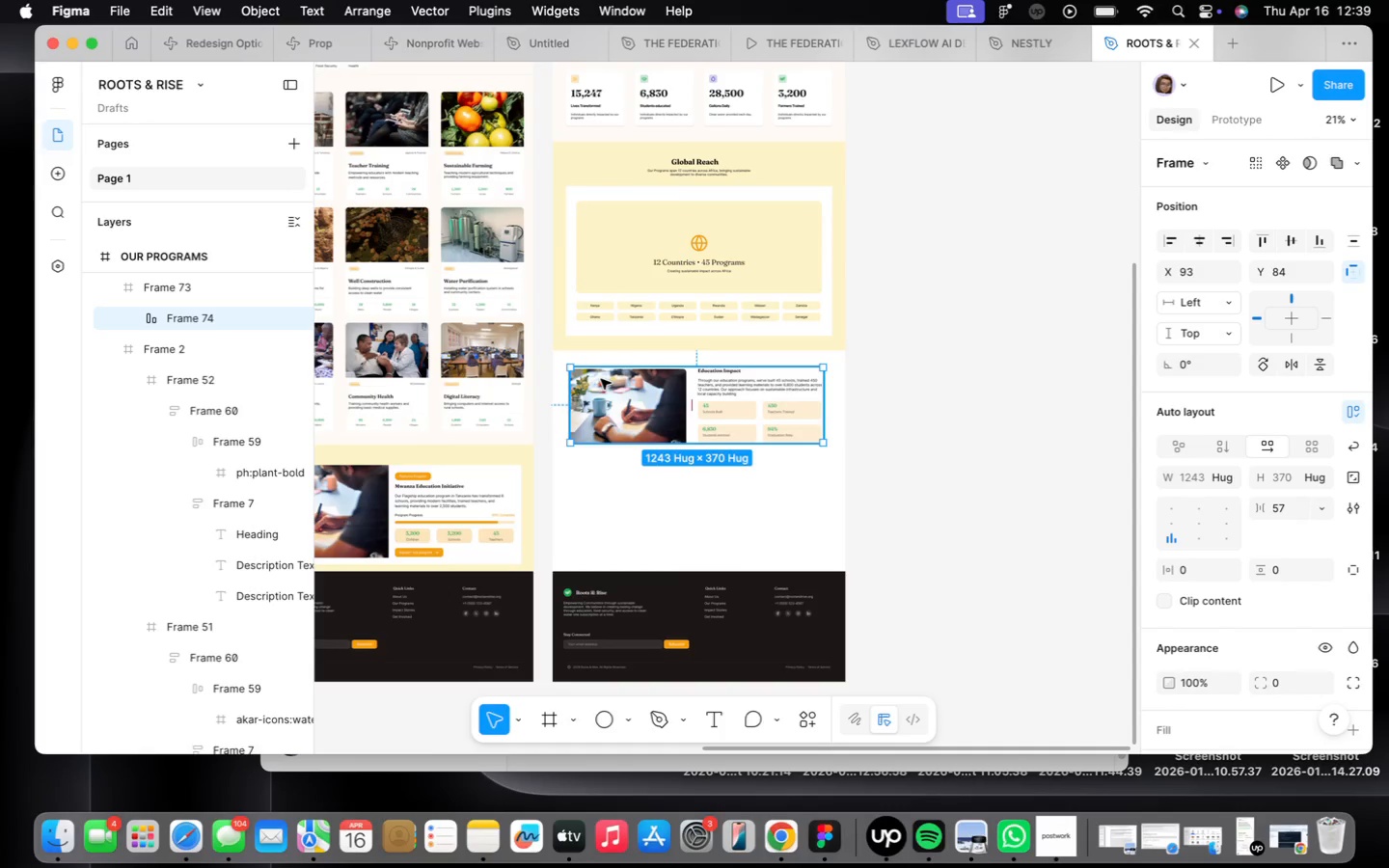 
wait(25.07)
 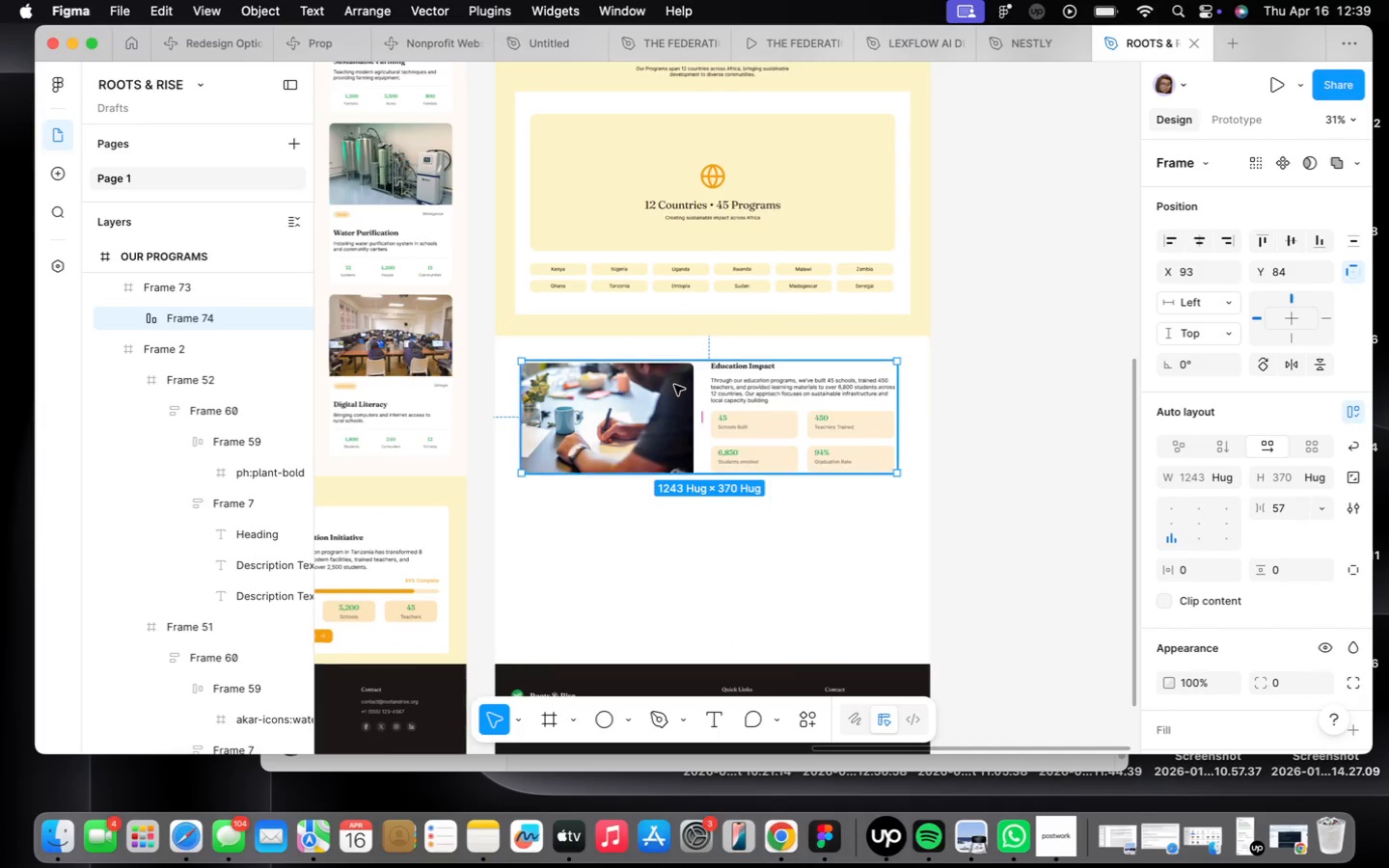 
hold_key(key=OptionLeft, duration=4.69)
 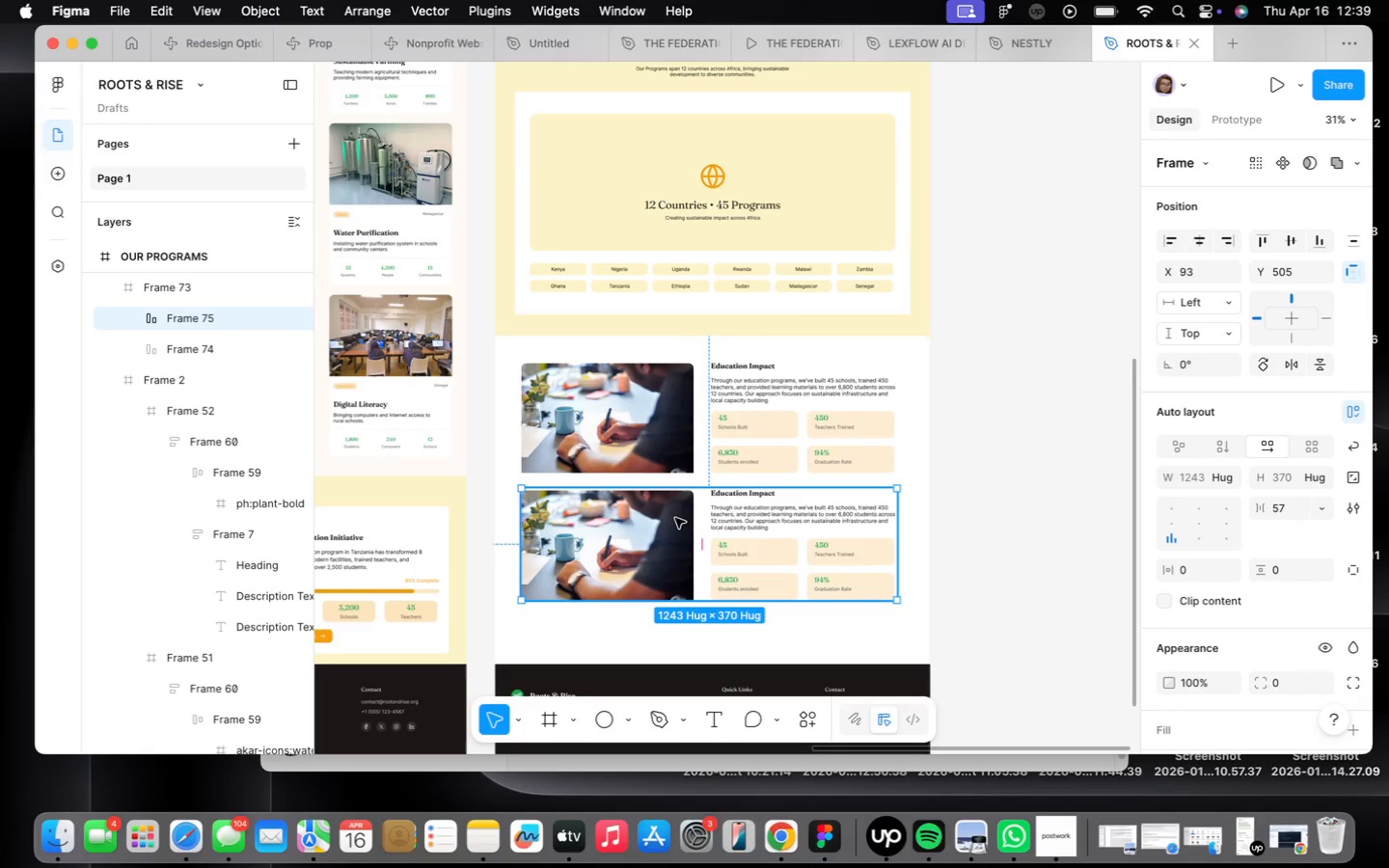 
scroll: coordinate [672, 380], scroll_direction: up, amount: 4.0
 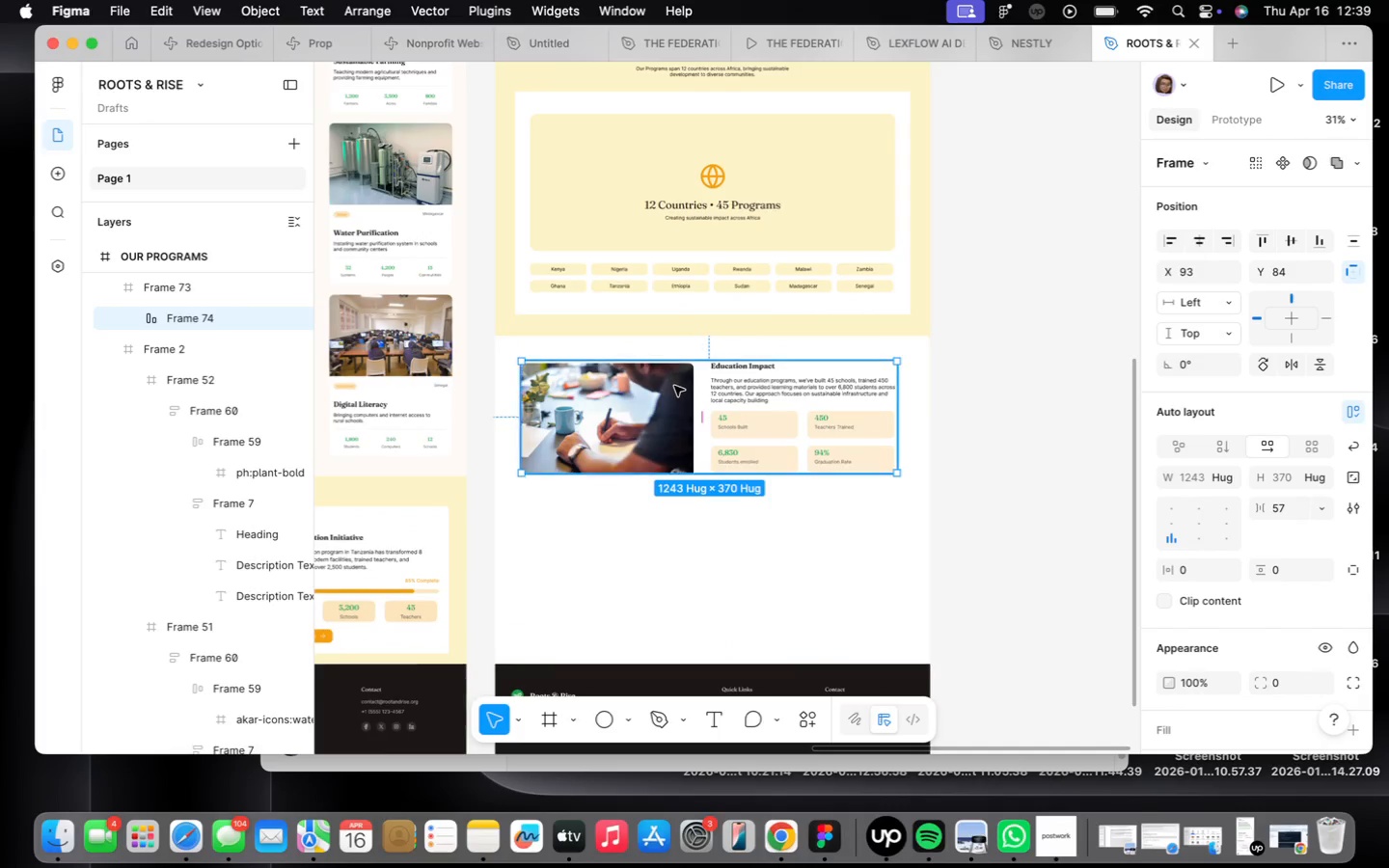 
left_click_drag(start_coordinate=[674, 390], to_coordinate=[675, 518])
 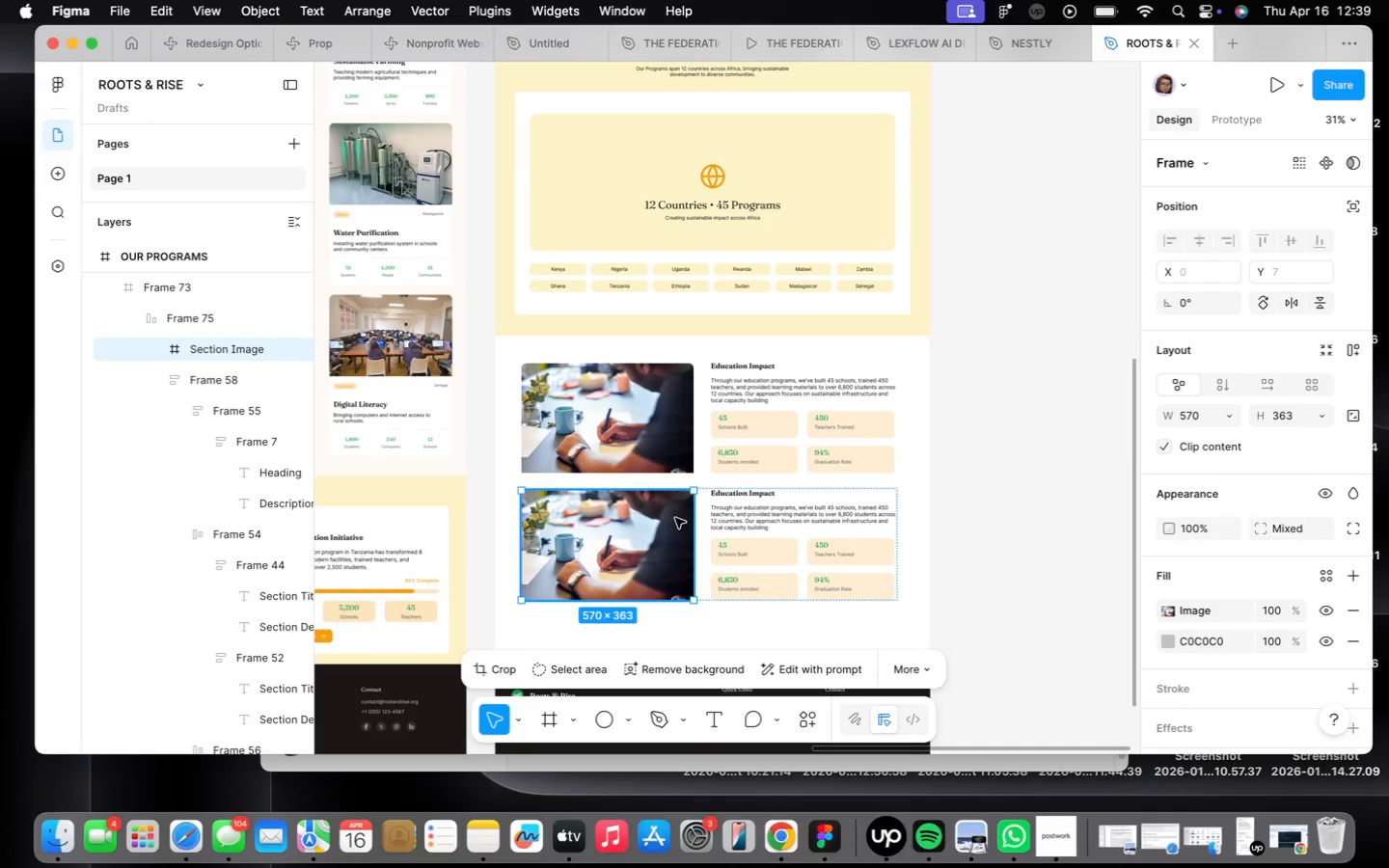 
key(ArrowRight)
 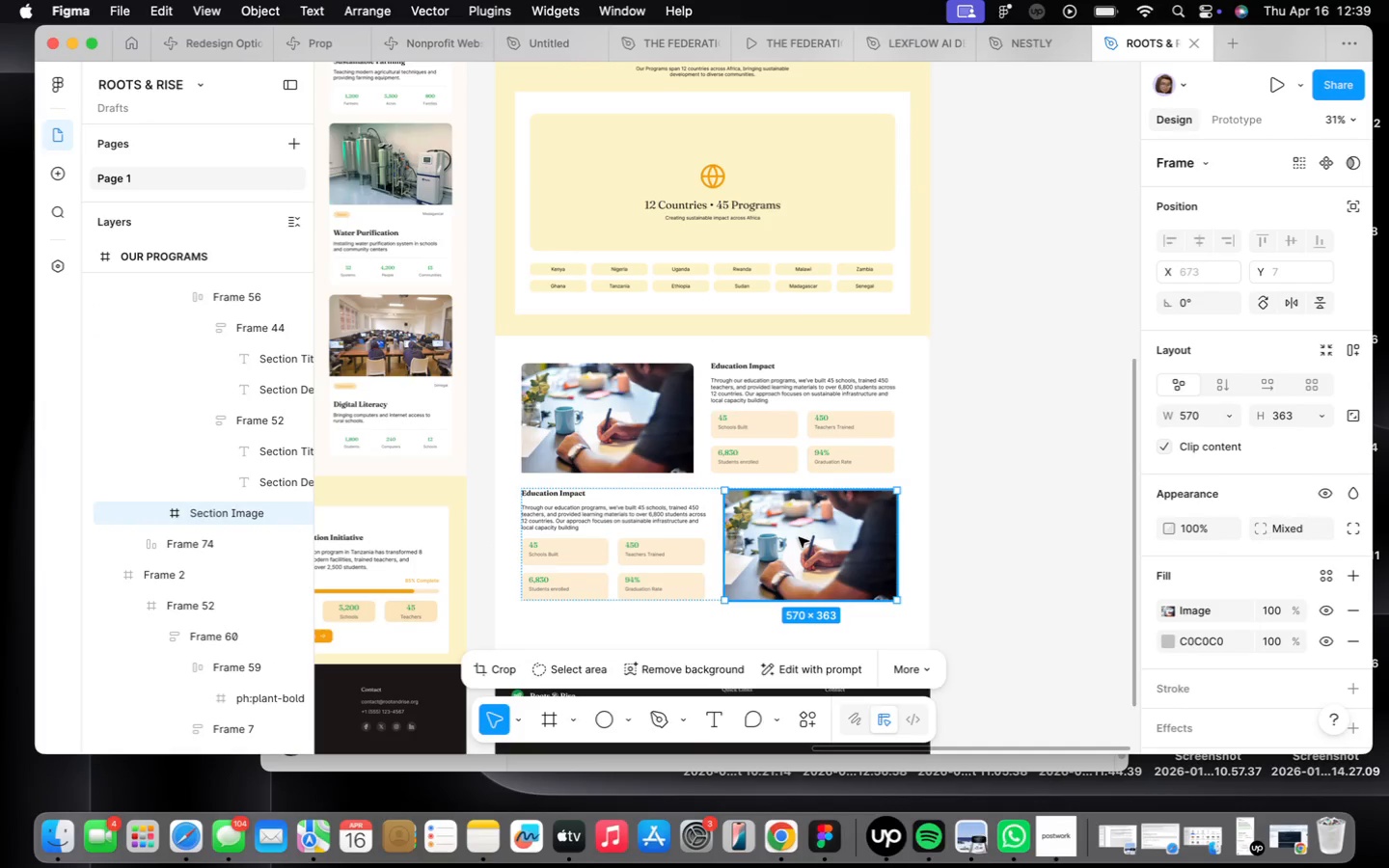 
scroll: coordinate [511, 369], scroll_direction: down, amount: 14.0
 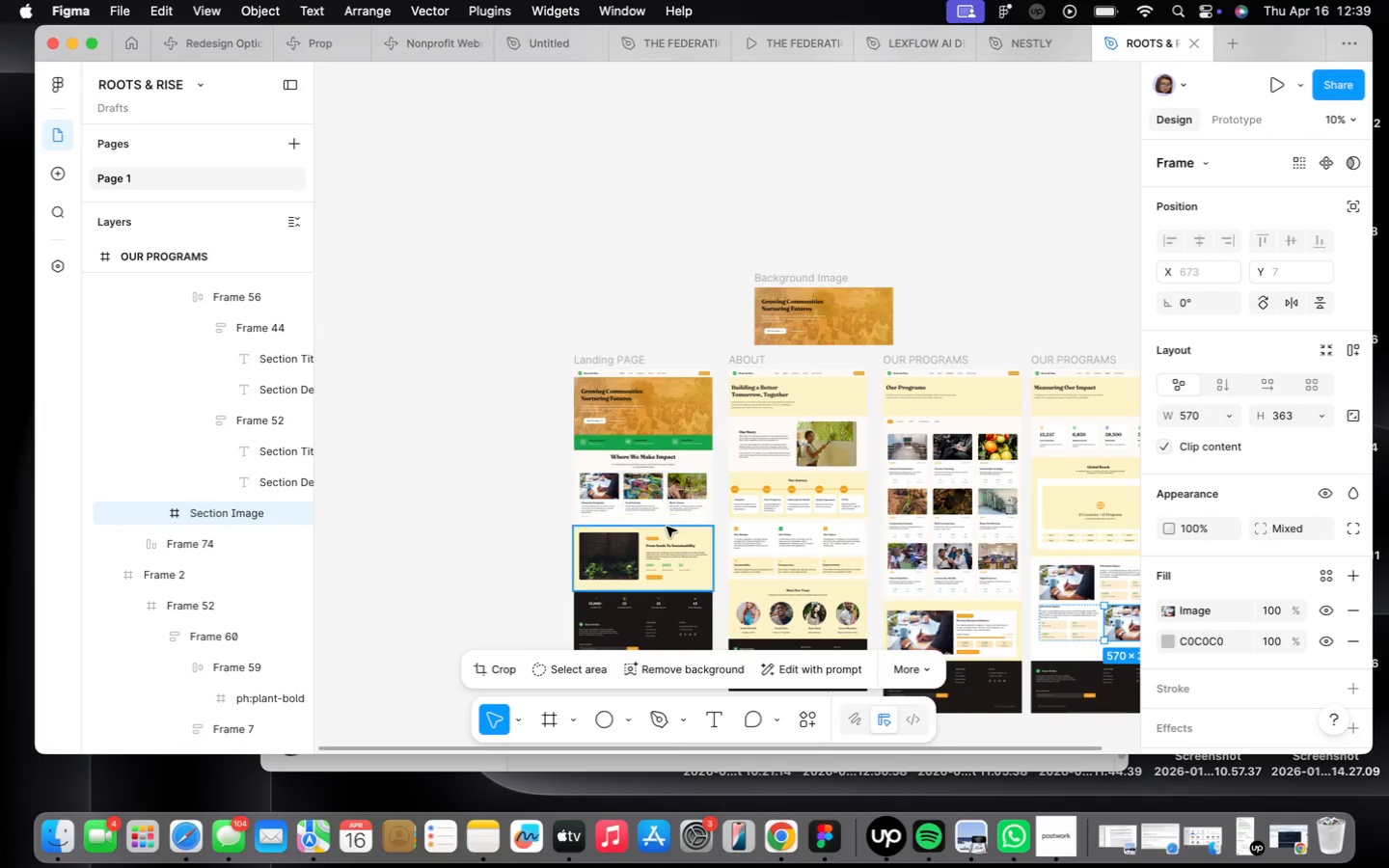 
scroll: coordinate [652, 490], scroll_direction: up, amount: 22.0
 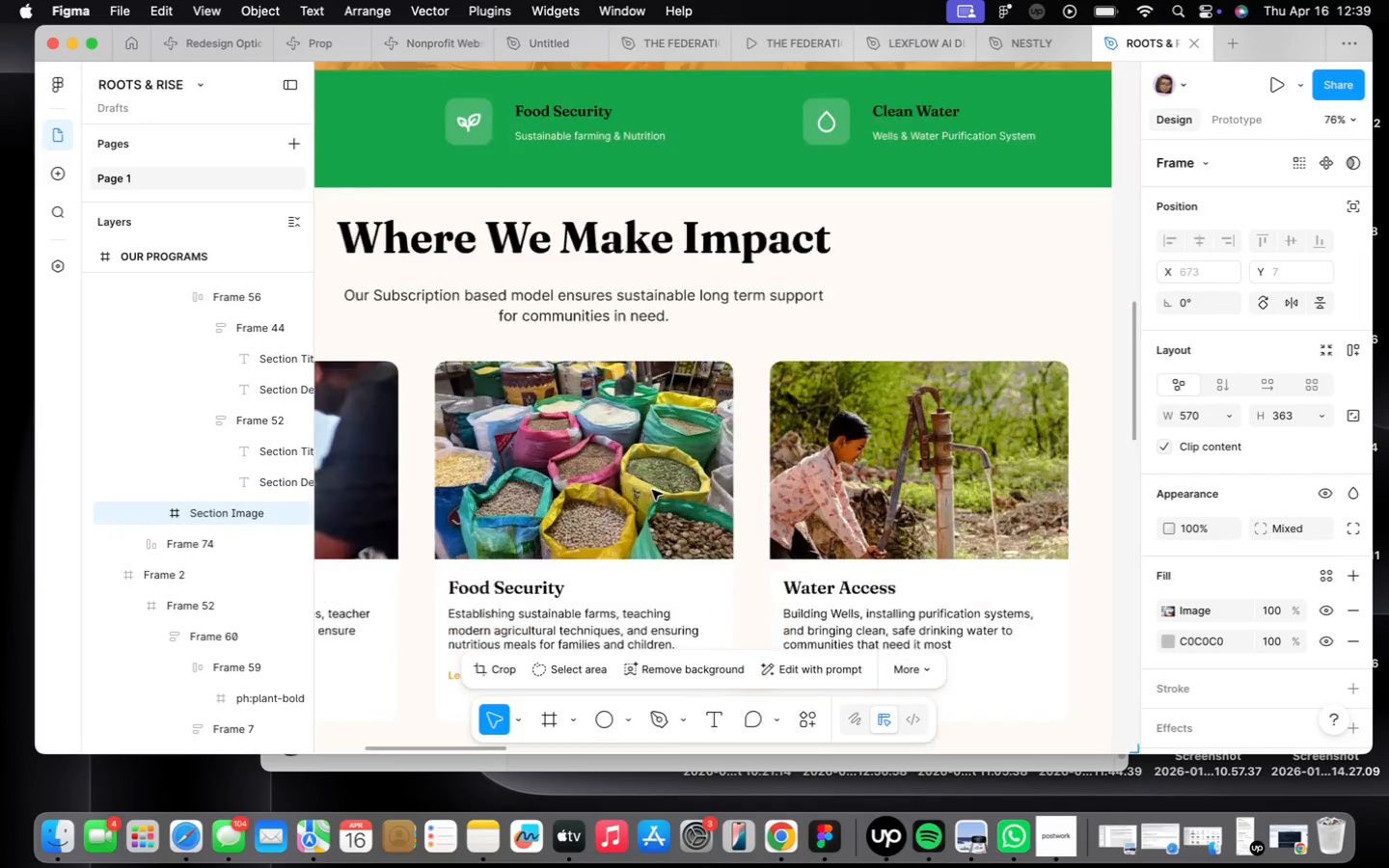 
double_click([652, 490])
 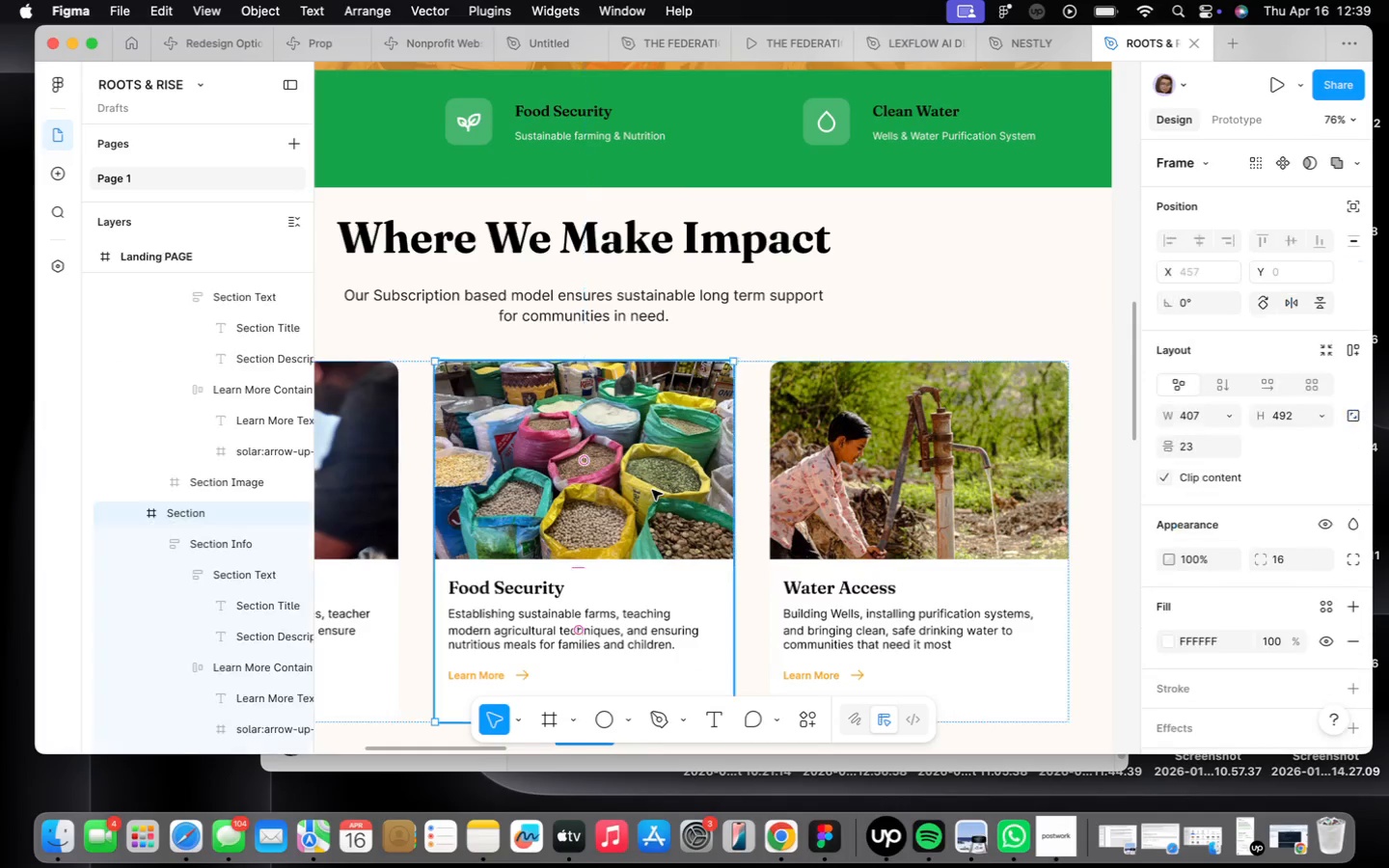 
triple_click([652, 490])
 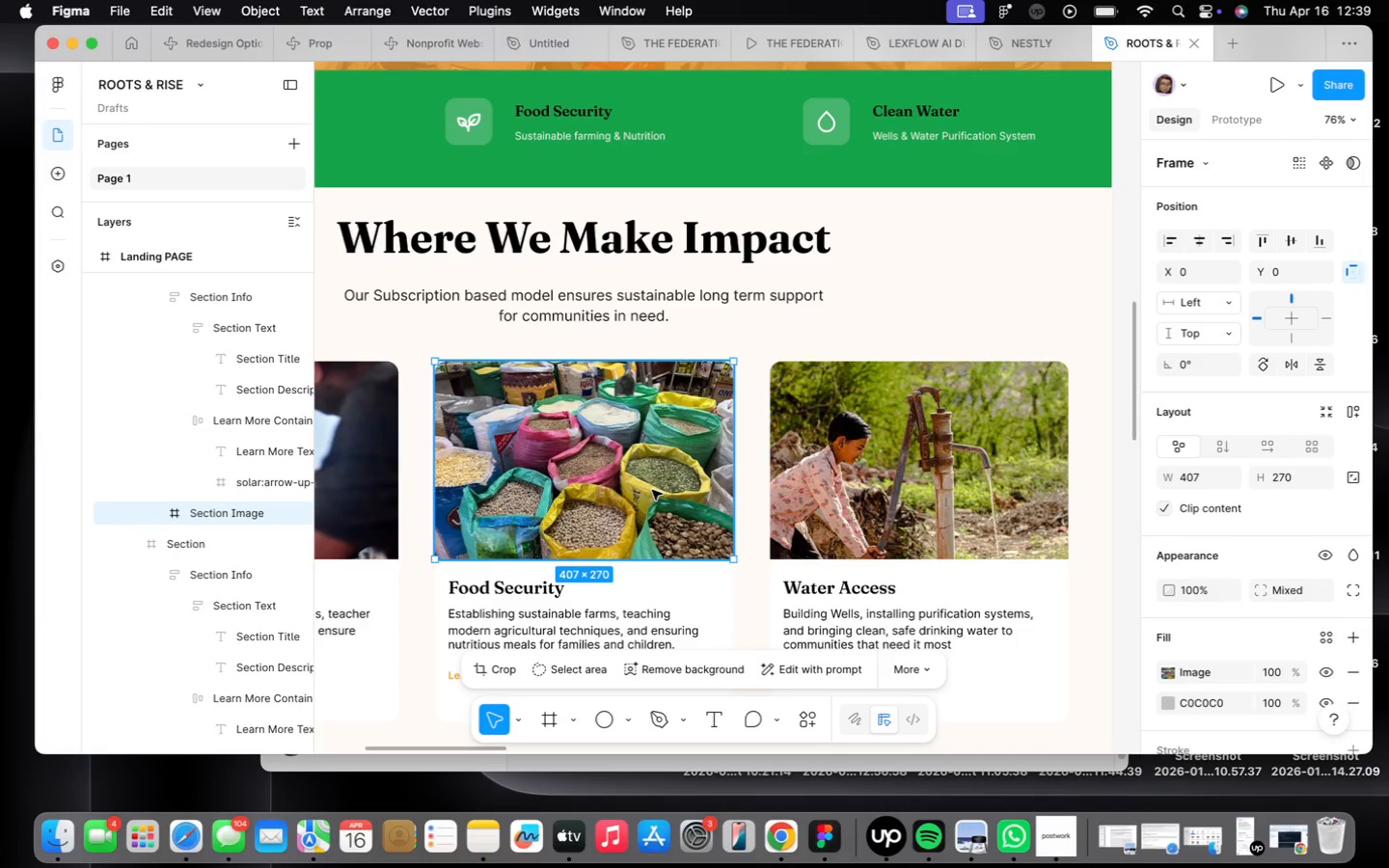 
right_click([652, 489])
 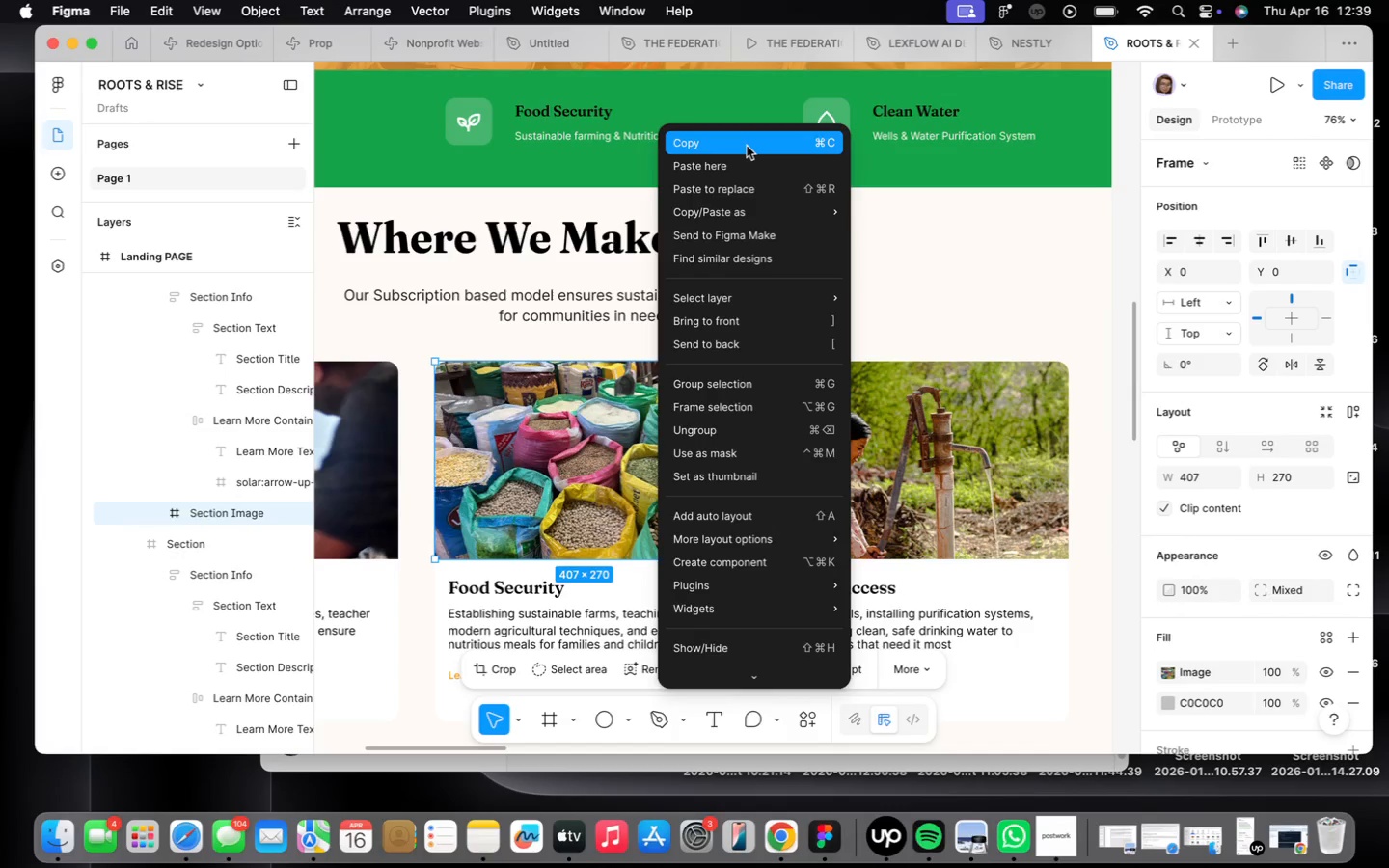 
scroll: coordinate [847, 467], scroll_direction: down, amount: 40.0
 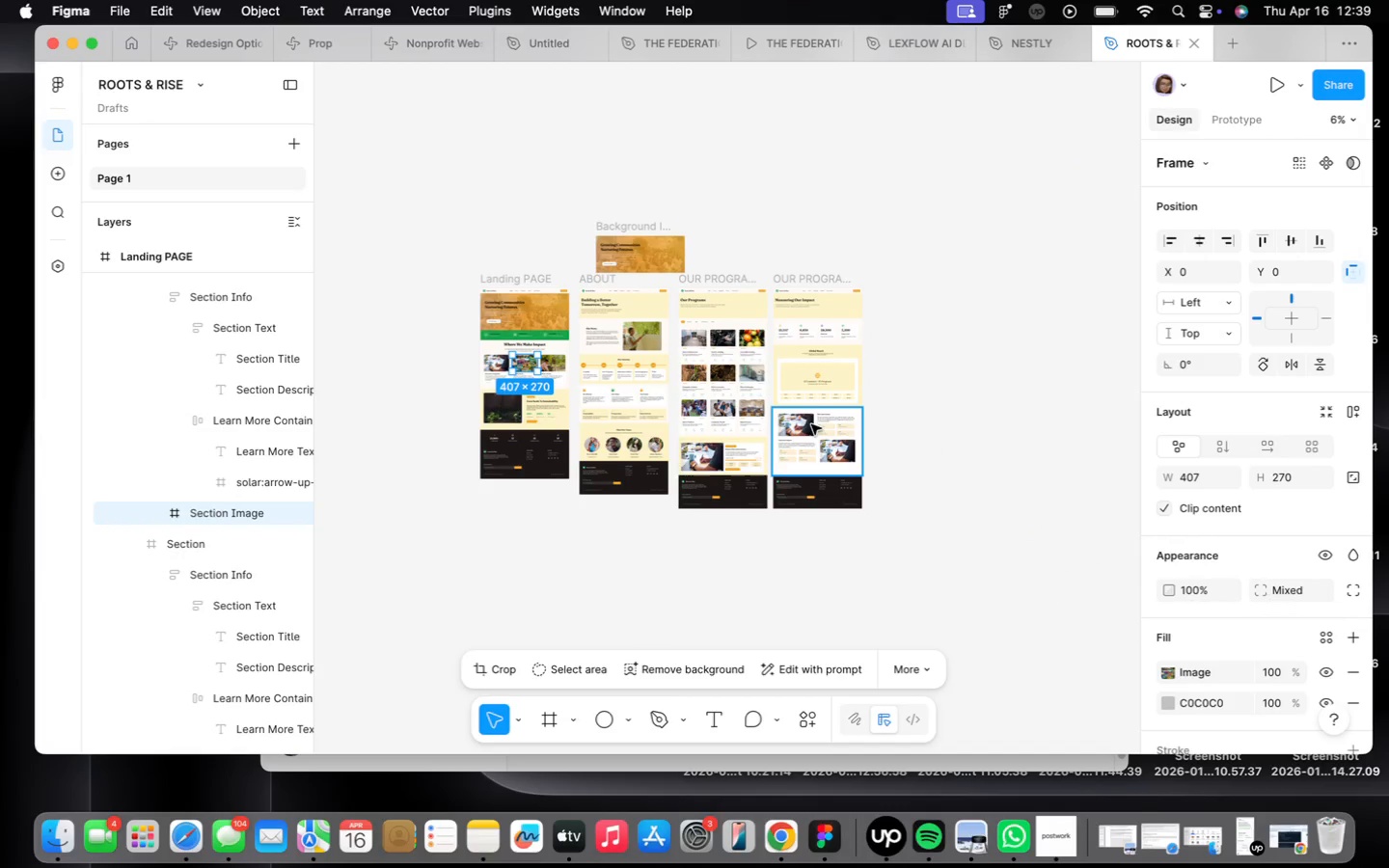 
left_click([932, 576])
 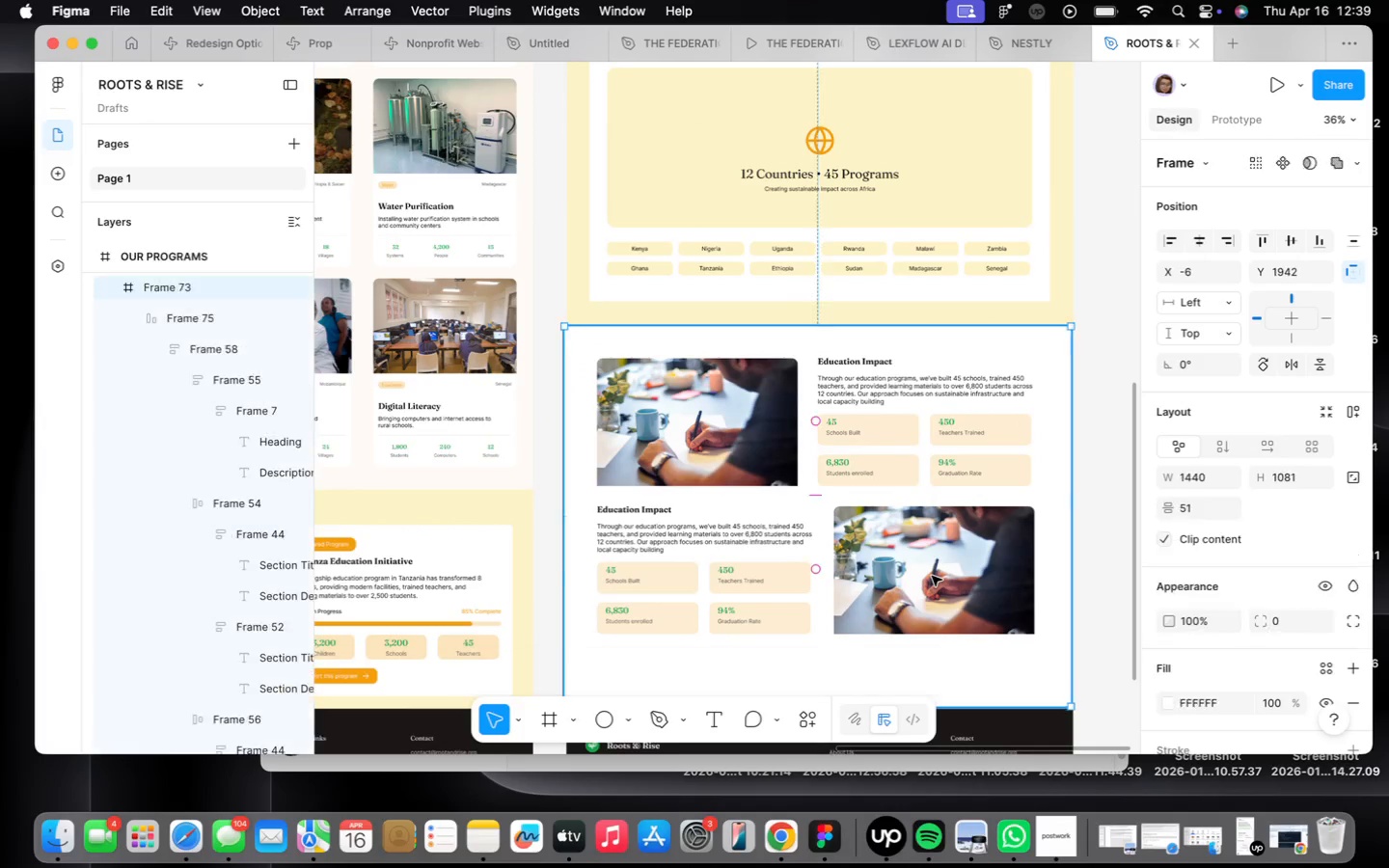 
scroll: coordinate [817, 429], scroll_direction: up, amount: 27.0
 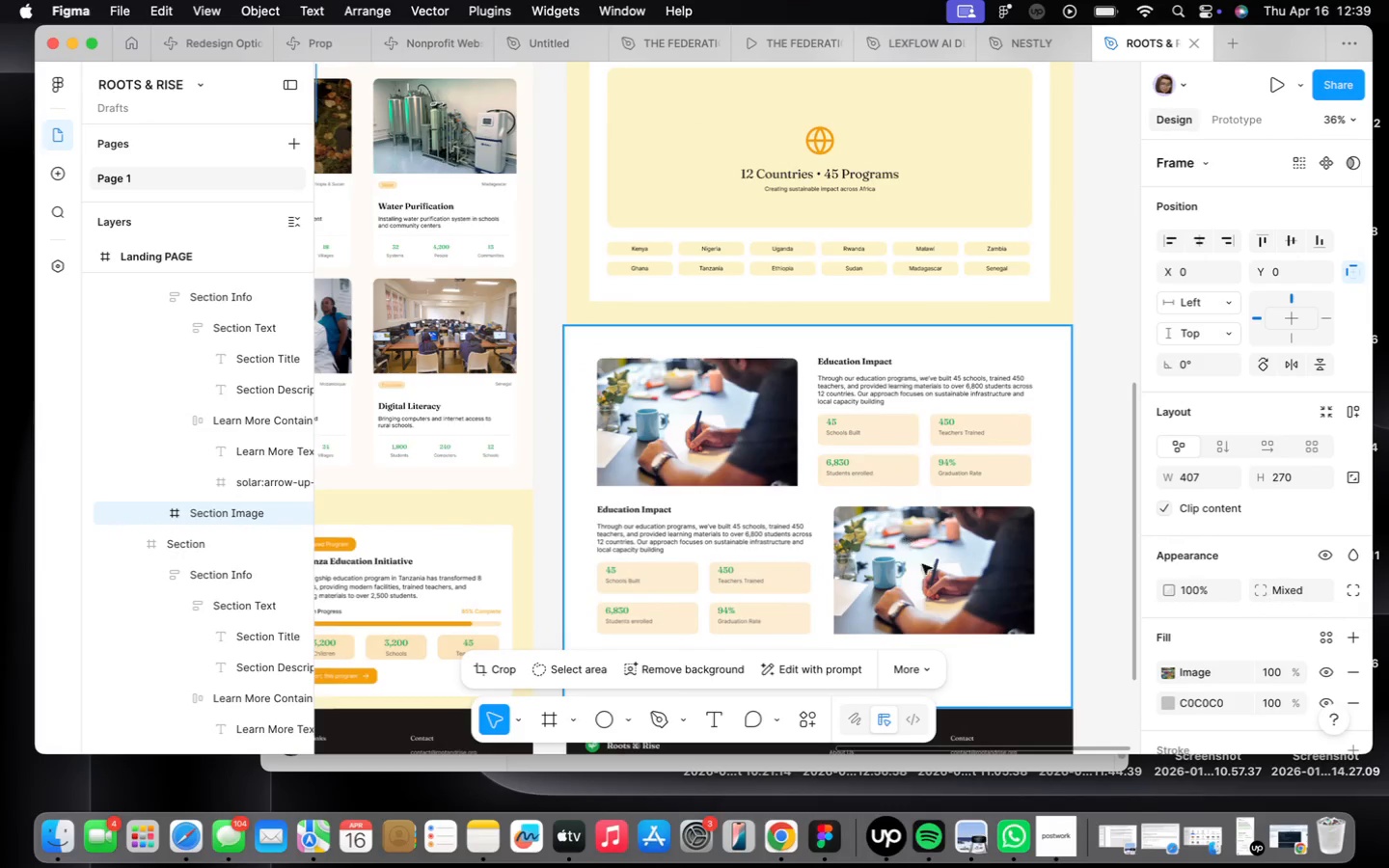 
double_click([932, 576])
 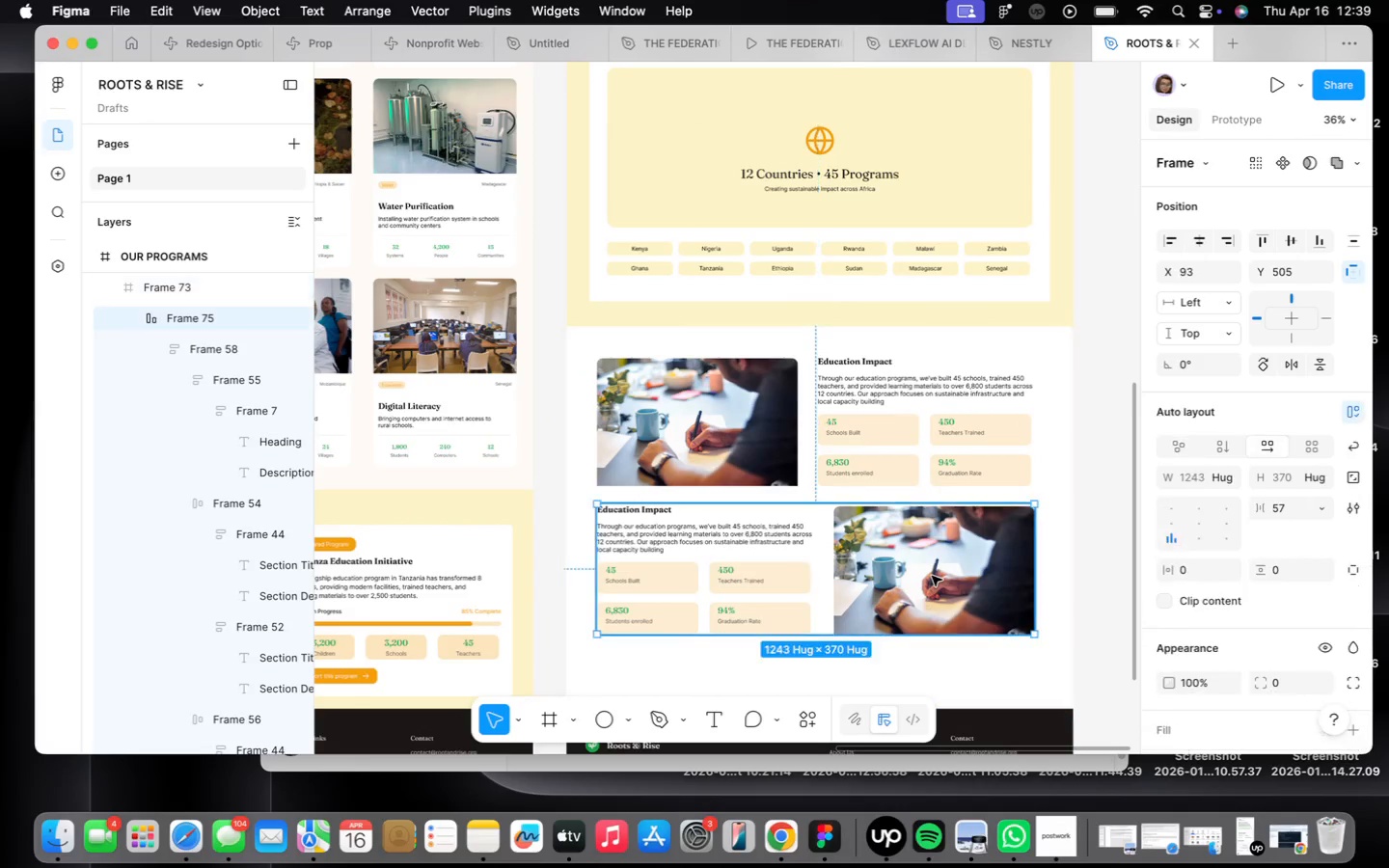 
triple_click([932, 576])
 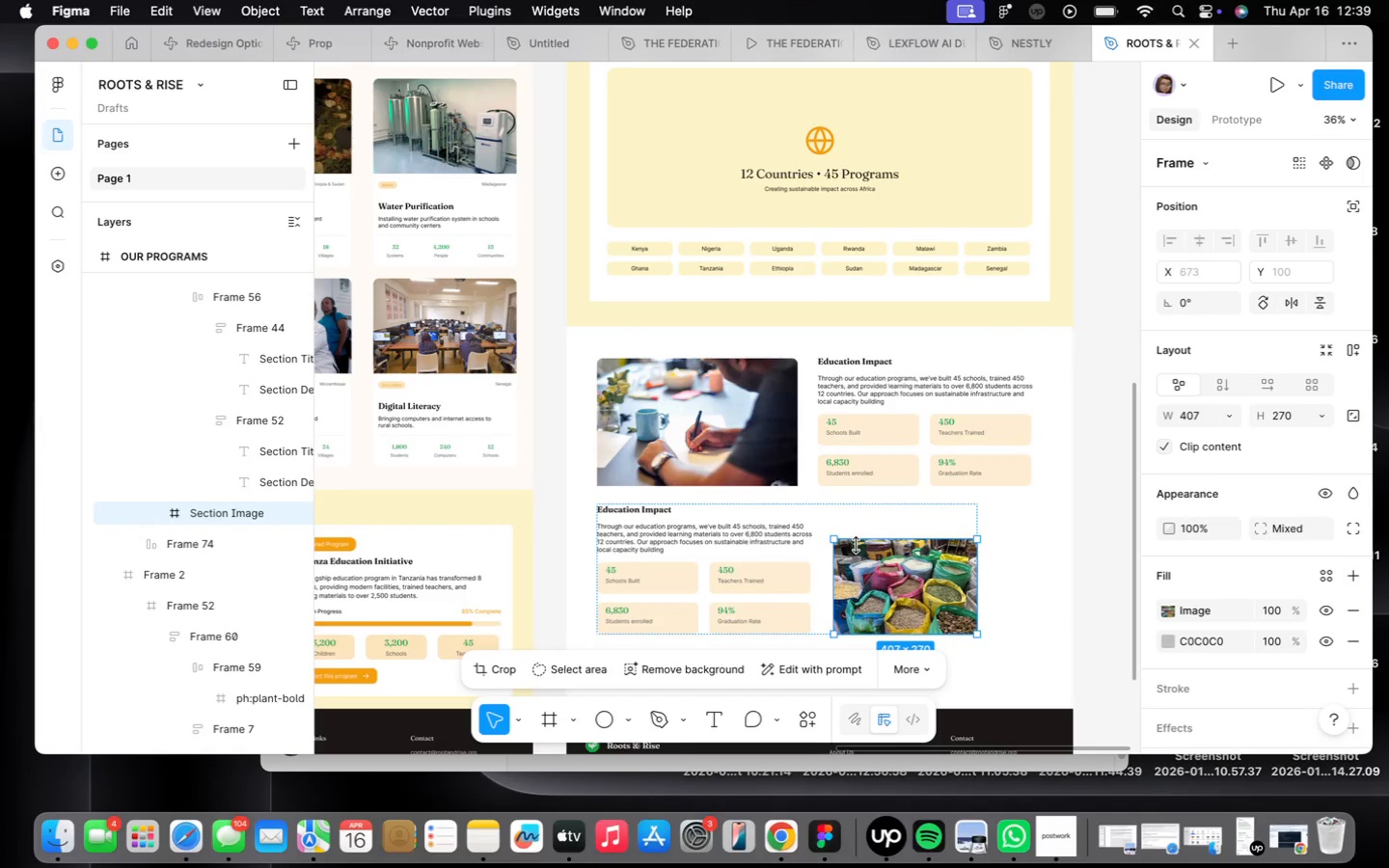 
left_click_drag(start_coordinate=[831, 536], to_coordinate=[810, 507])
 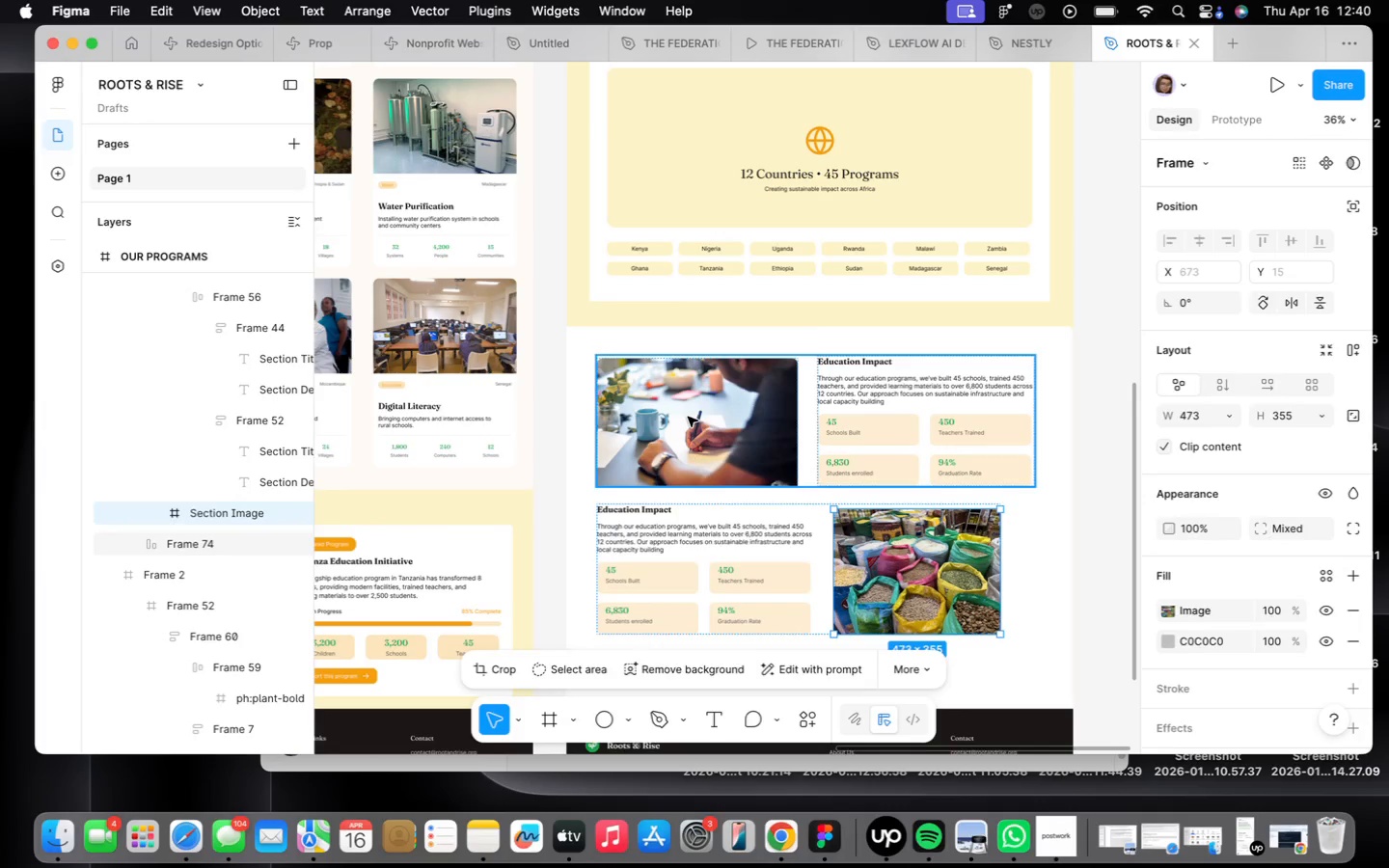 
double_click([688, 417])
 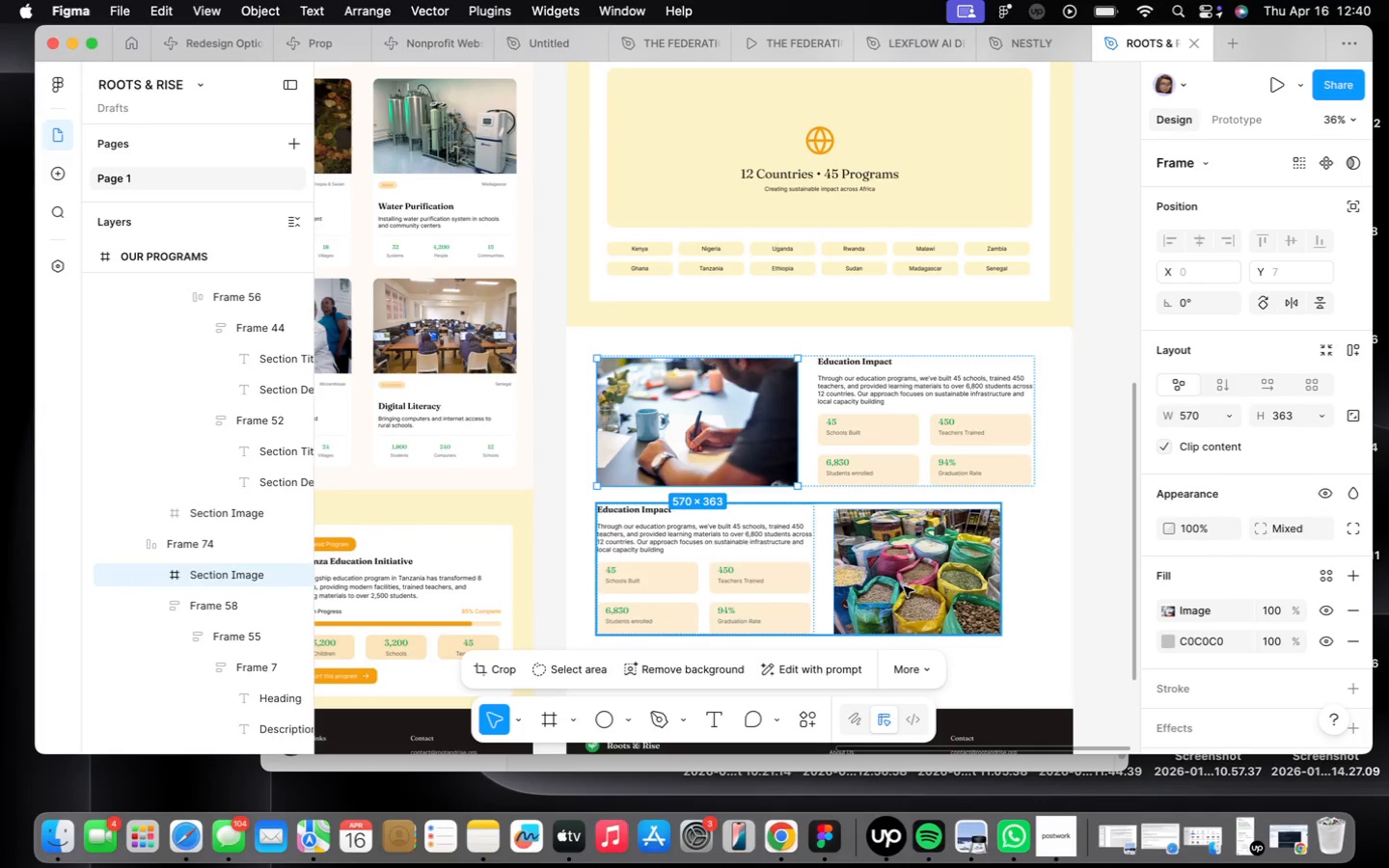 
double_click([902, 586])
 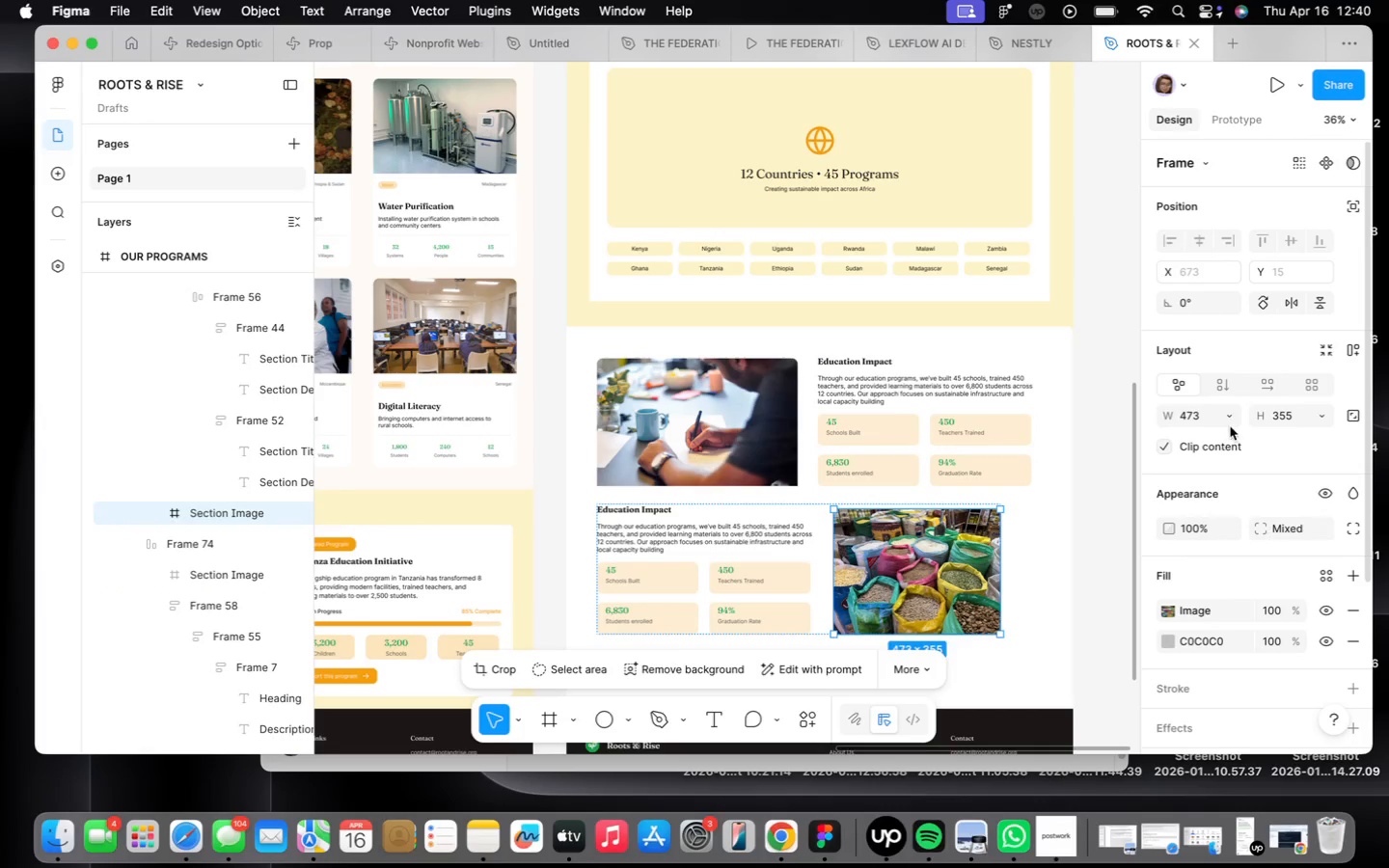 
left_click([1203, 413])
 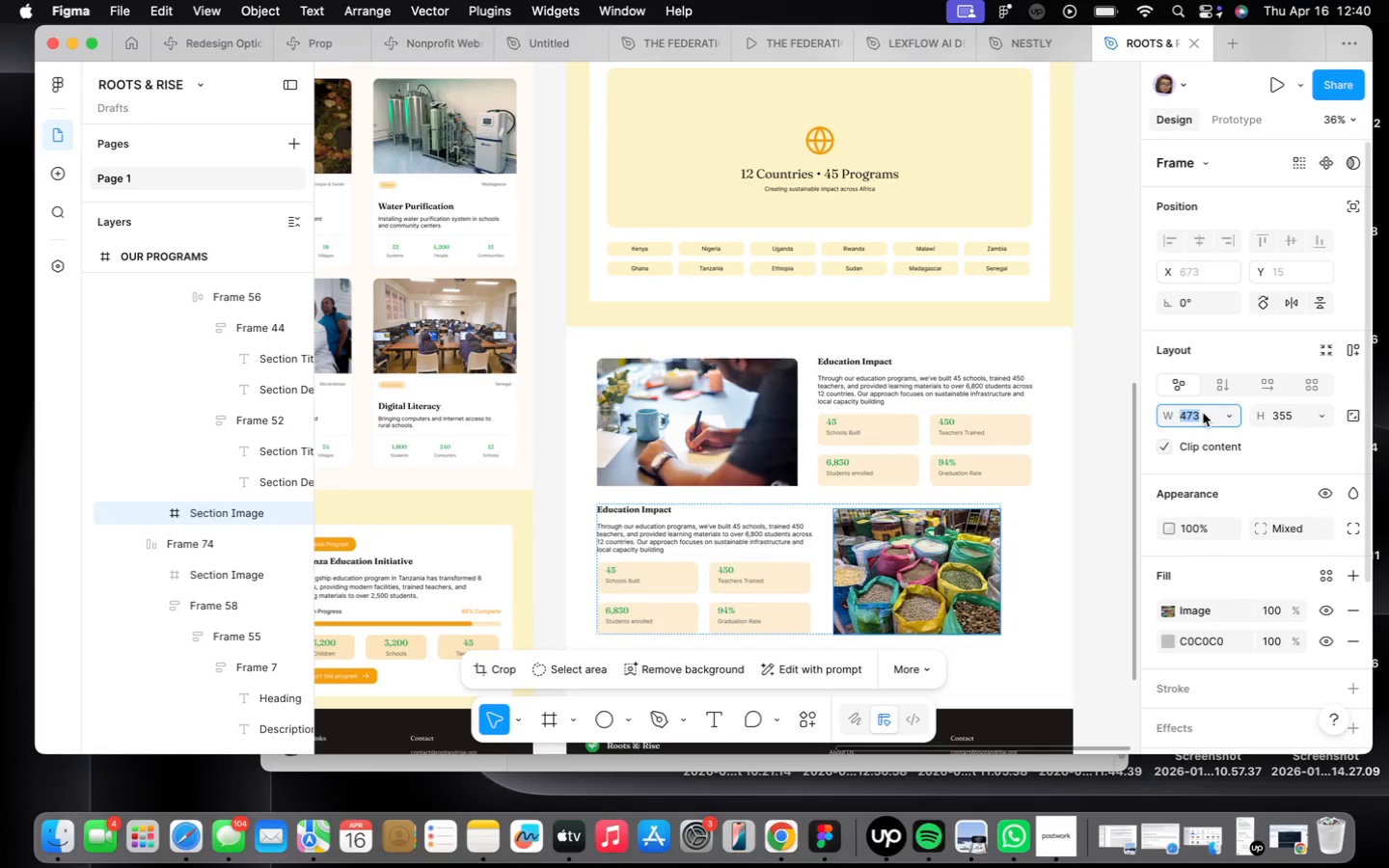 
type(570)
 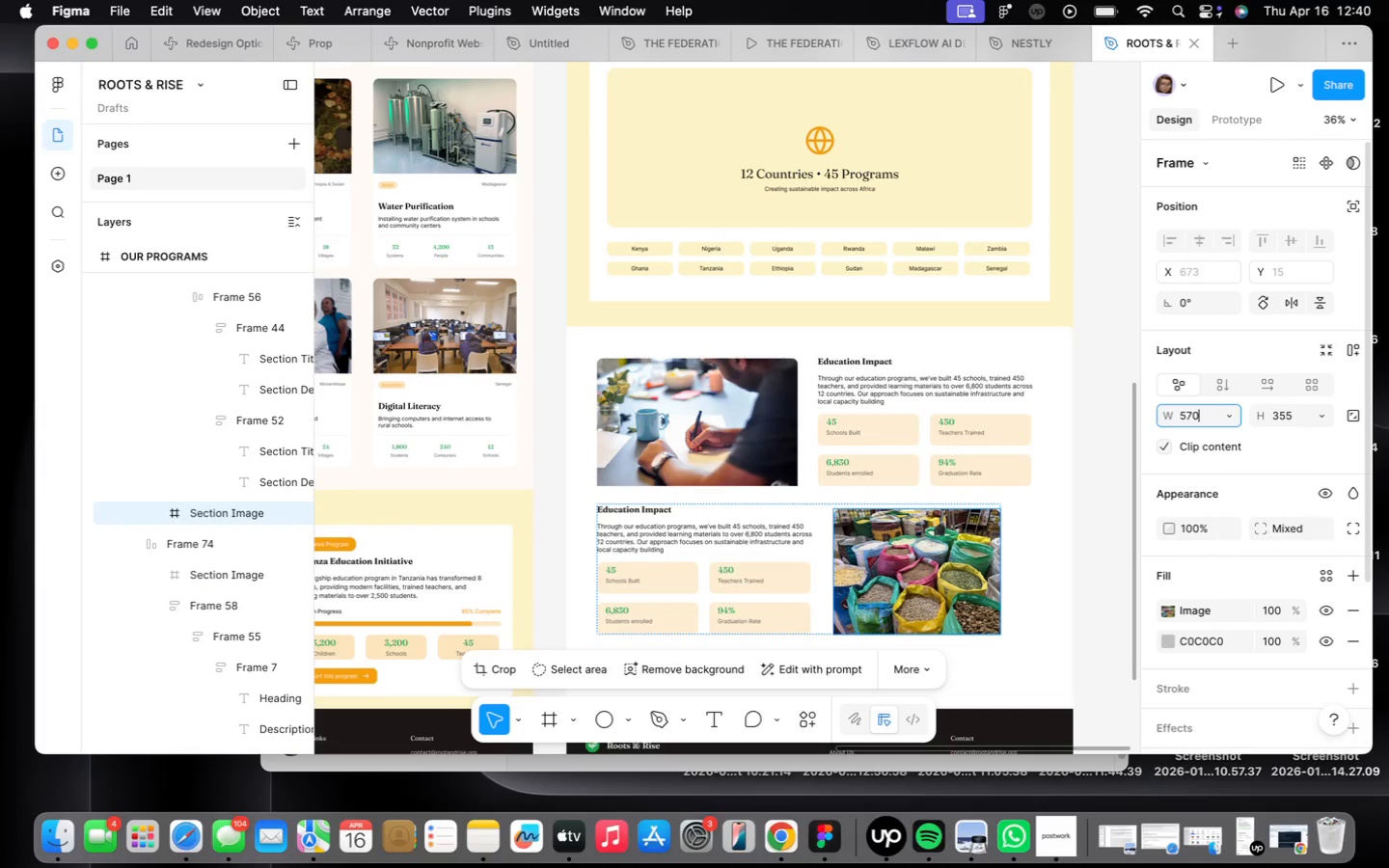 
key(Enter)
 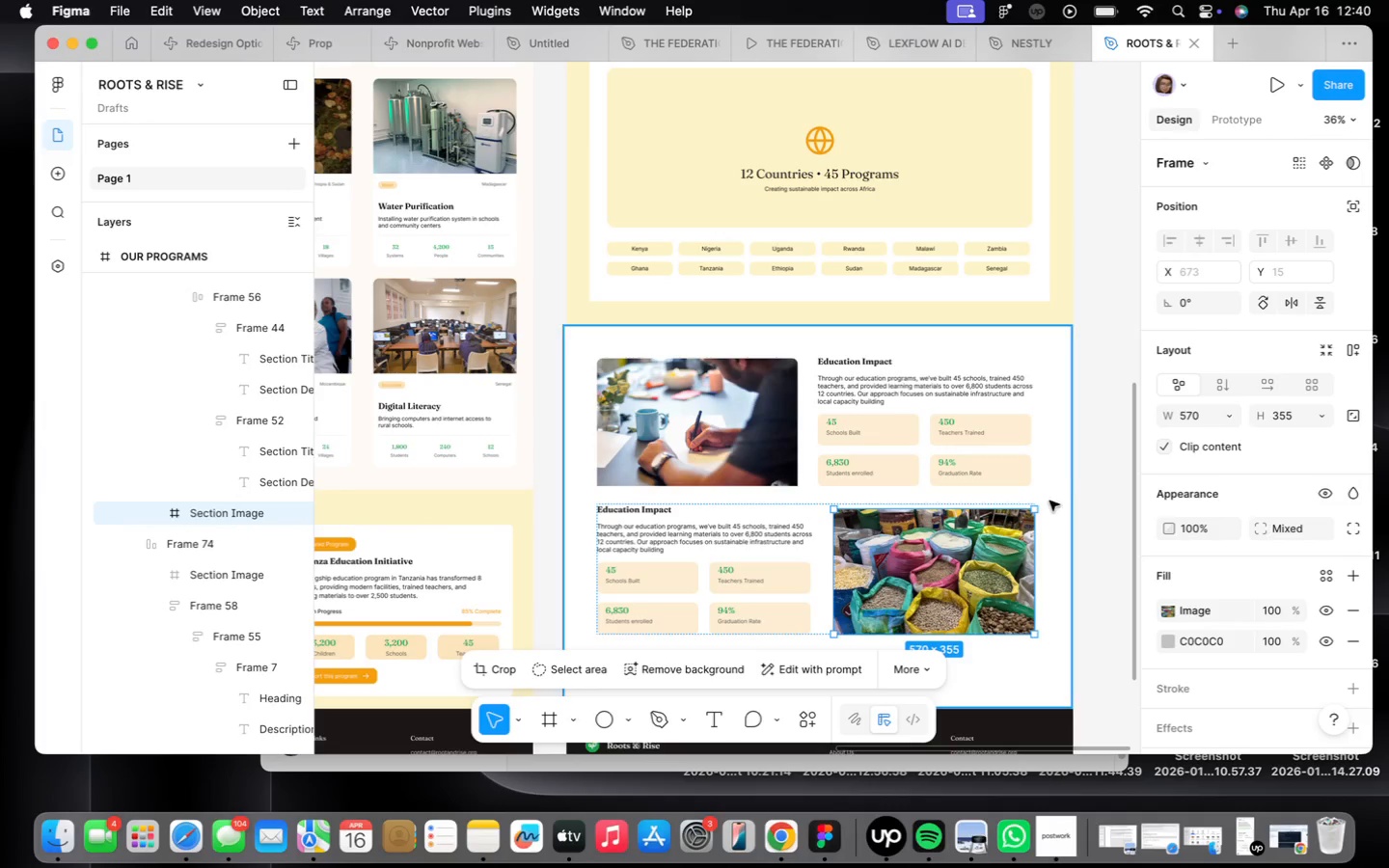 
scroll: coordinate [1024, 610], scroll_direction: up, amount: 2.0
 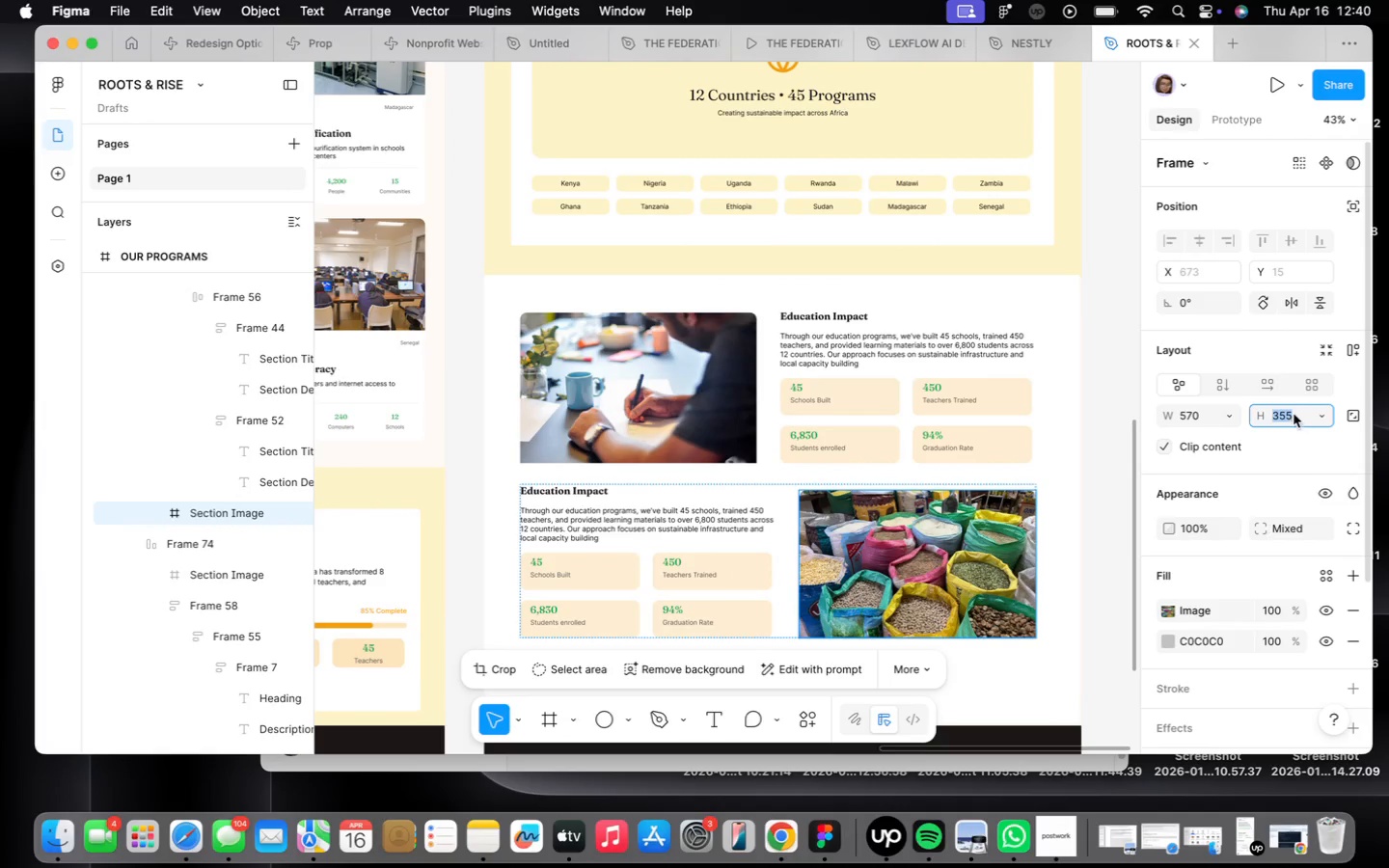 
type(363)
 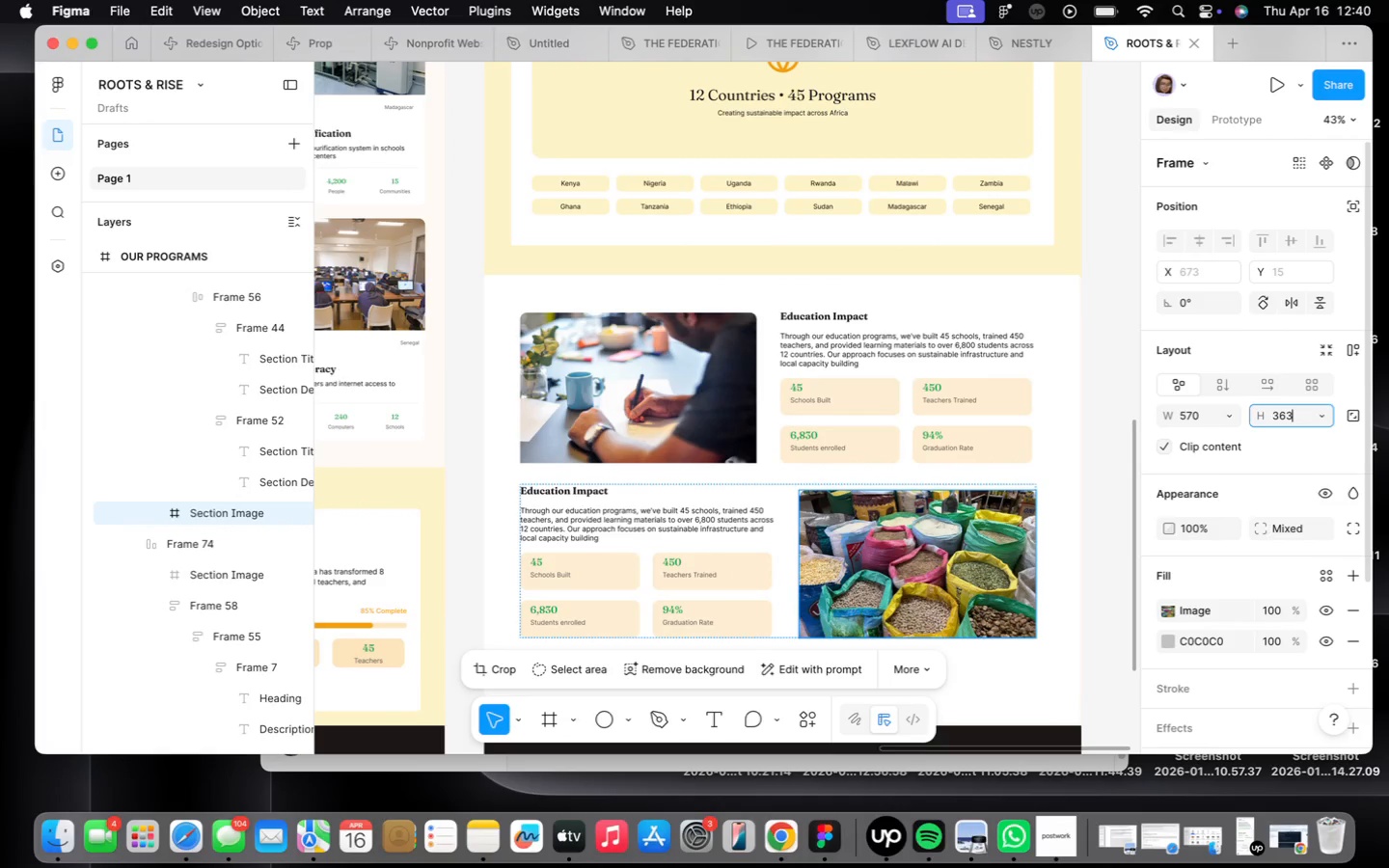 
key(Enter)
 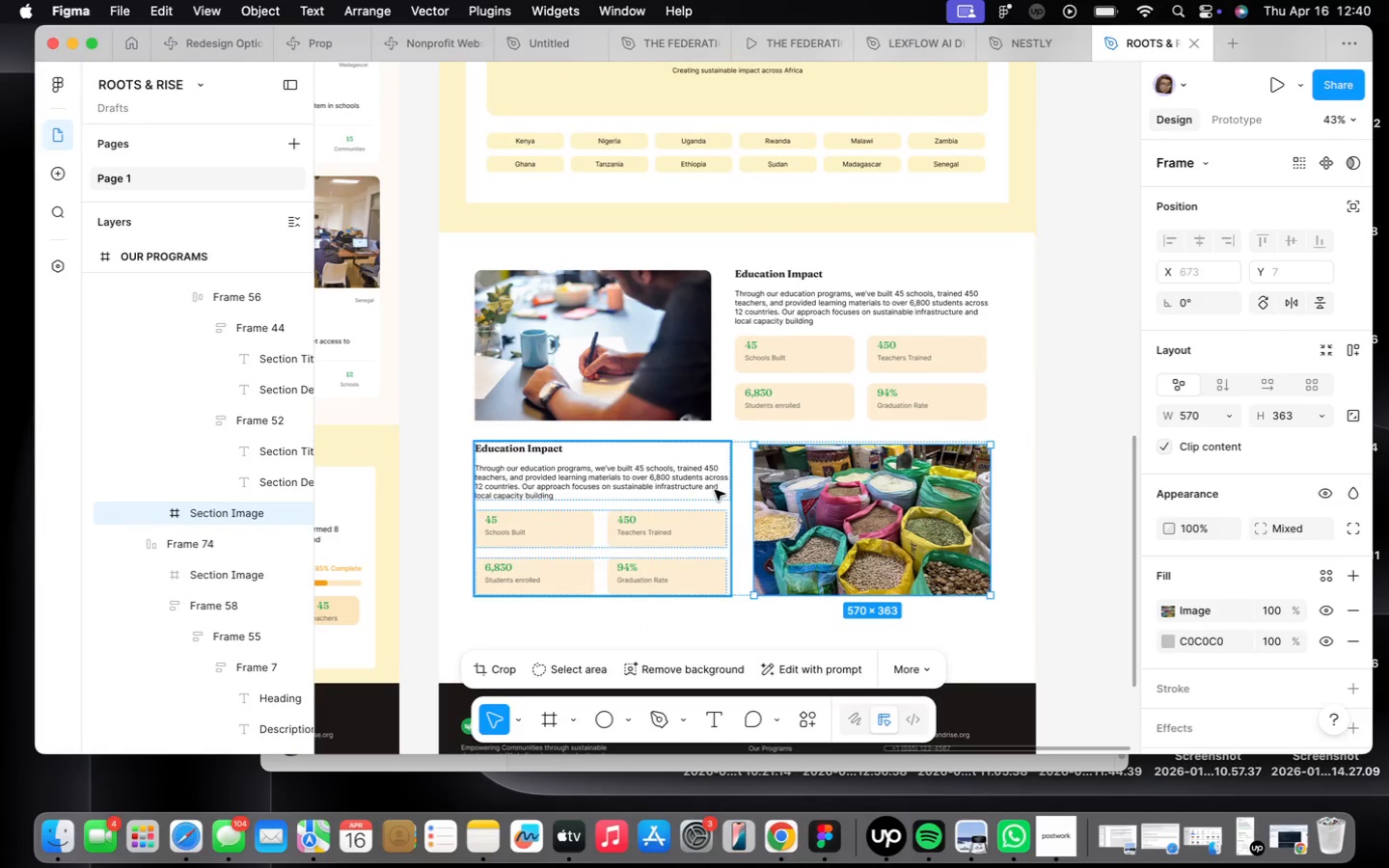 
scroll: coordinate [841, 441], scroll_direction: up, amount: 27.0
 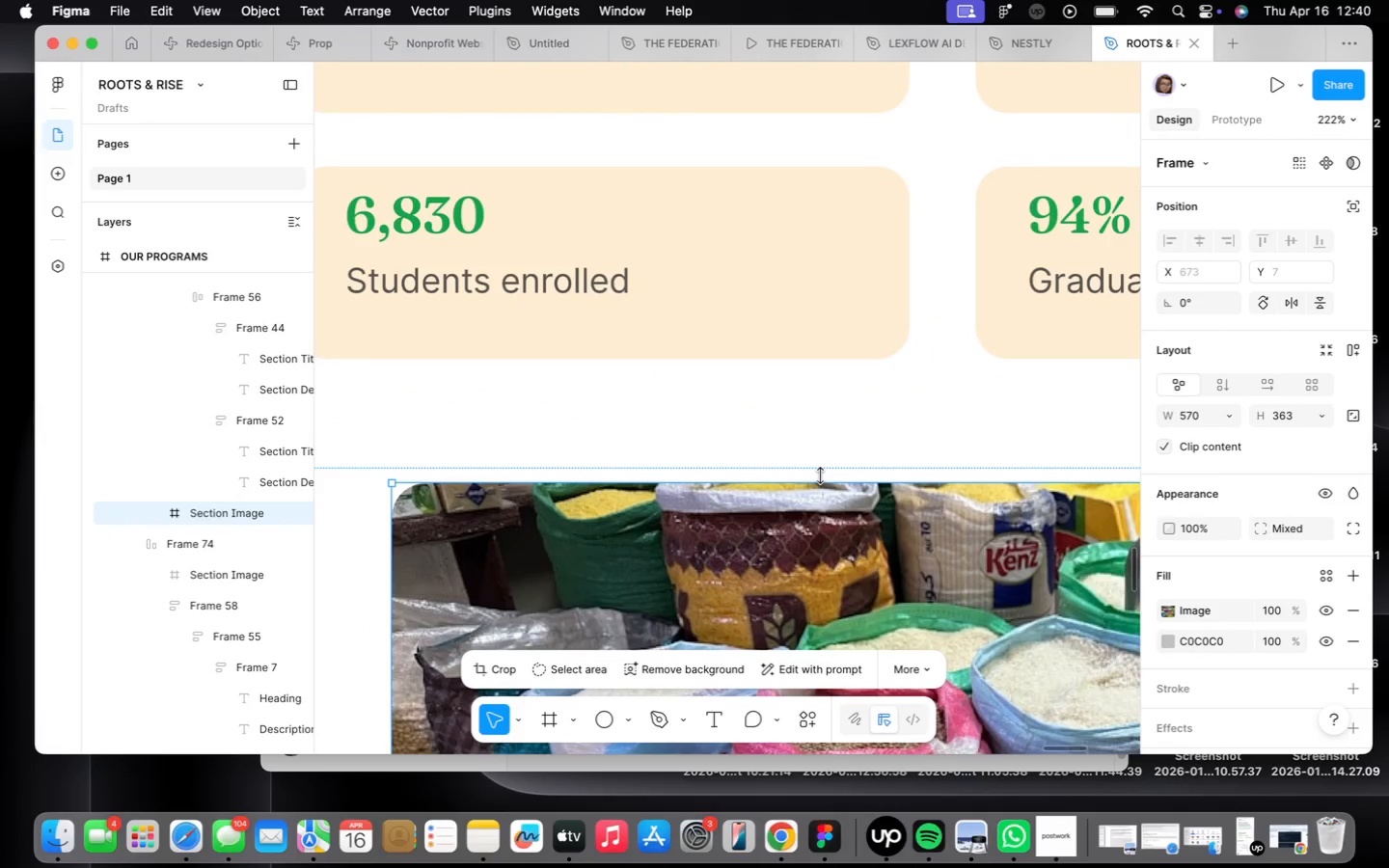 
left_click_drag(start_coordinate=[824, 486], to_coordinate=[824, 467])
 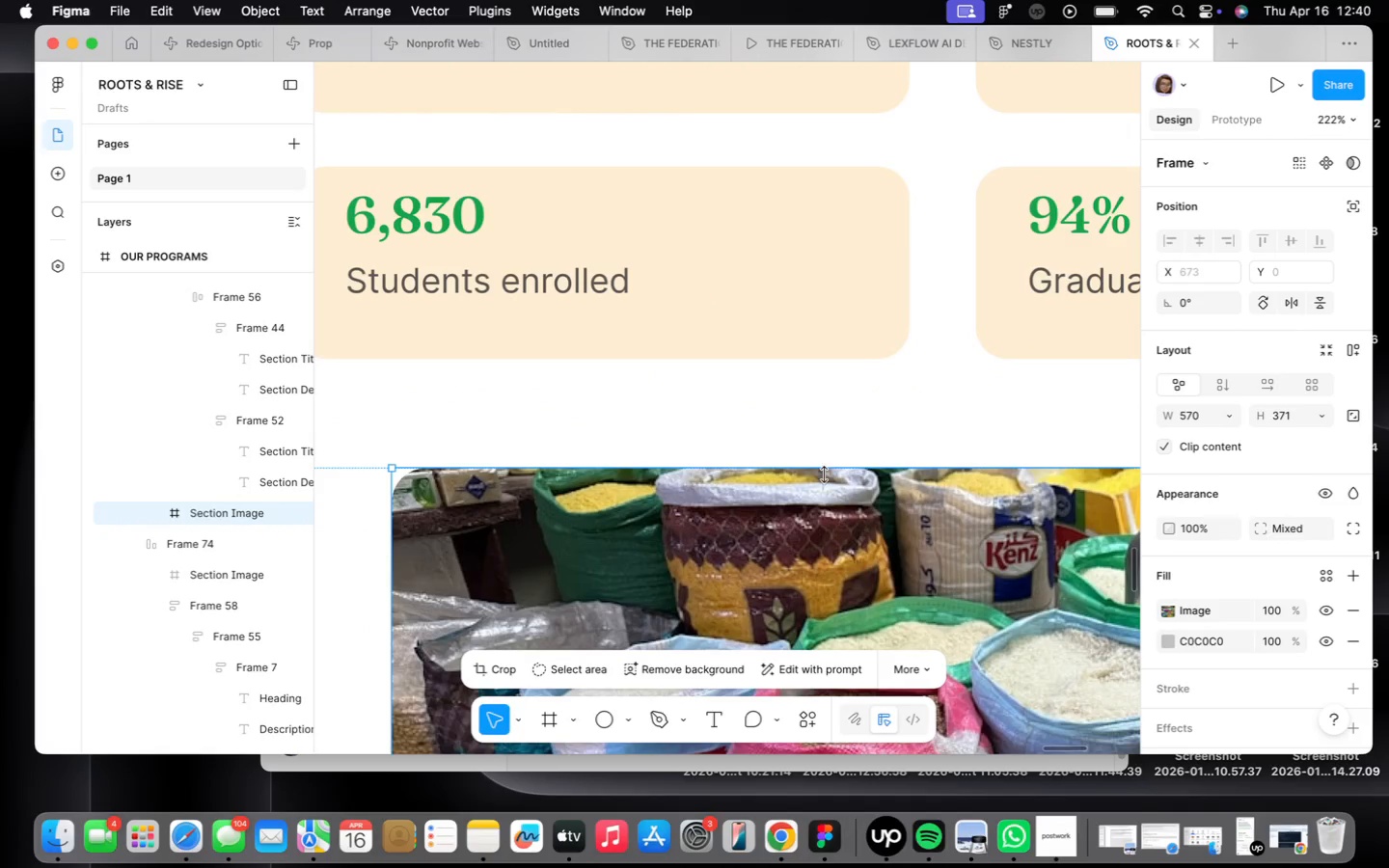 
scroll: coordinate [825, 475], scroll_direction: down, amount: 17.0
 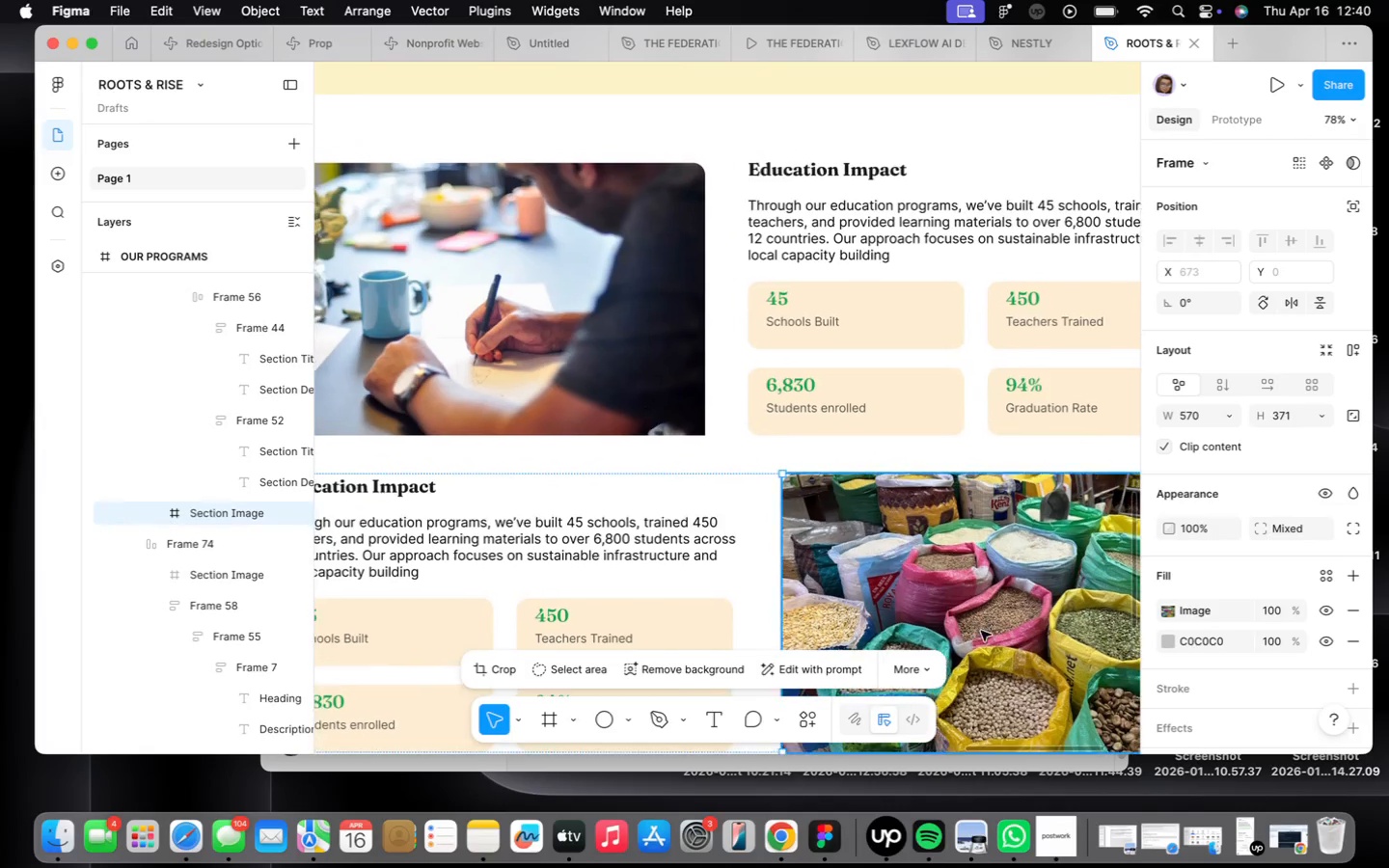 
double_click([635, 243])
 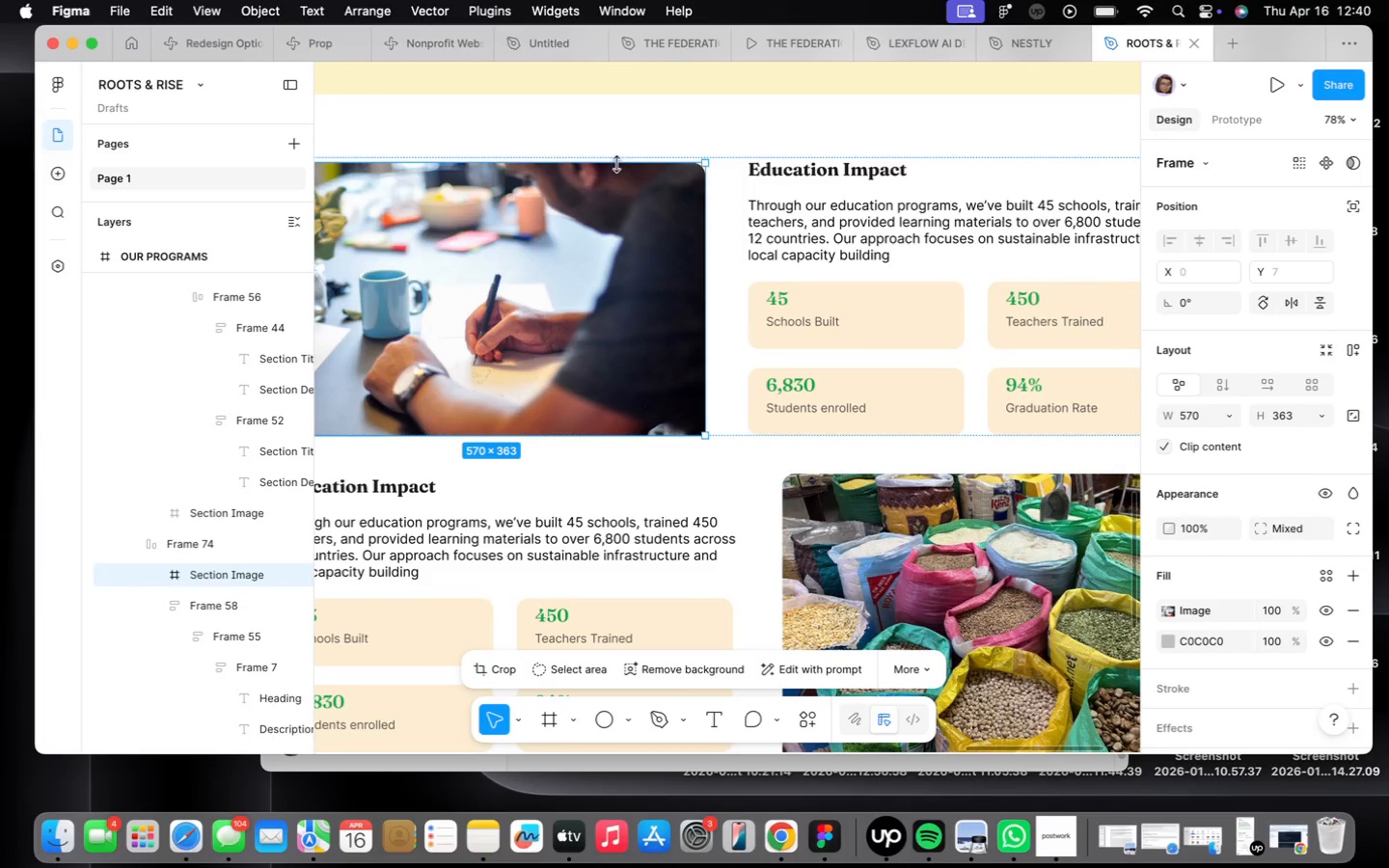 
left_click_drag(start_coordinate=[616, 162], to_coordinate=[612, 156])
 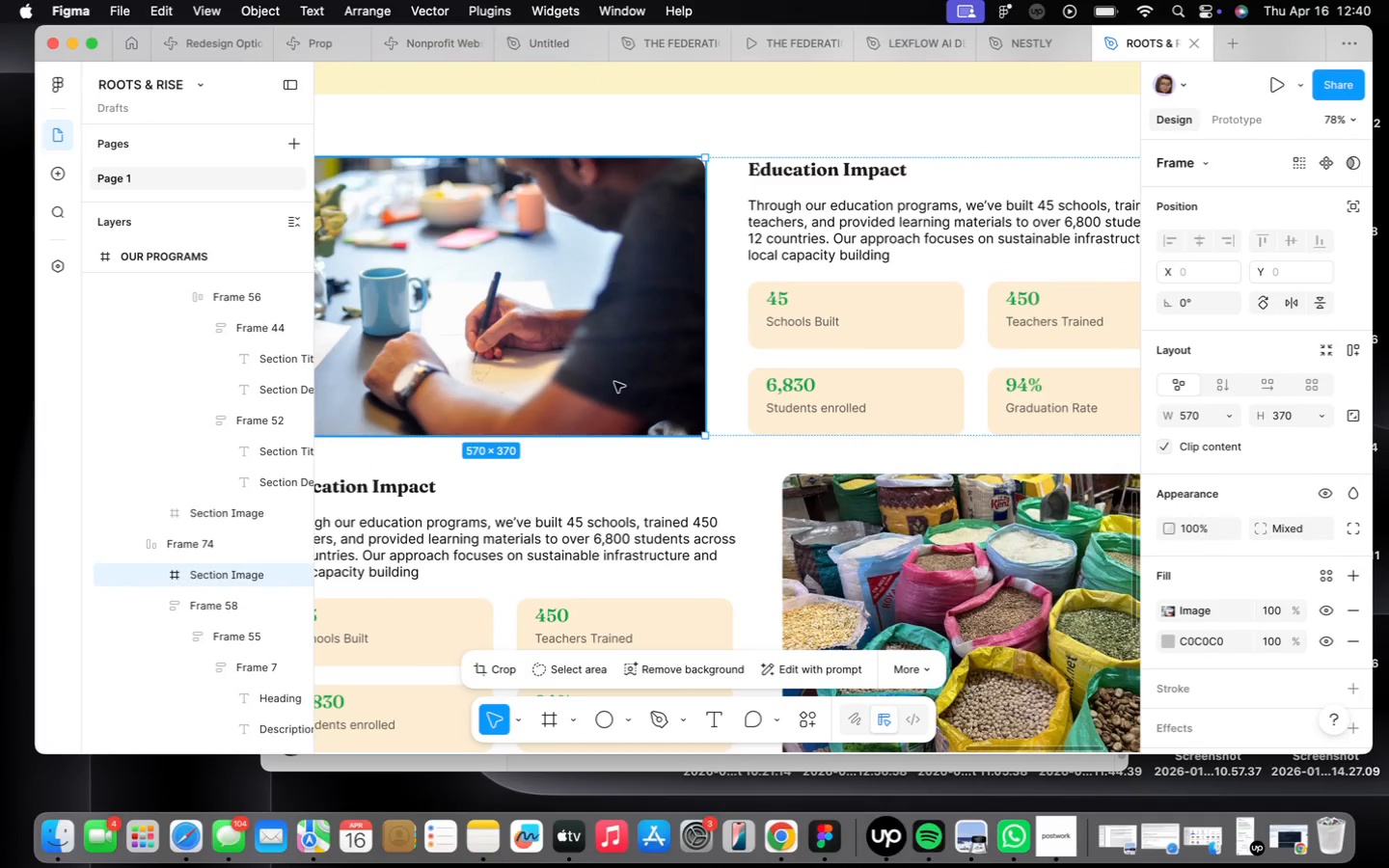 
scroll: coordinate [614, 379], scroll_direction: down, amount: 17.0
 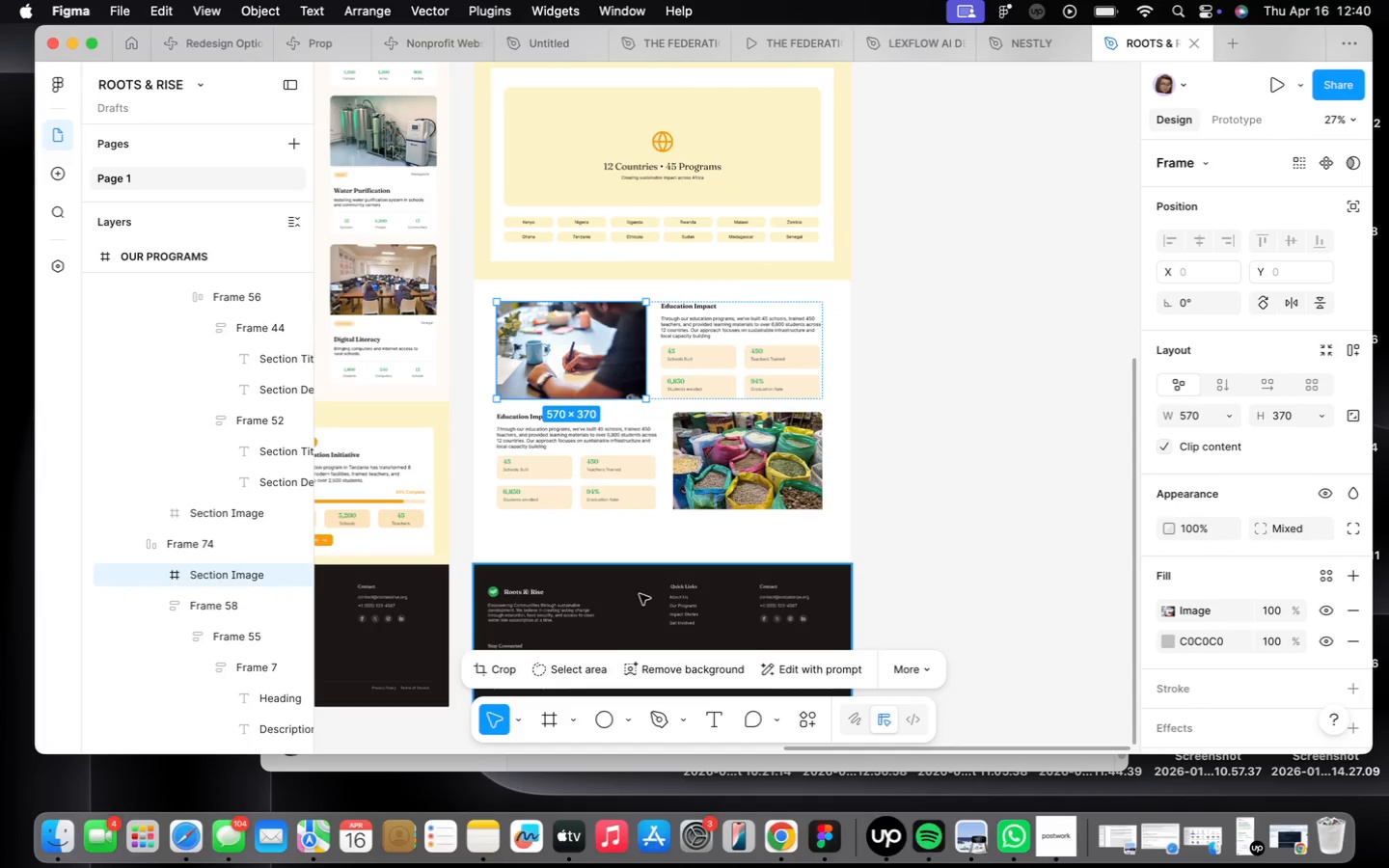 
scroll: coordinate [588, 530], scroll_direction: up, amount: 9.0
 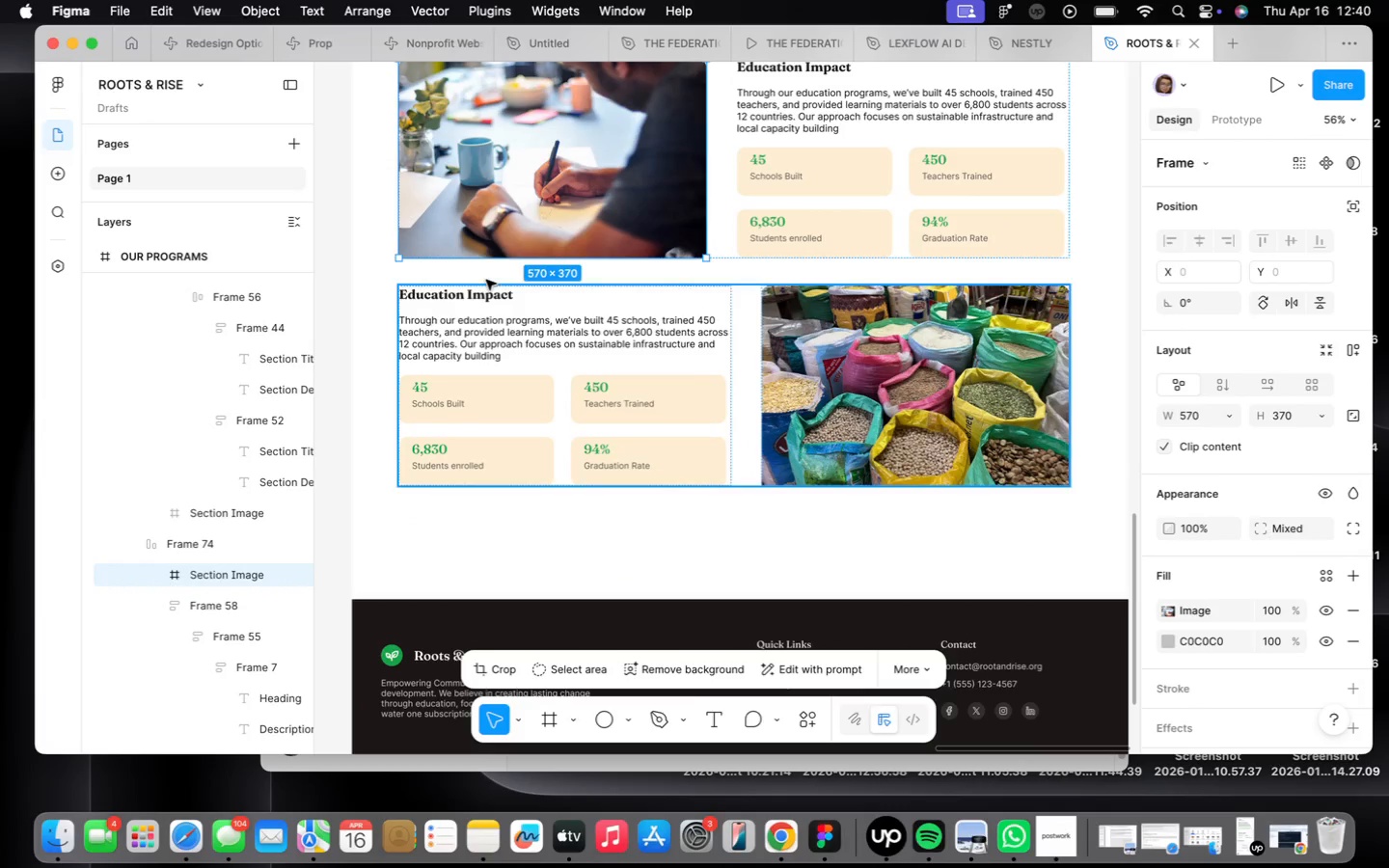 
double_click([483, 290])
 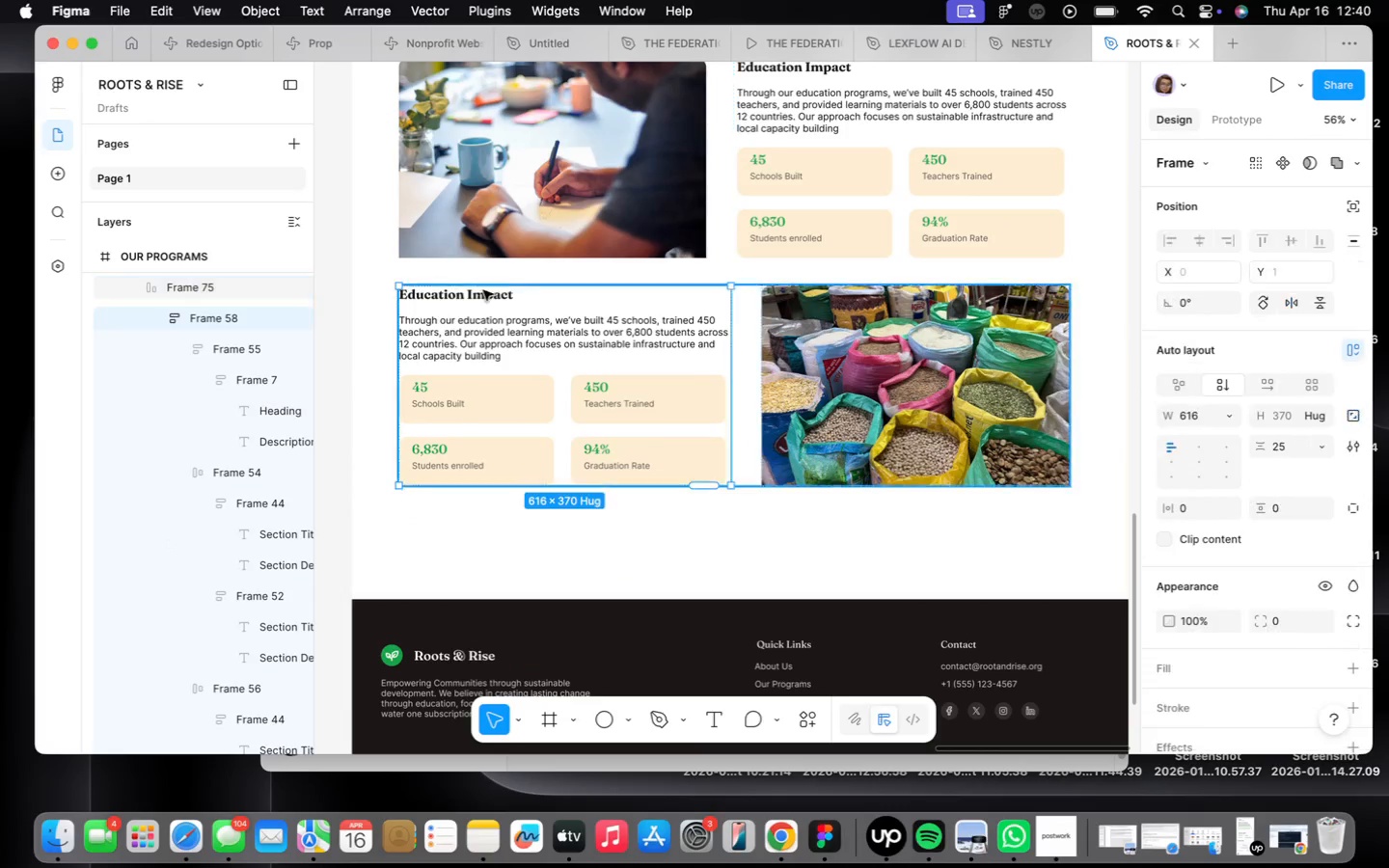 
triple_click([483, 290])
 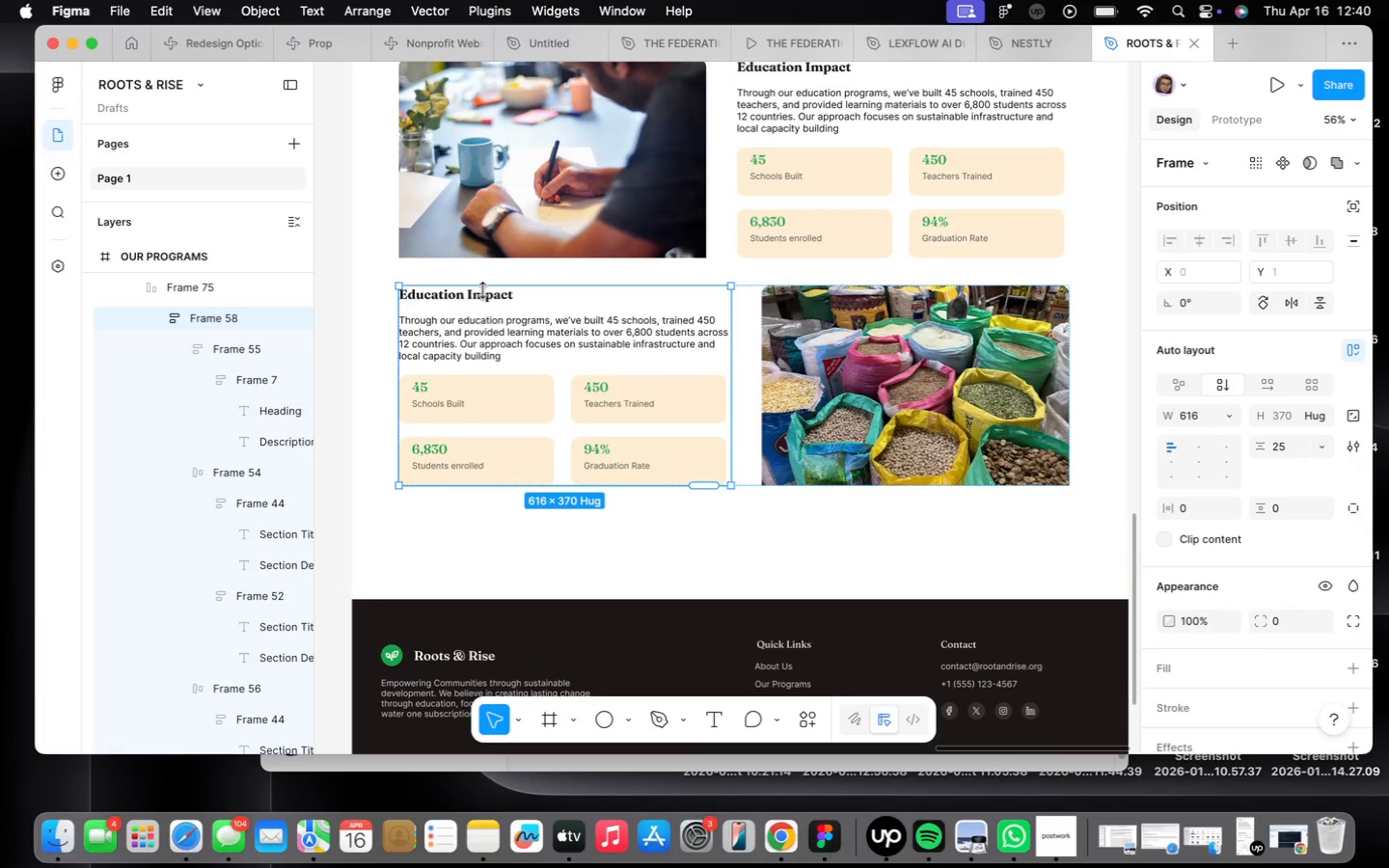 
triple_click([483, 290])
 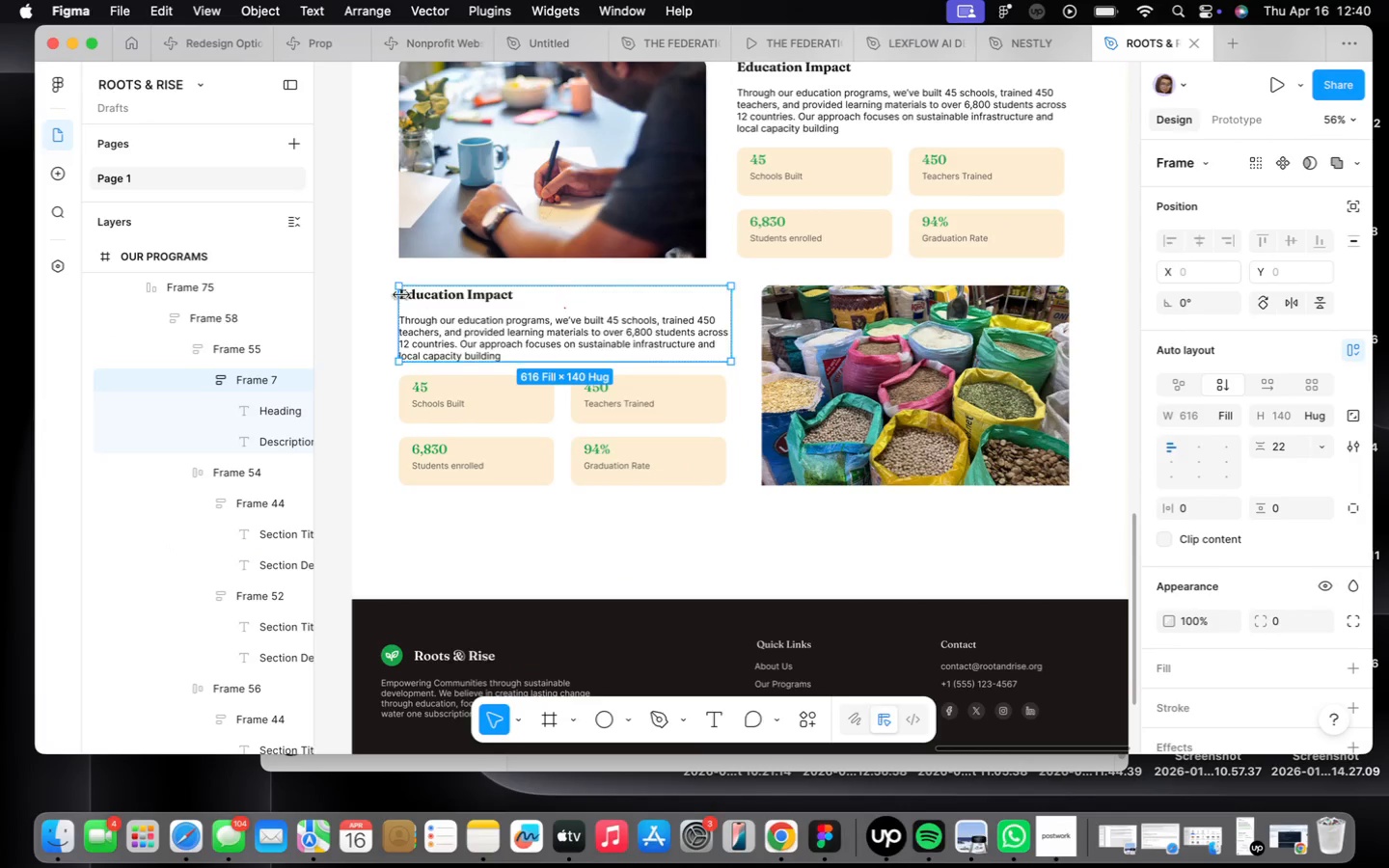 
double_click([403, 291])
 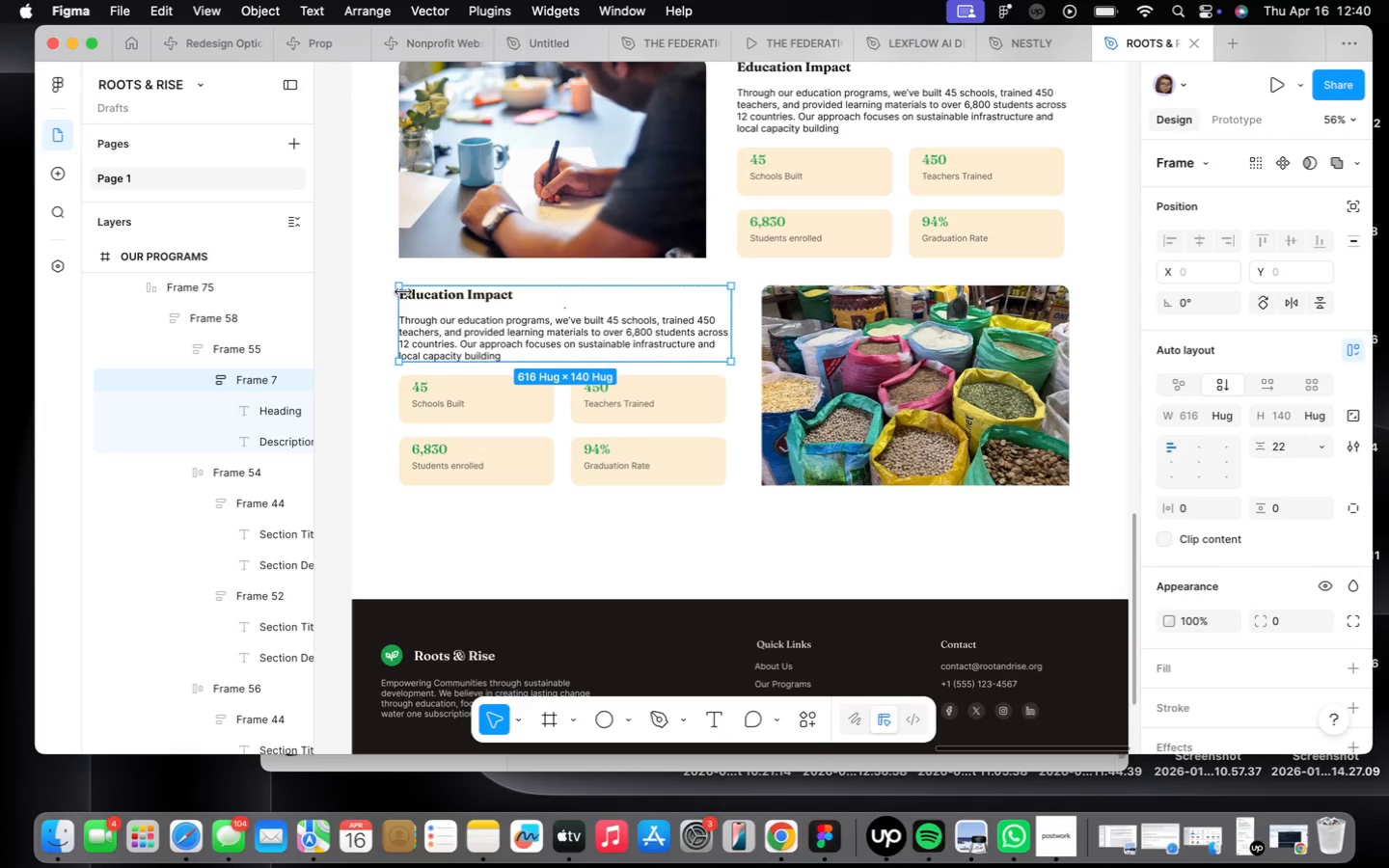 
triple_click([403, 291])
 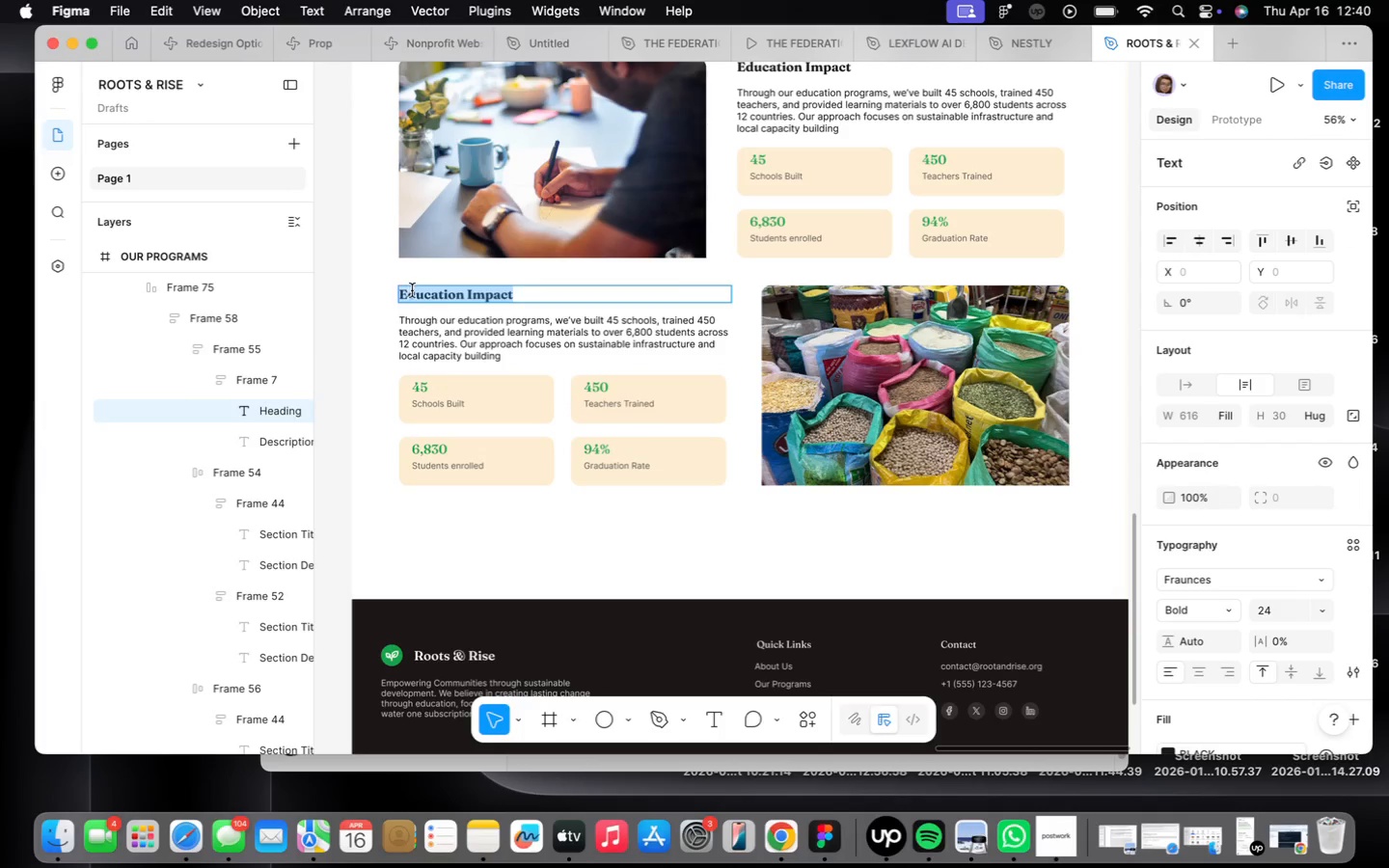 
double_click([414, 290])
 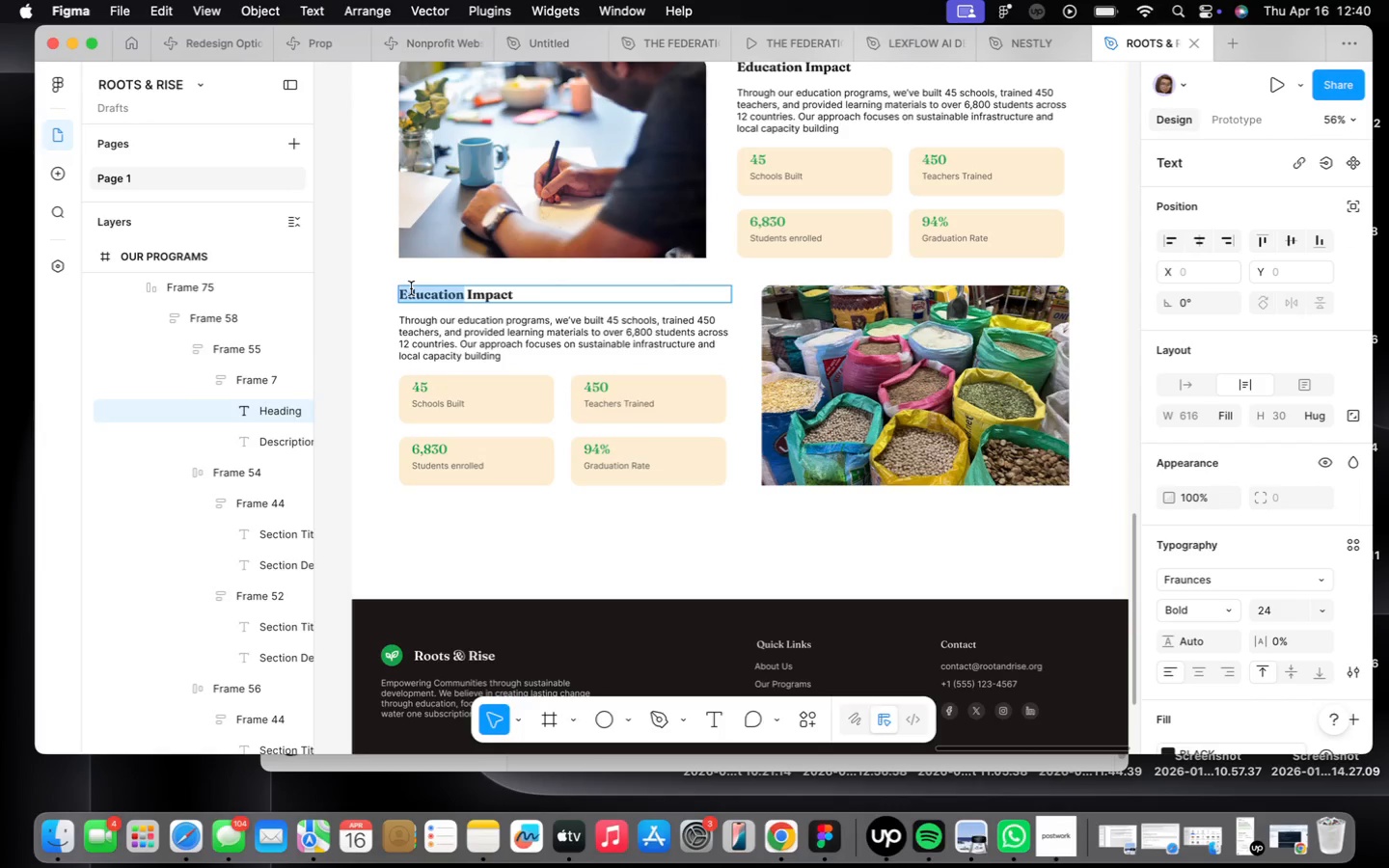 
type(Food Security)
 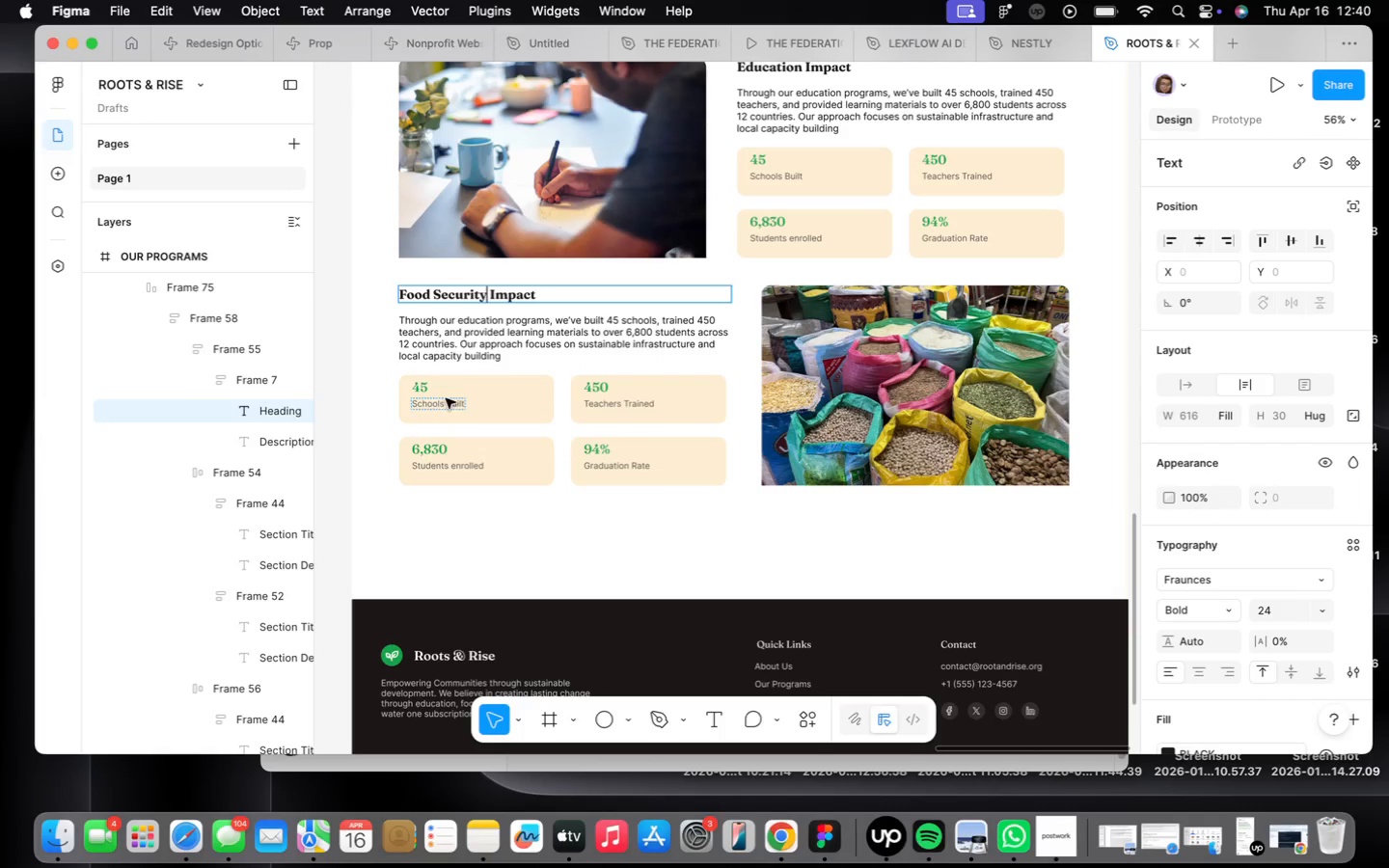 
double_click([483, 341])
 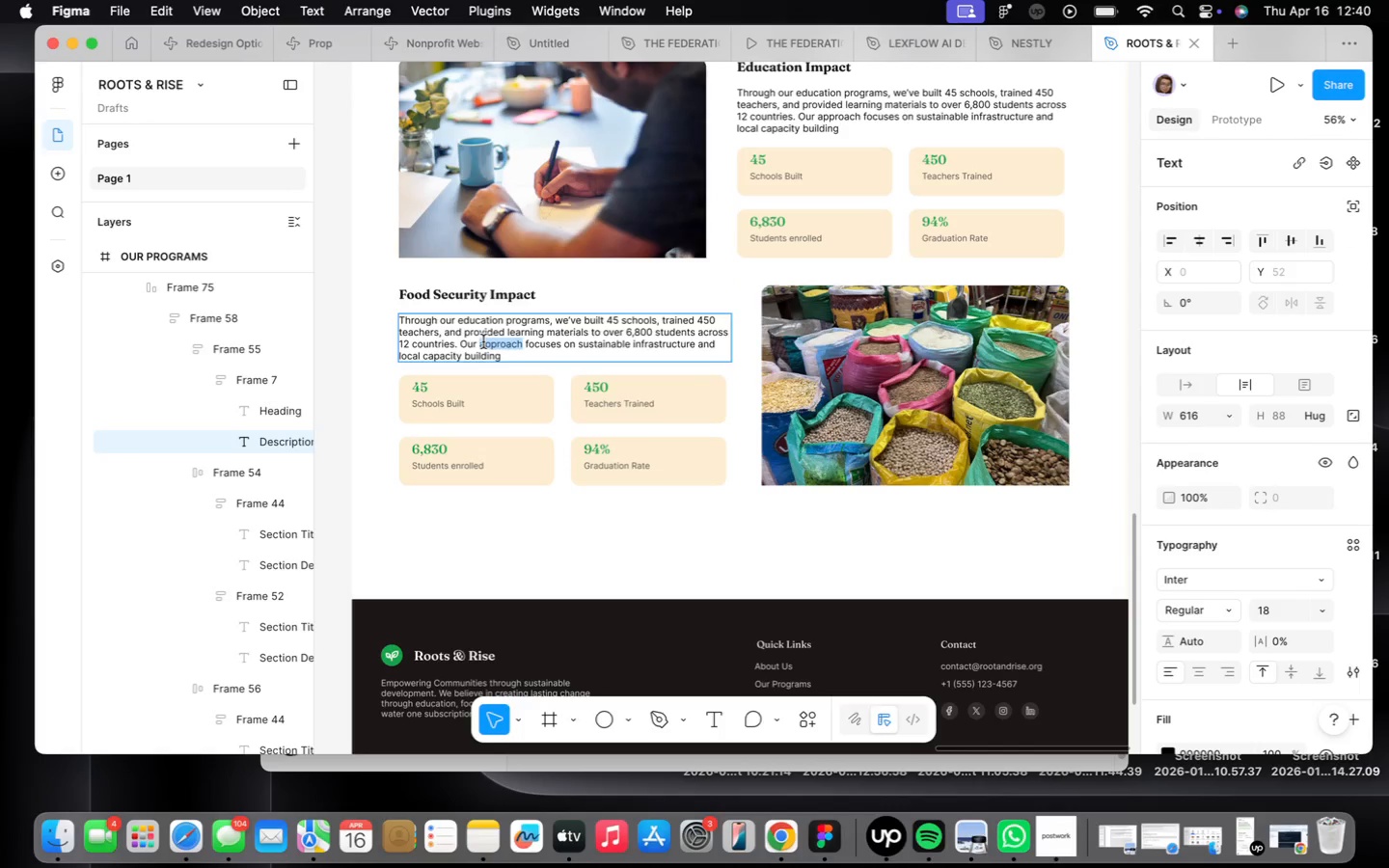 
triple_click([483, 341])
 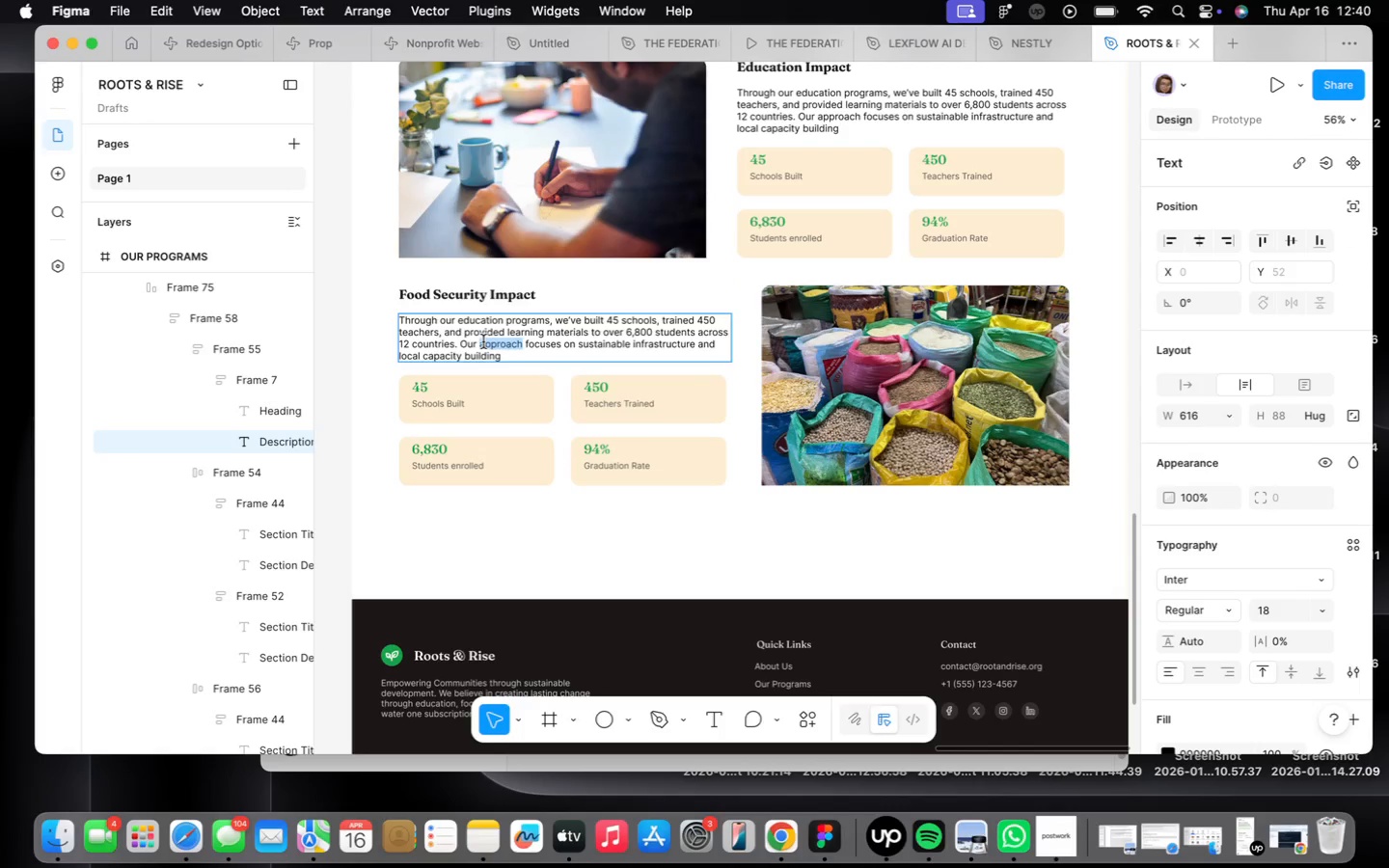 
triple_click([483, 341])
 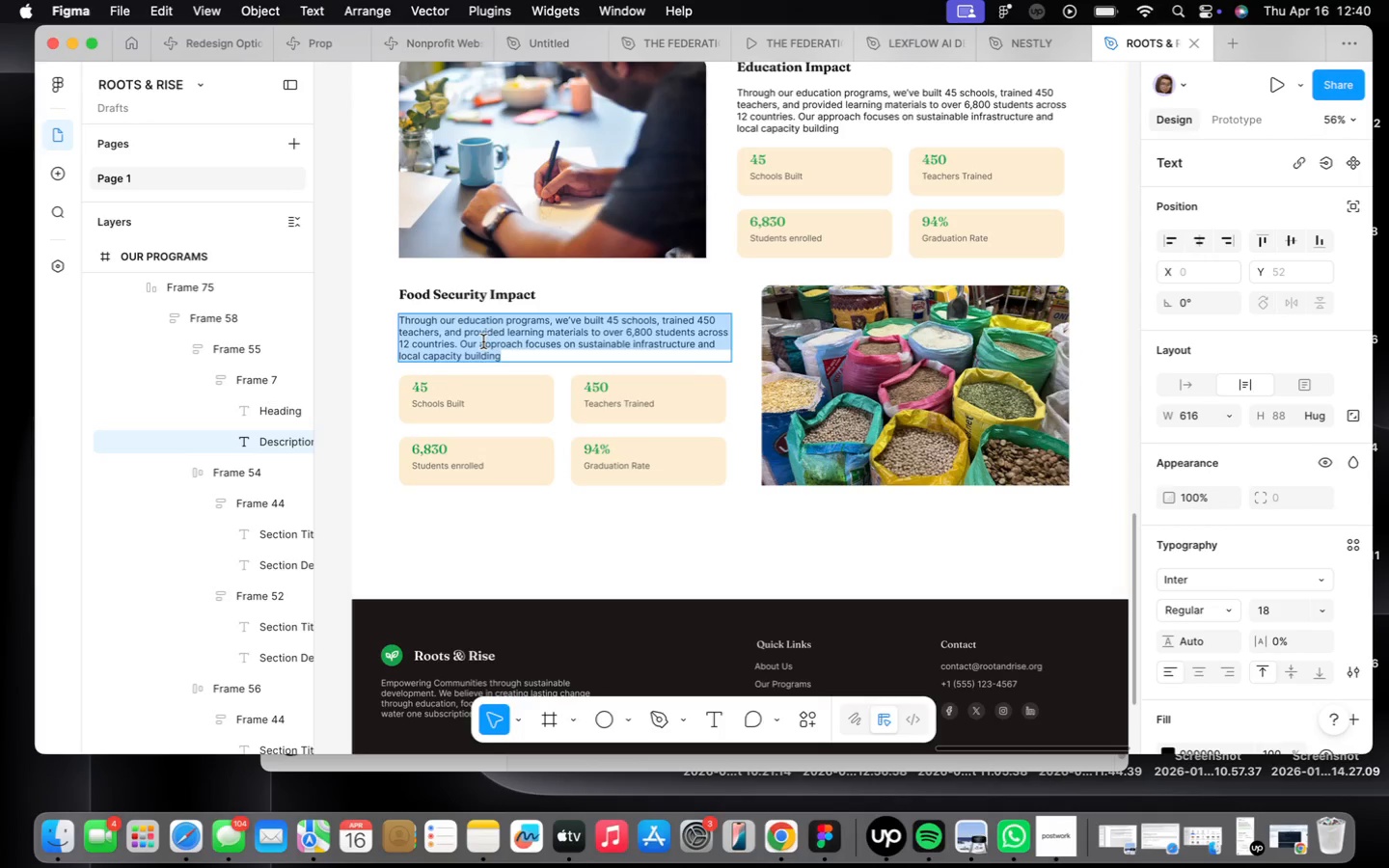 
type(Our food security initiatives )
 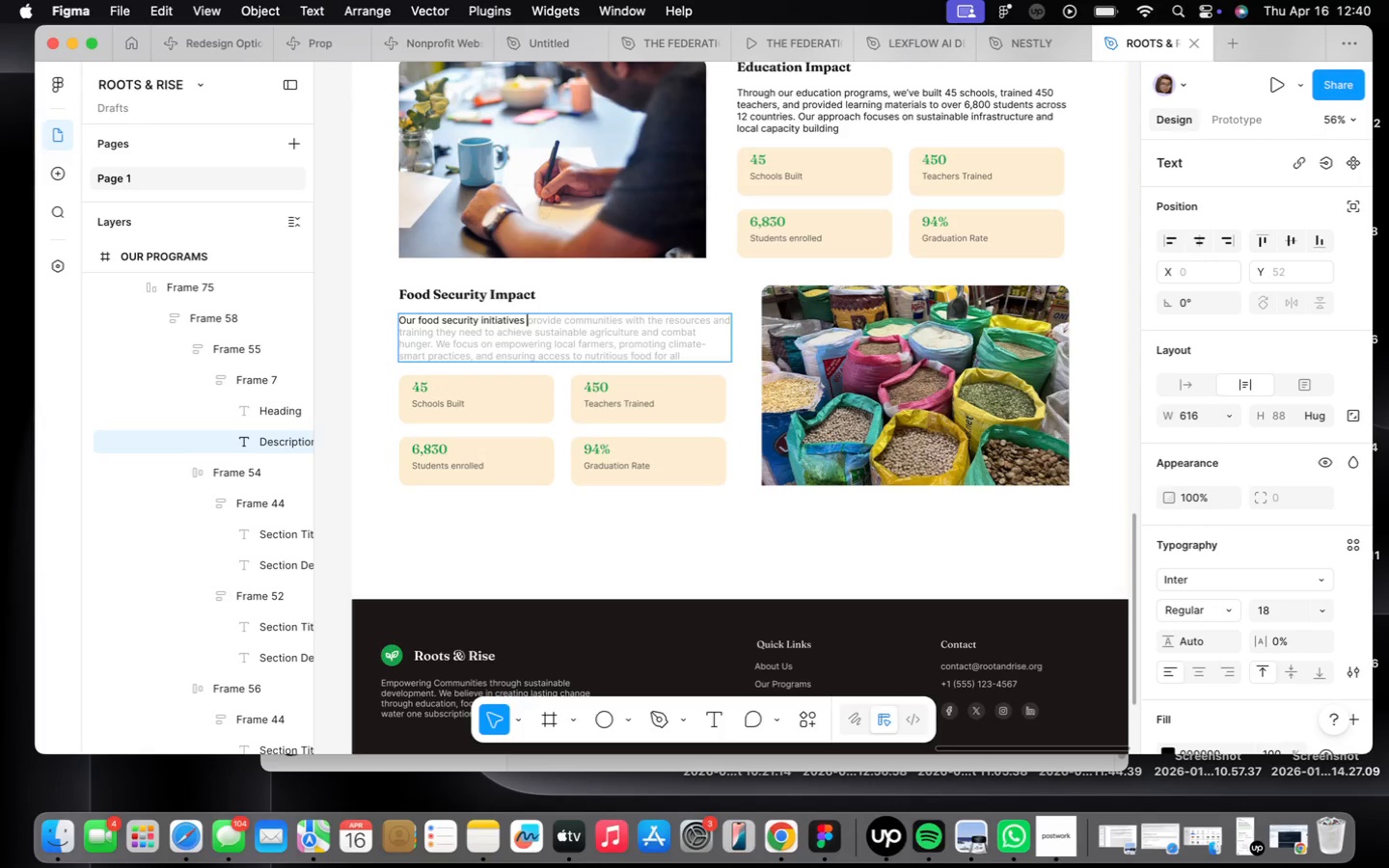 
type(have trained over 4)
key(Backspace)
type(3,200 farmers in )
 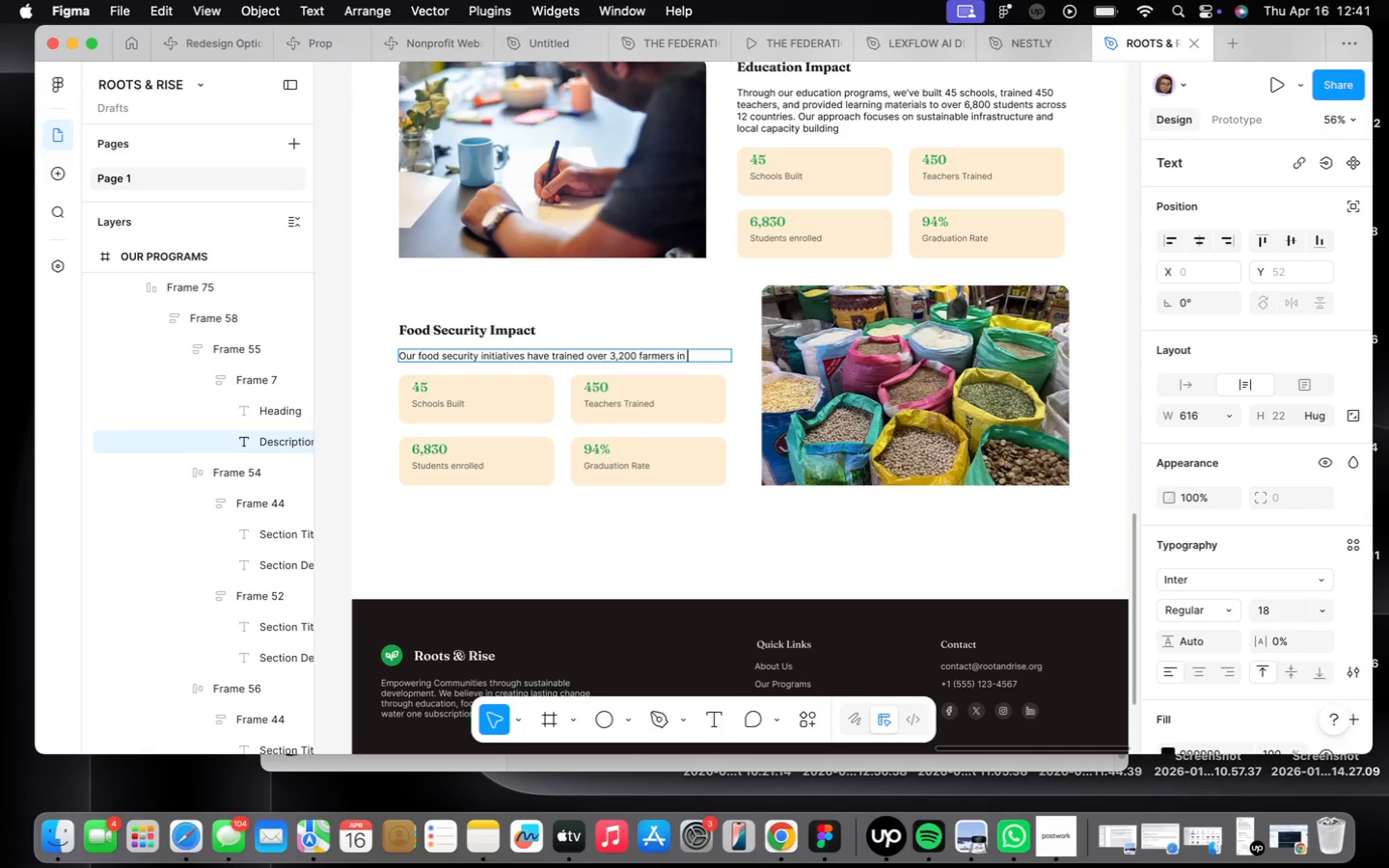 
wait(21.61)
 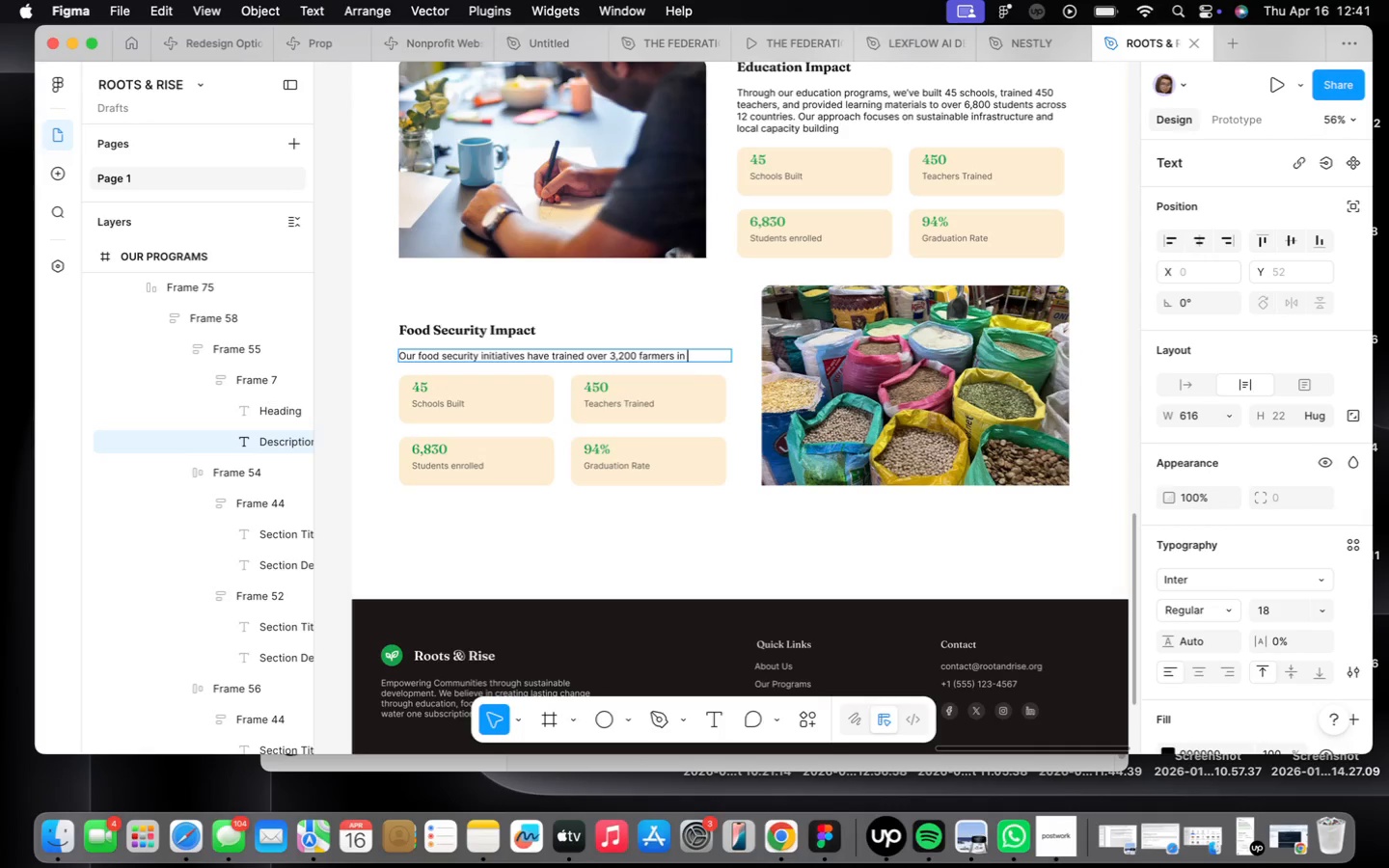 
left_click_drag(start_coordinate=[731, 356], to_coordinate=[677, 361])
 